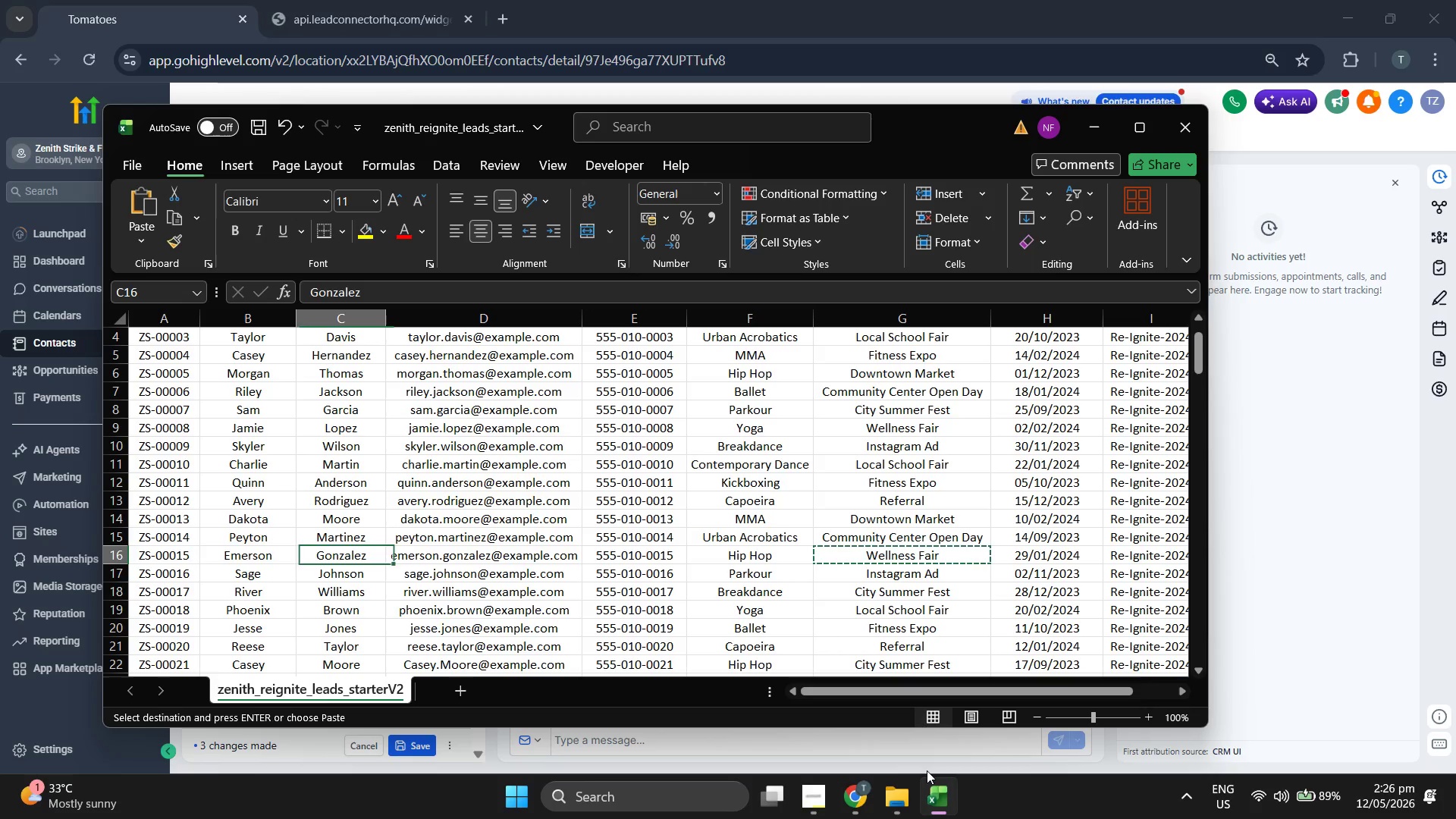 
key(ArrowLeft)
 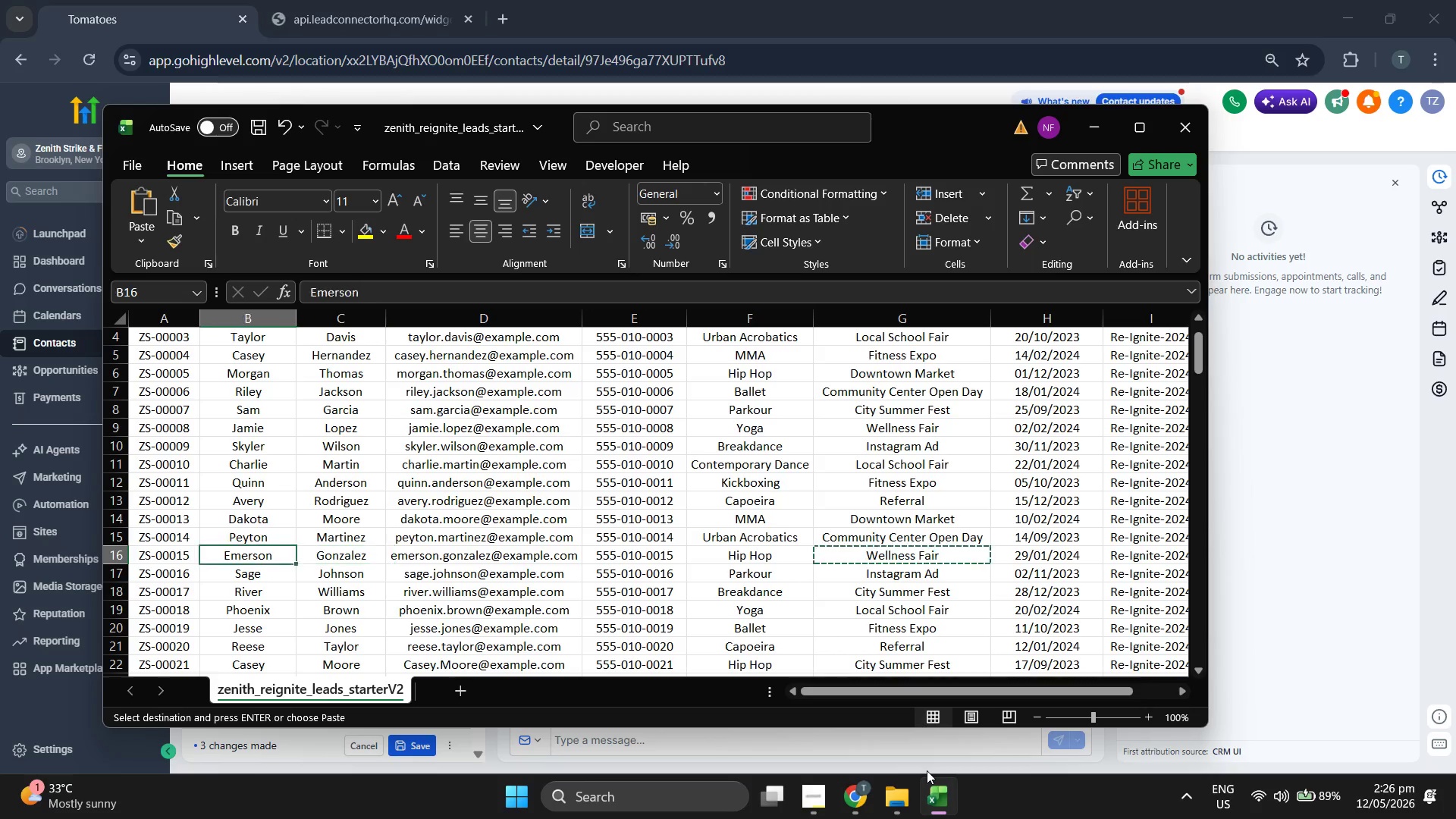 
key(ArrowLeft)
 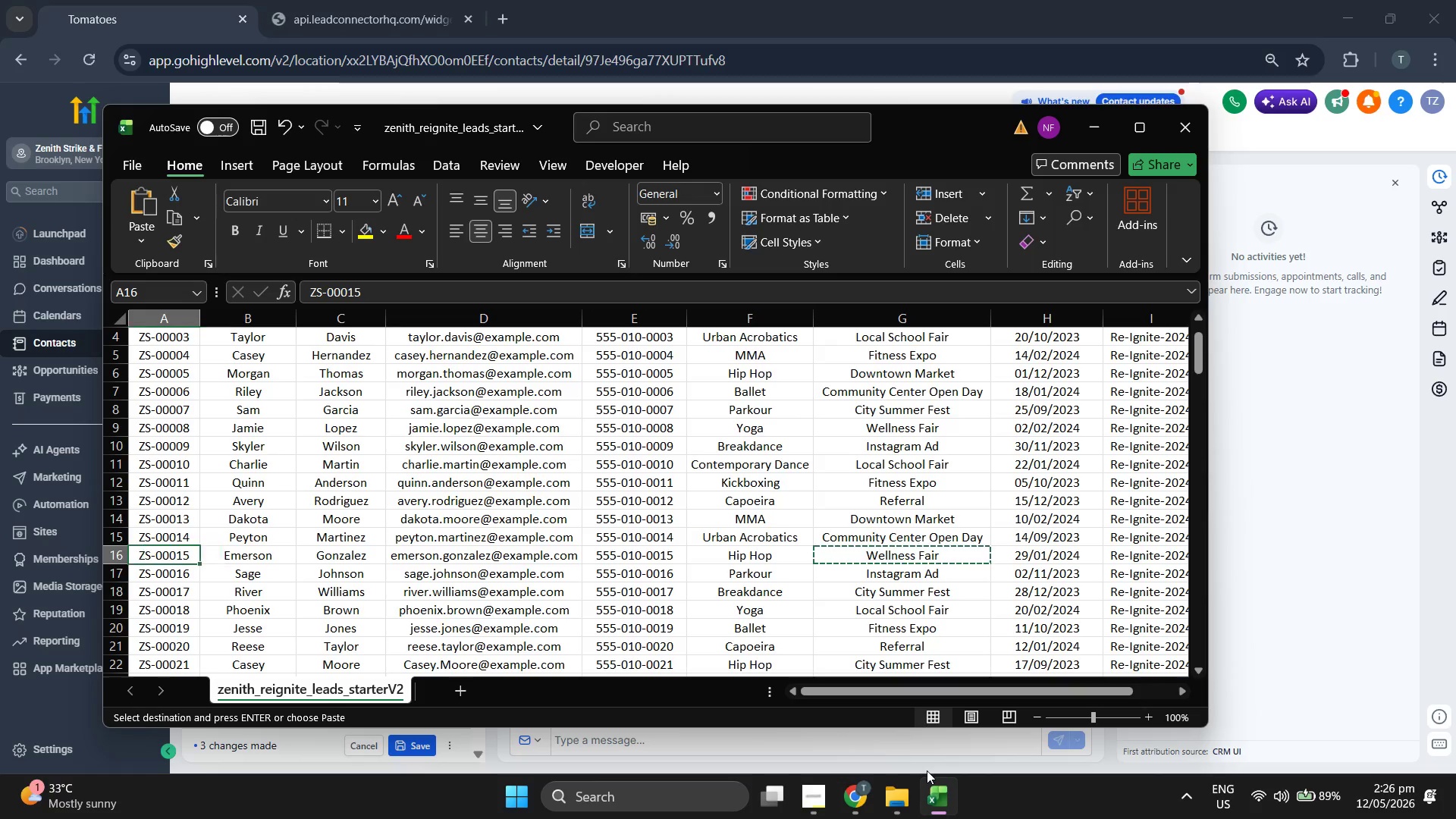 
key(Control+C)
 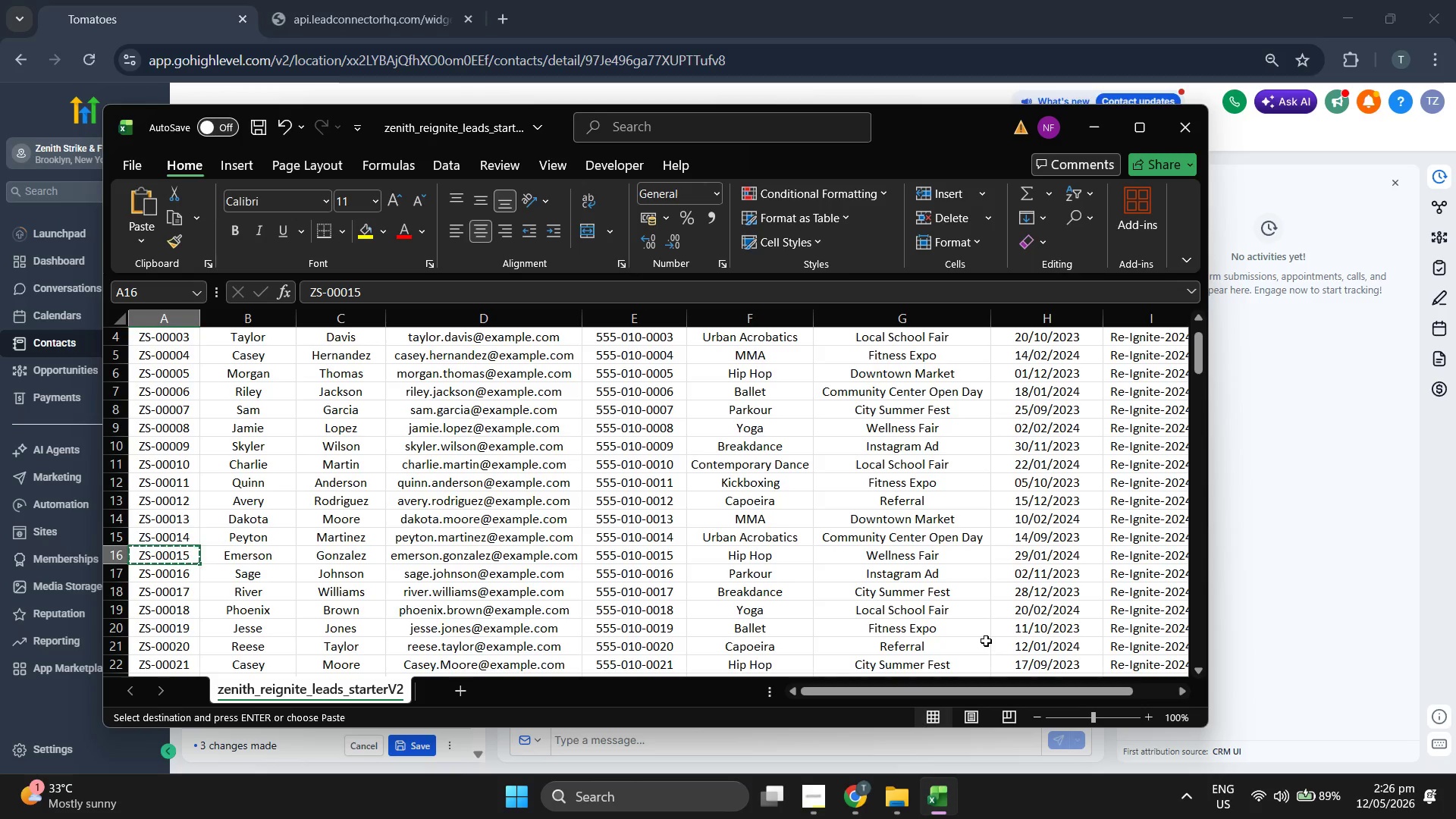 
key(ArrowRight)
 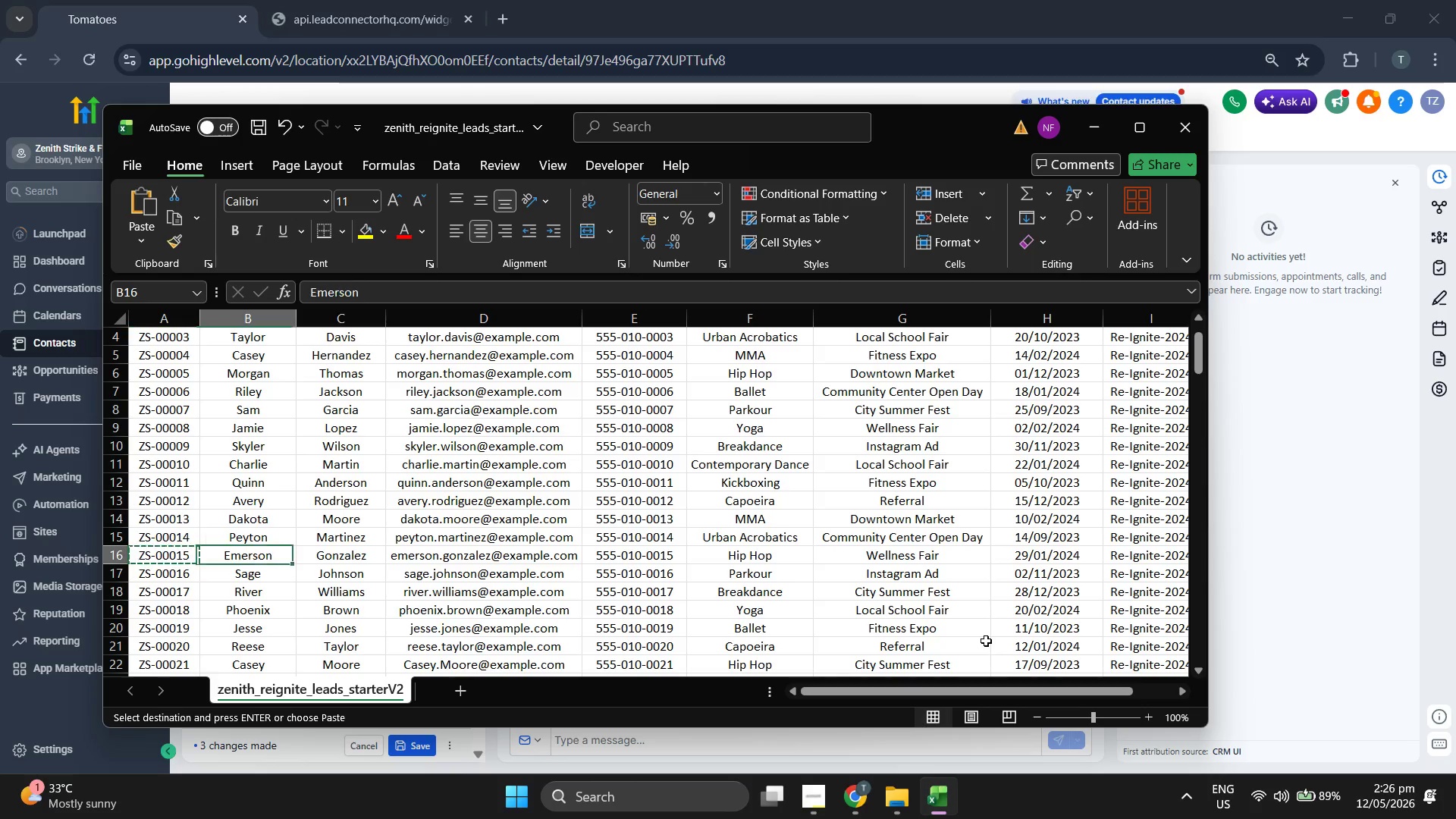 
key(ArrowRight)
 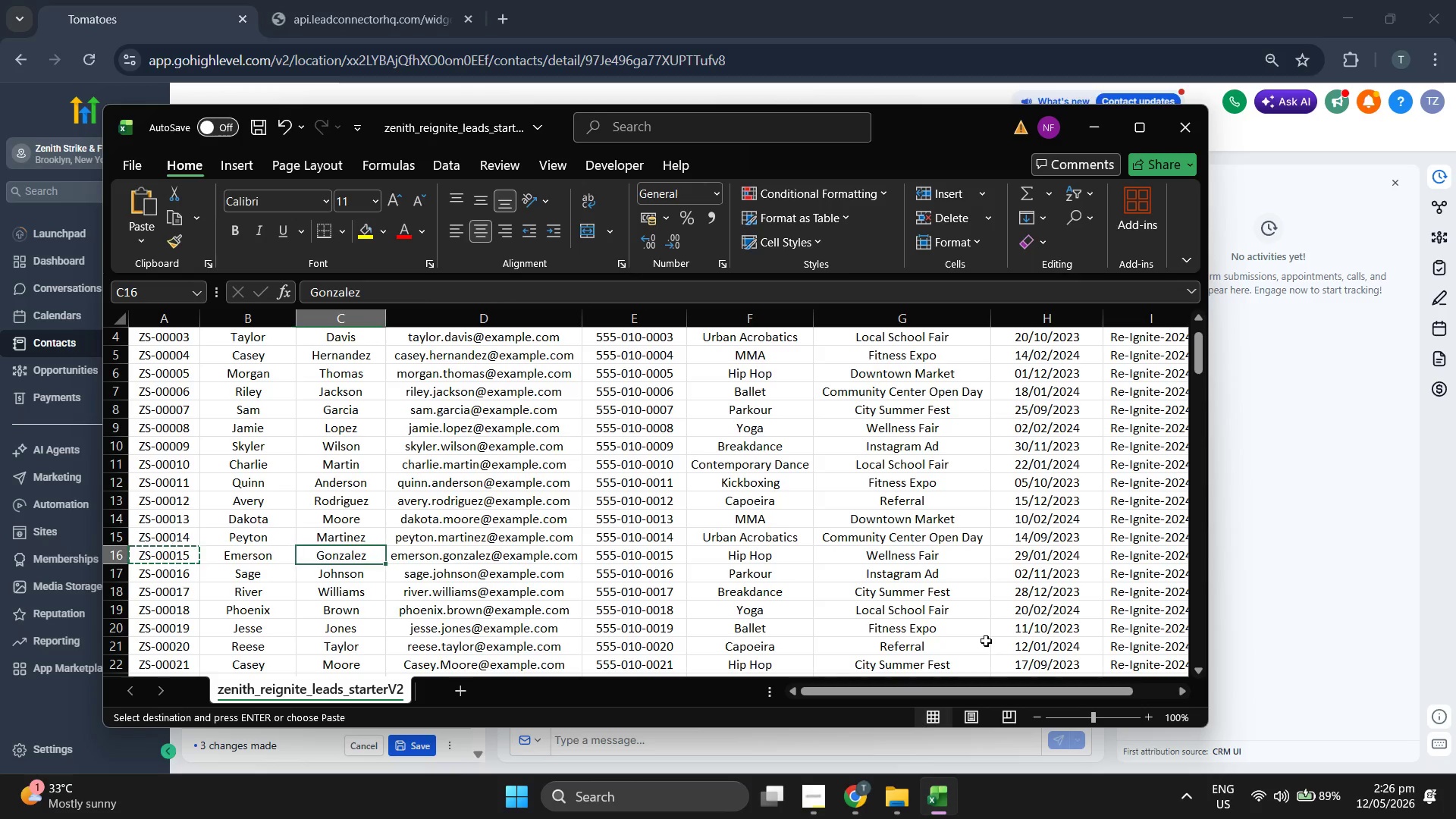 
key(ArrowRight)
 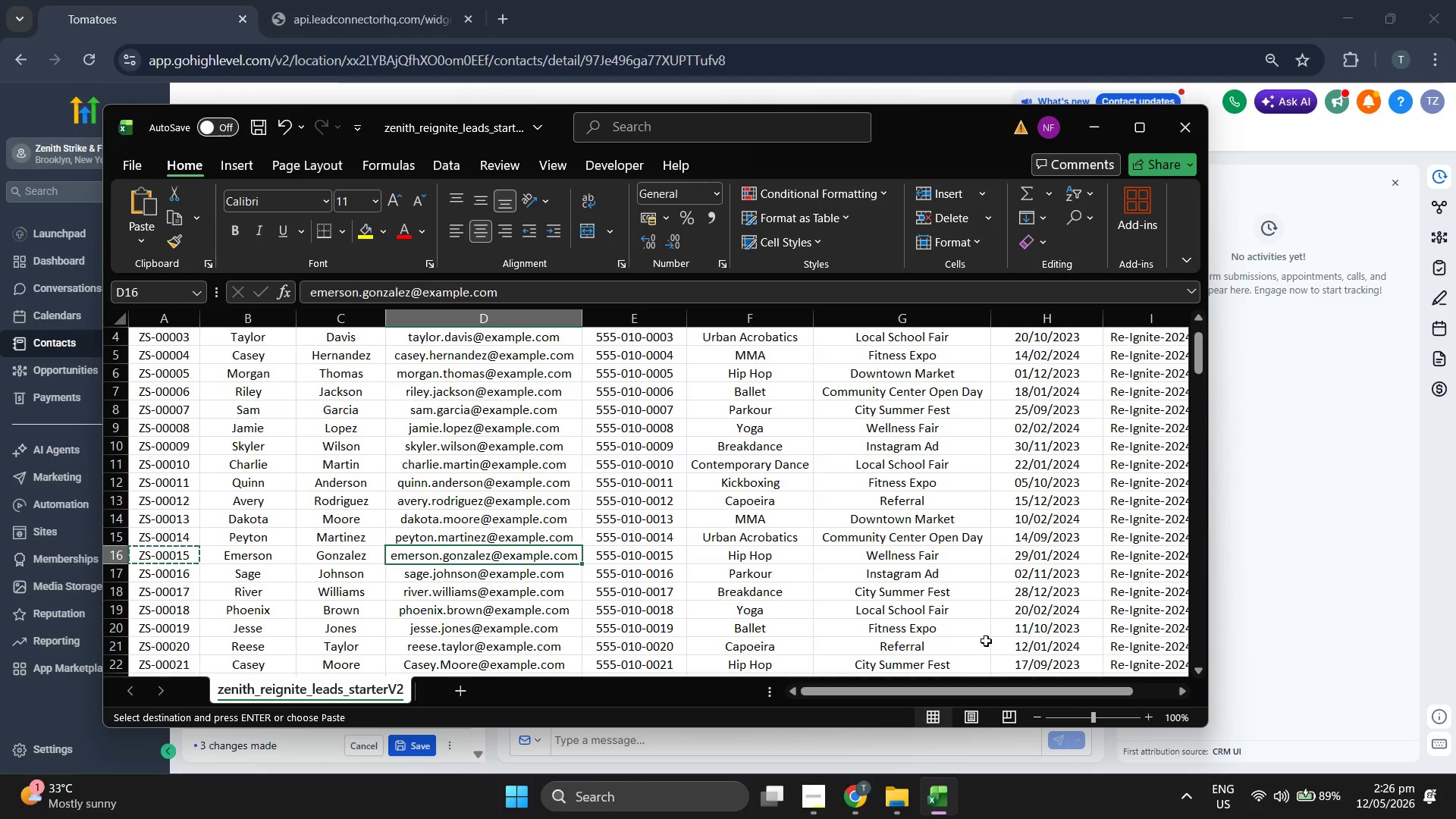 
key(ArrowRight)
 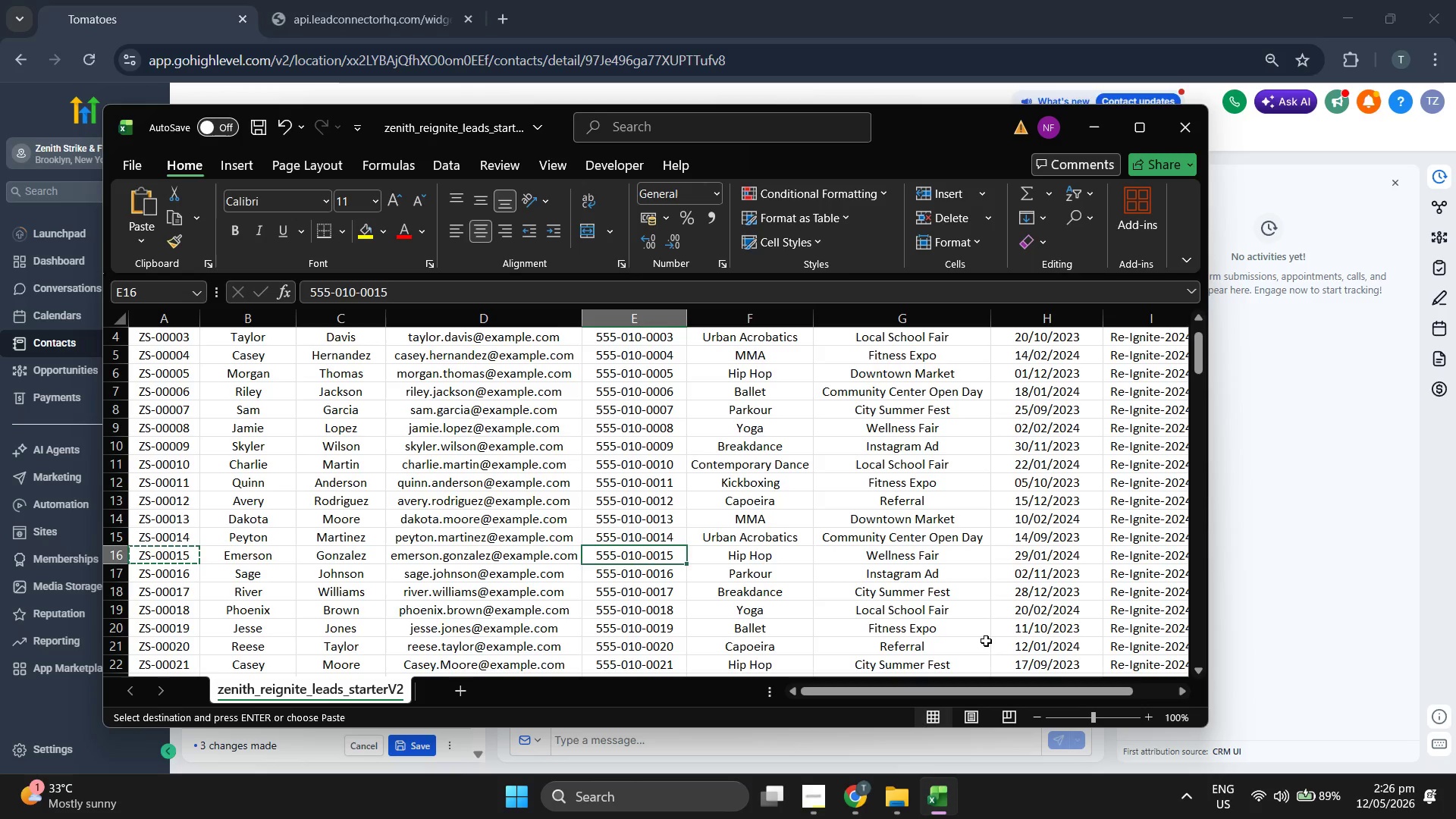 
key(ArrowRight)
 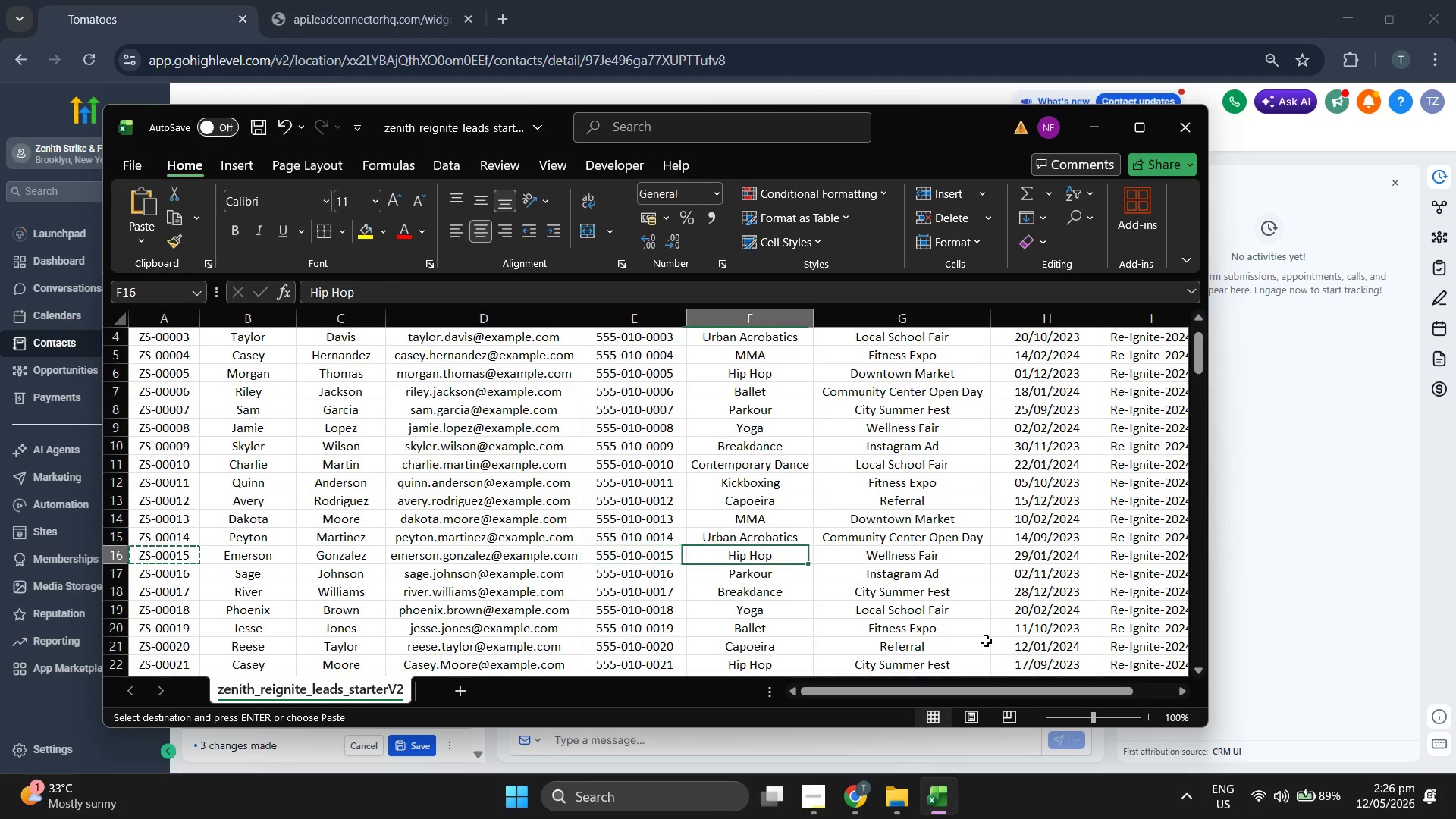 
key(ArrowRight)
 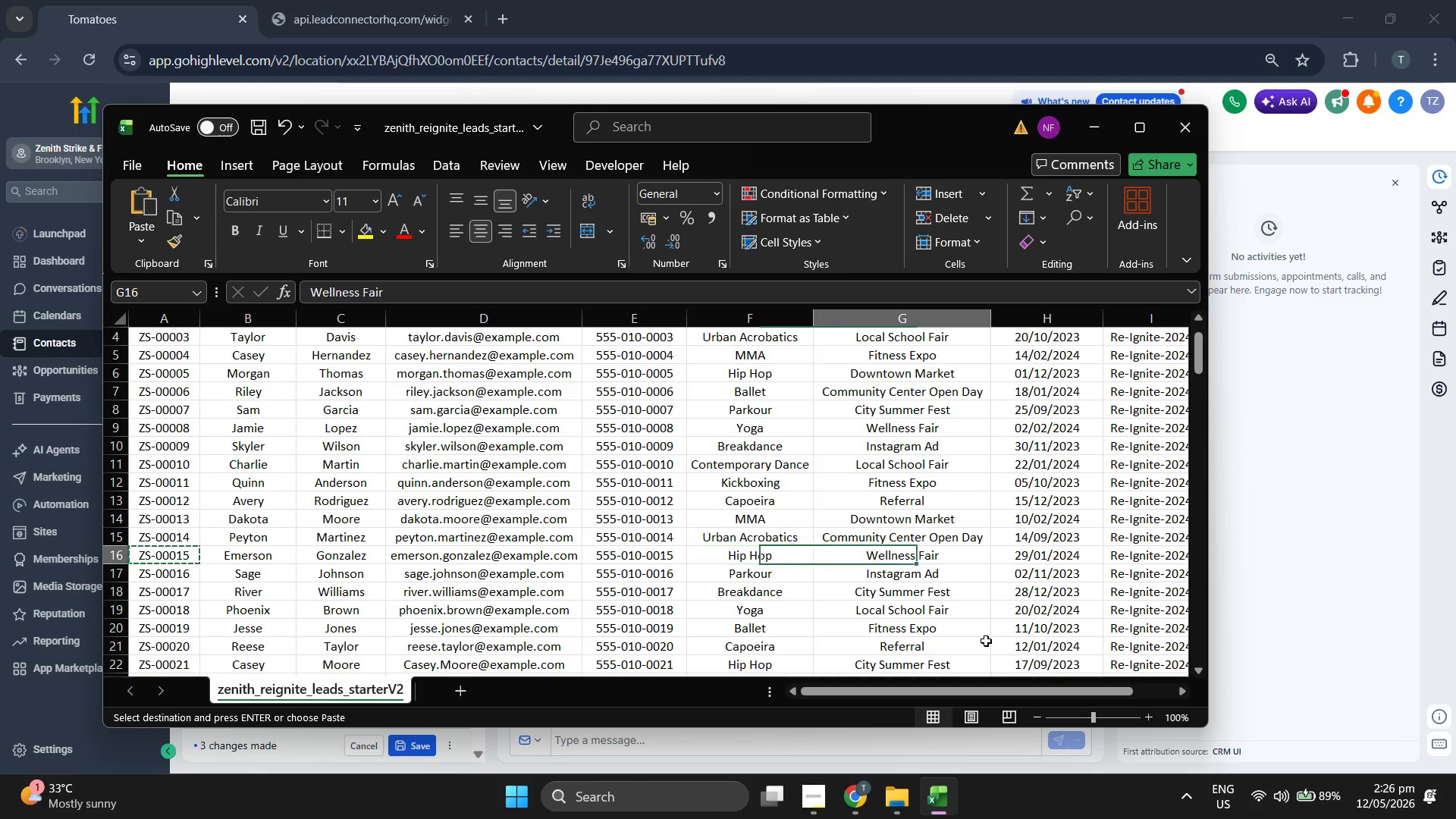 
key(ArrowRight)
 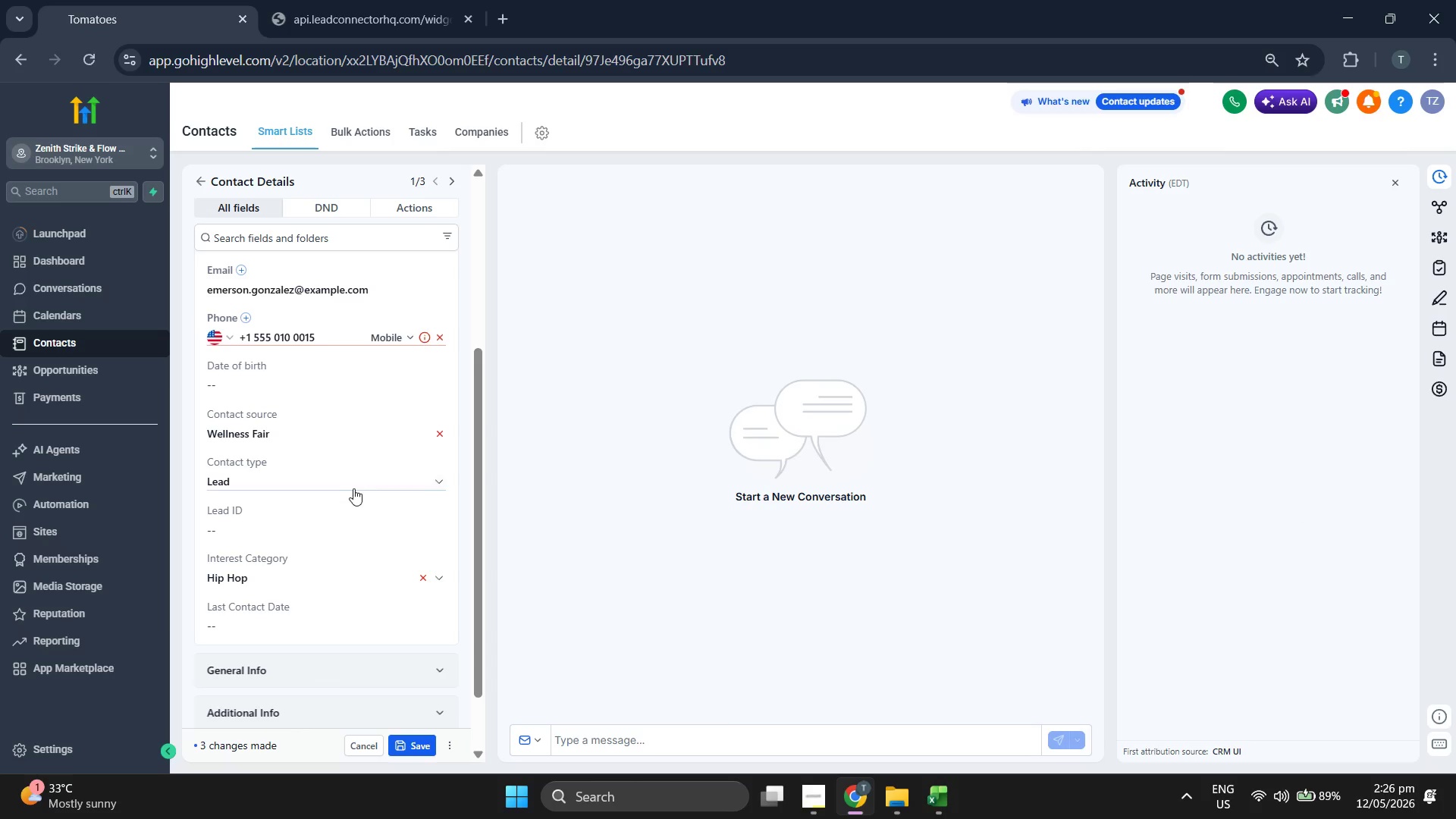 
double_click([337, 527])
 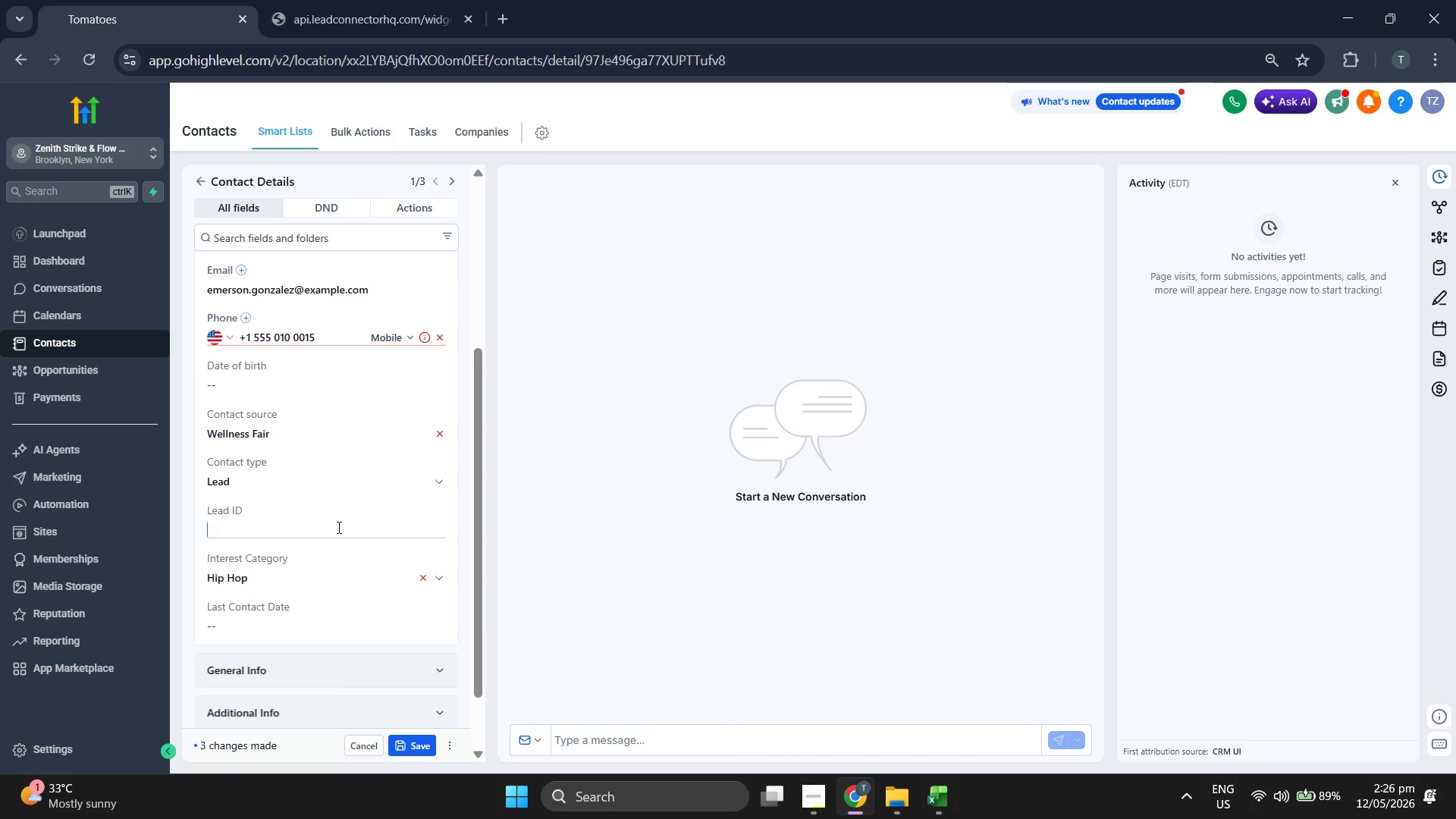 
key(Control+V)
 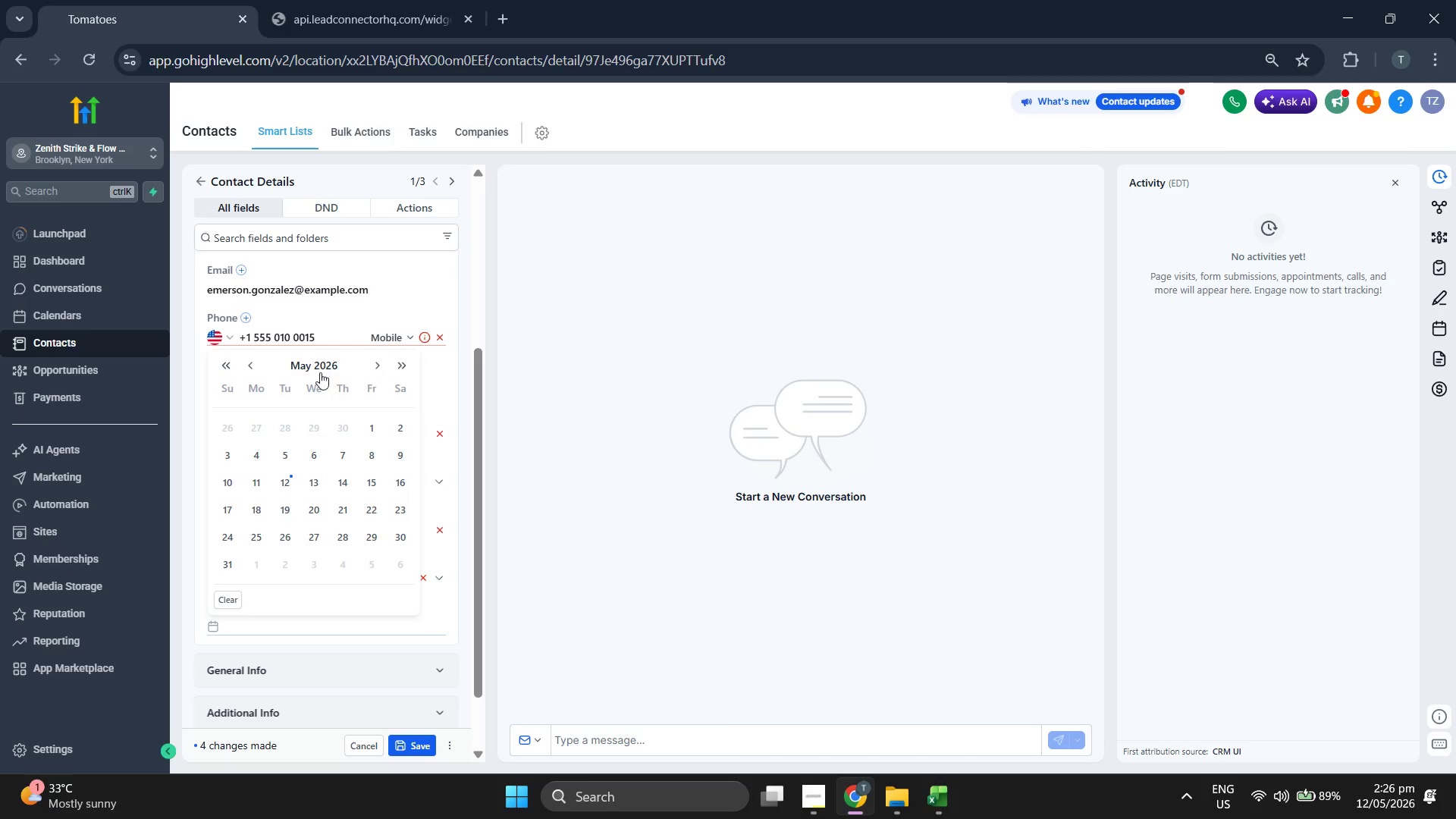 
scroll: coordinate [347, 472], scroll_direction: up, amount: 1.0
 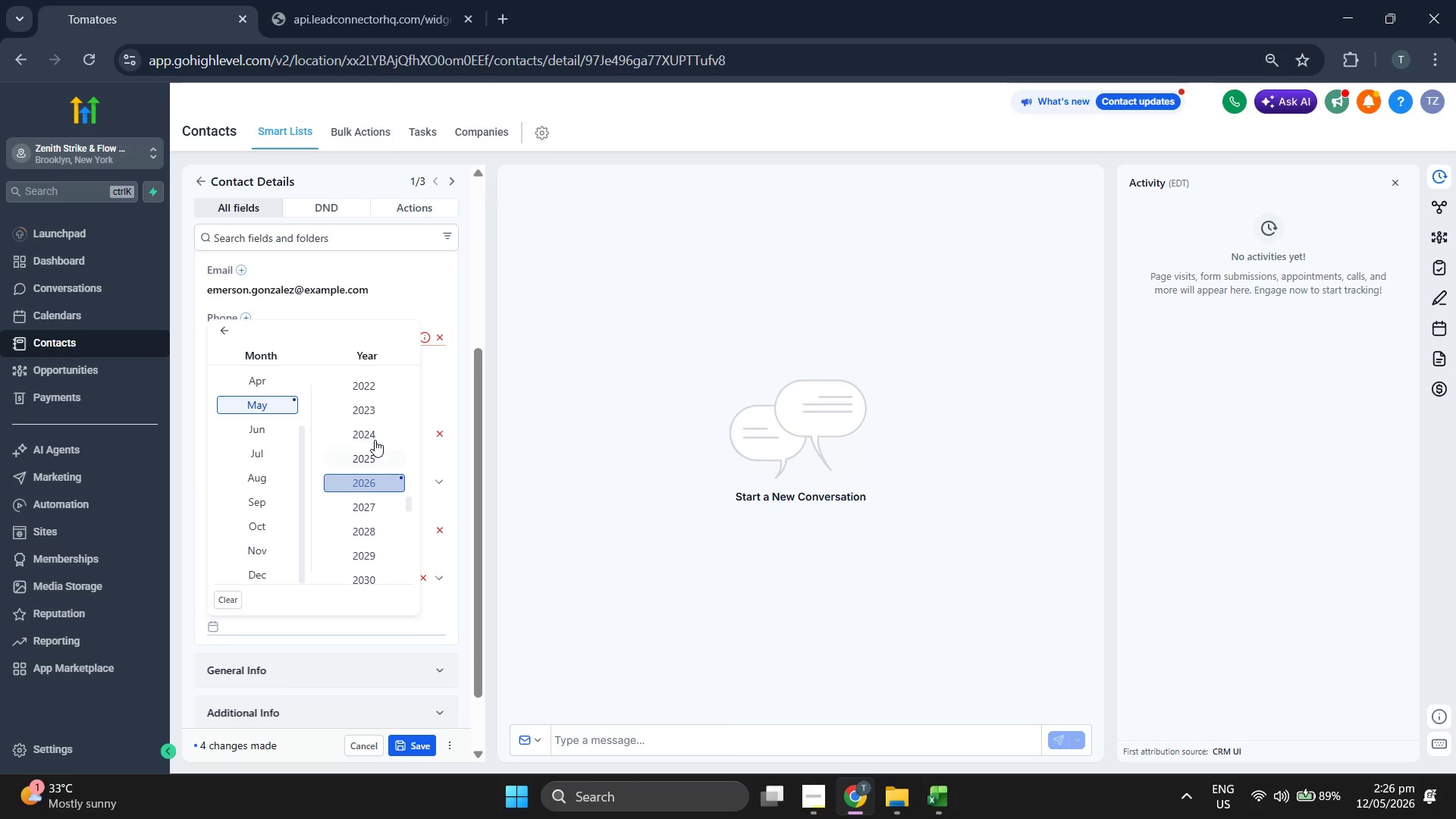 
left_click([373, 435])
 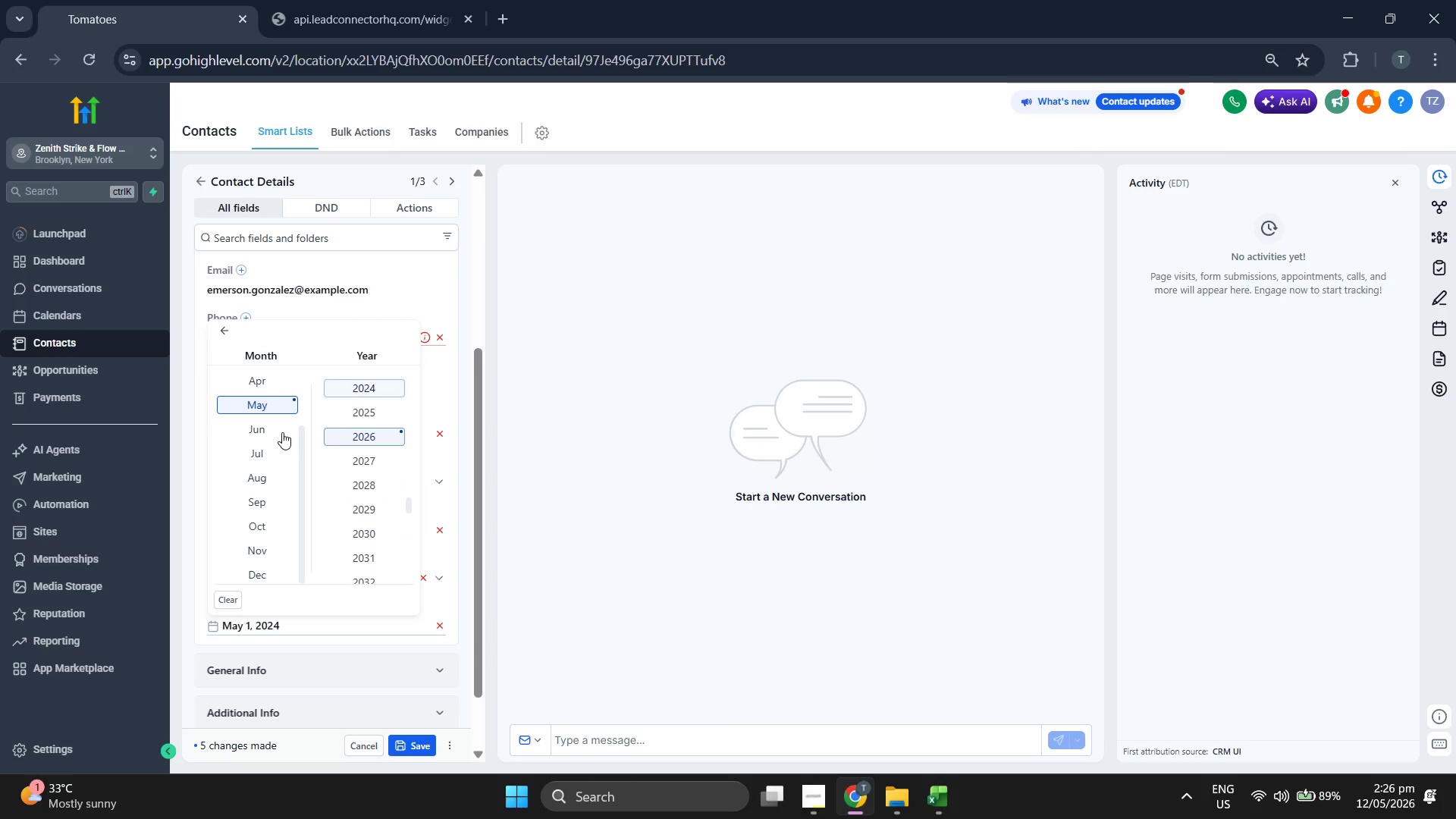 
scroll: coordinate [278, 432], scroll_direction: up, amount: 3.0
 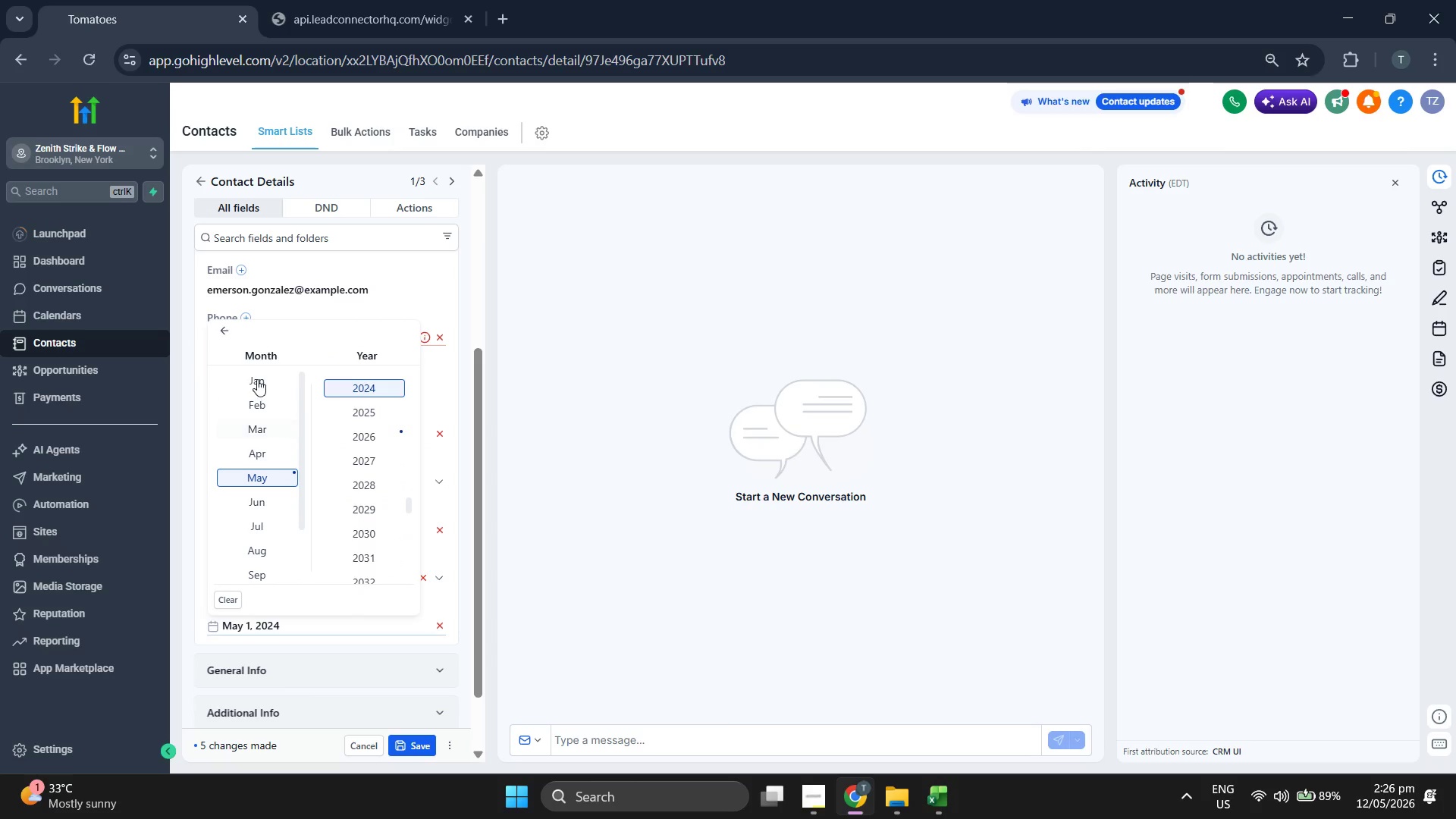 
left_click([256, 378])
 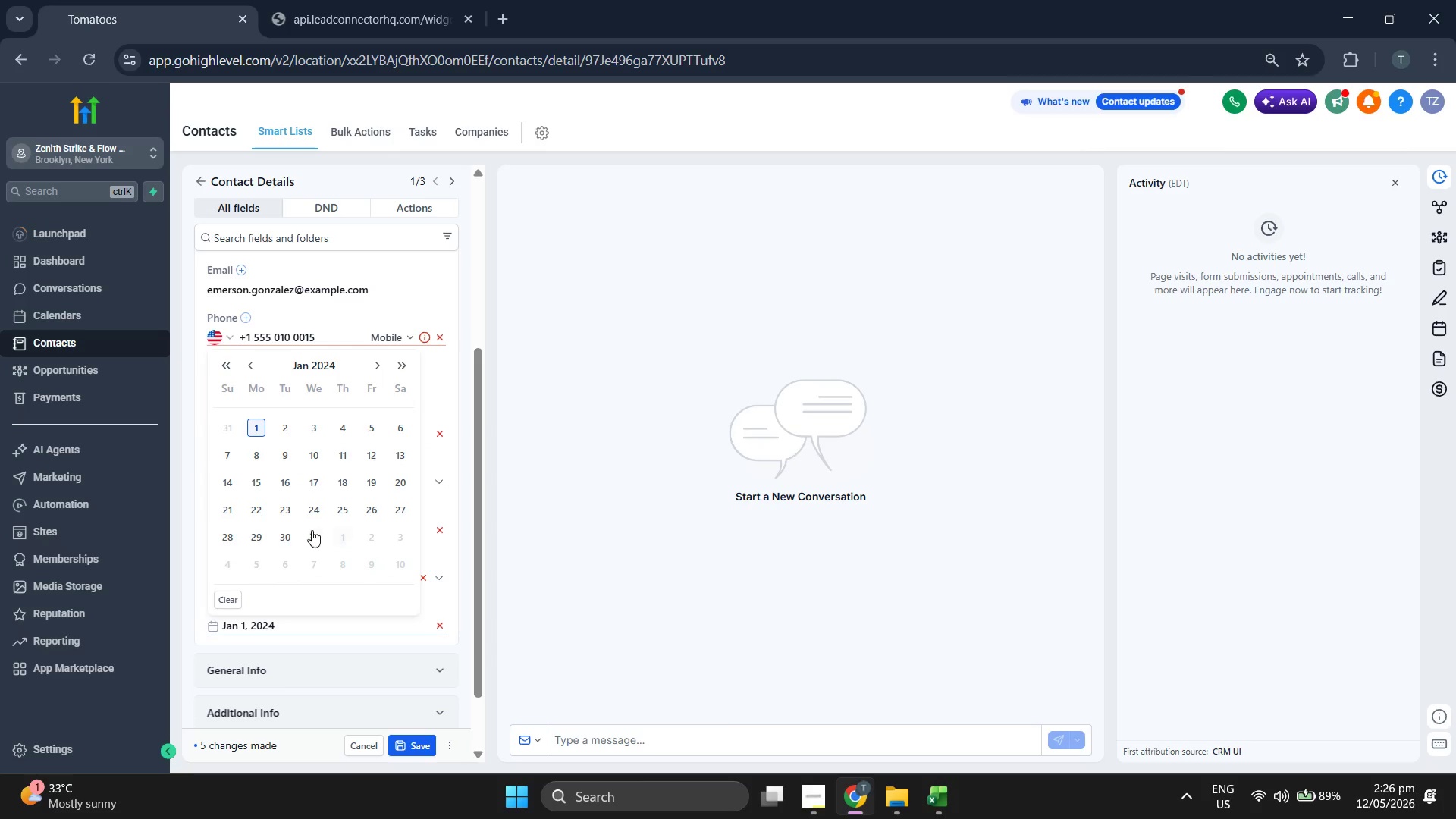 
left_click([259, 529])
 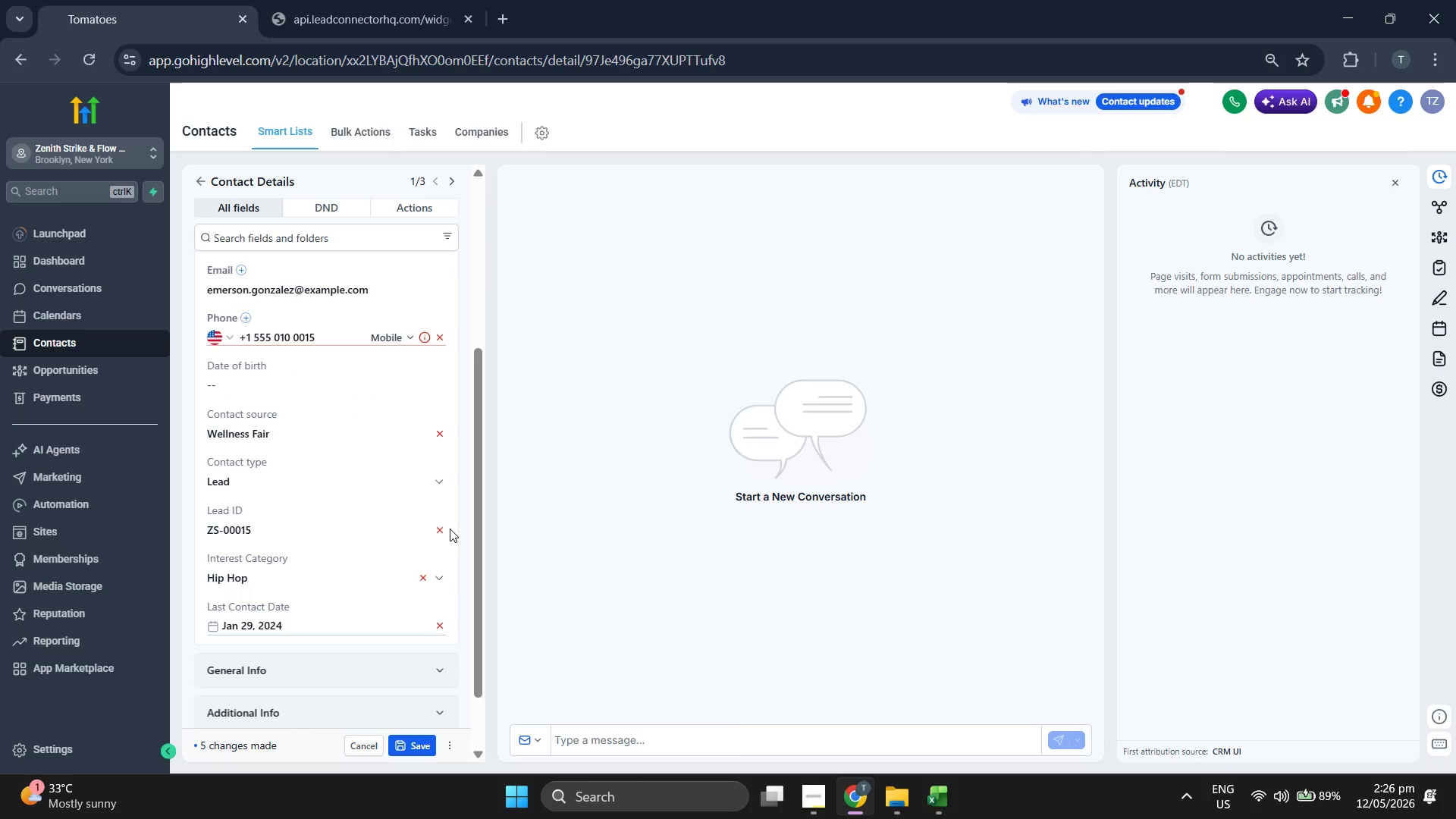 
scroll: coordinate [359, 510], scroll_direction: up, amount: 4.0
 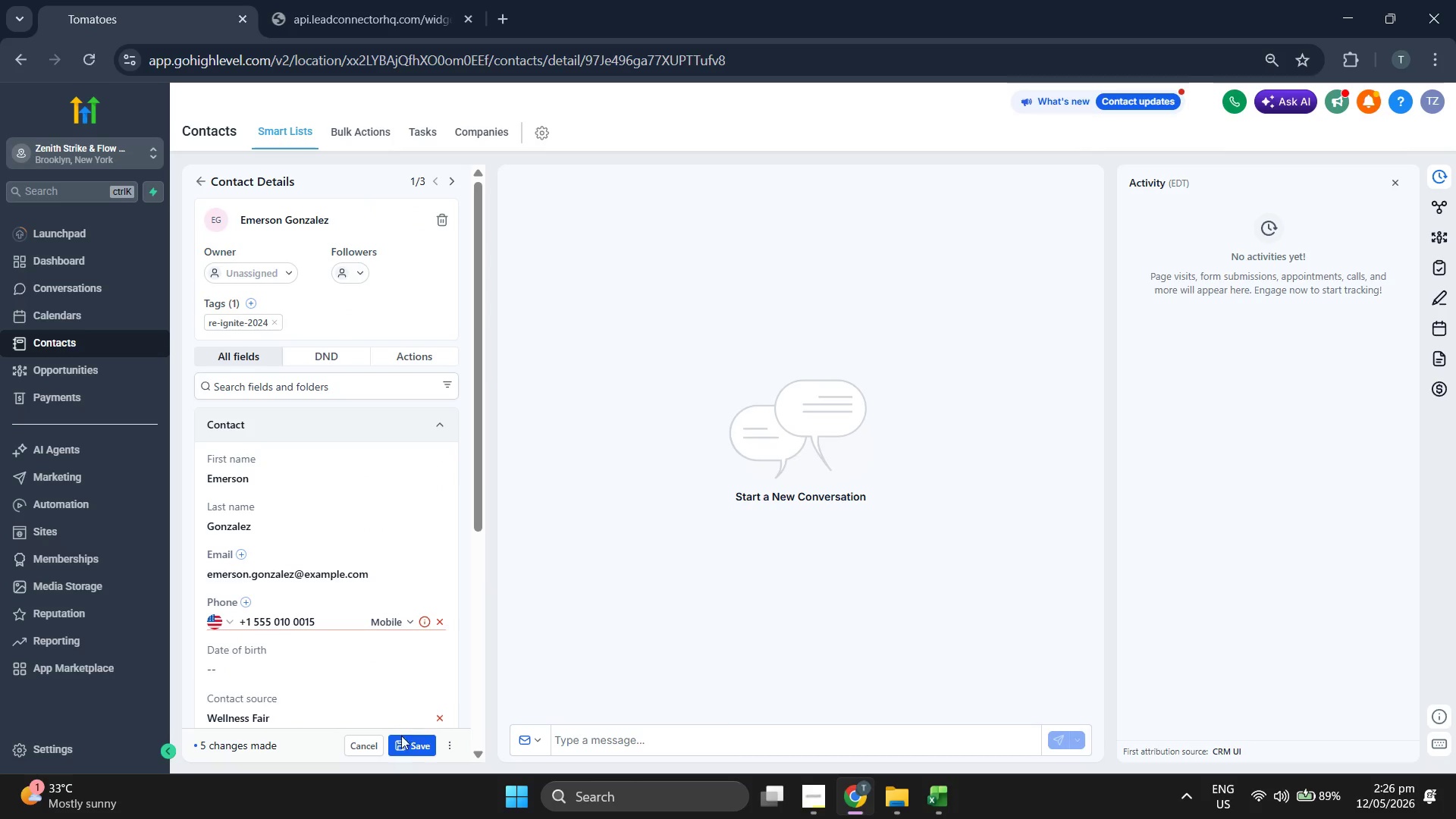 
left_click([423, 745])
 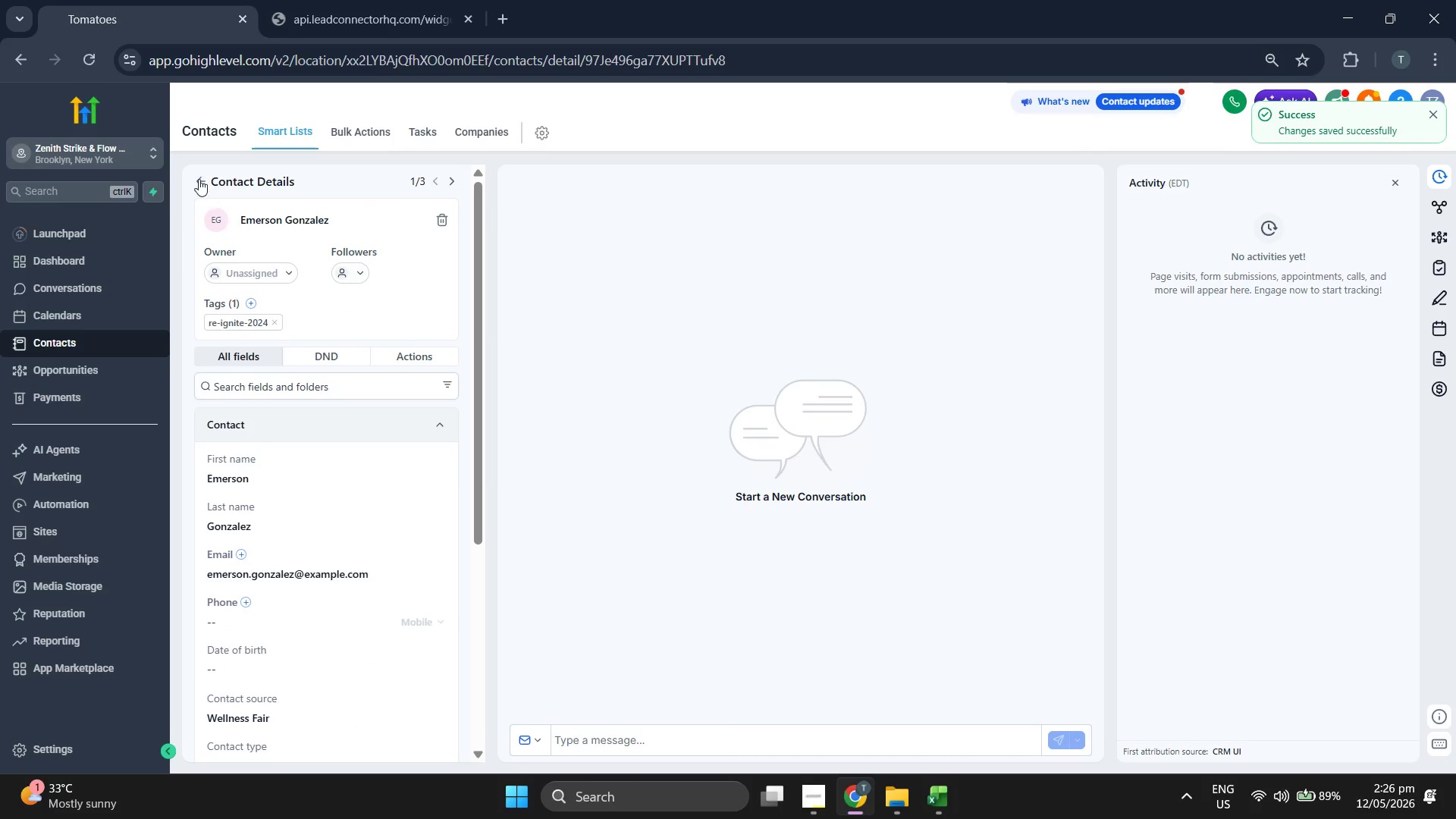 
left_click([196, 176])
 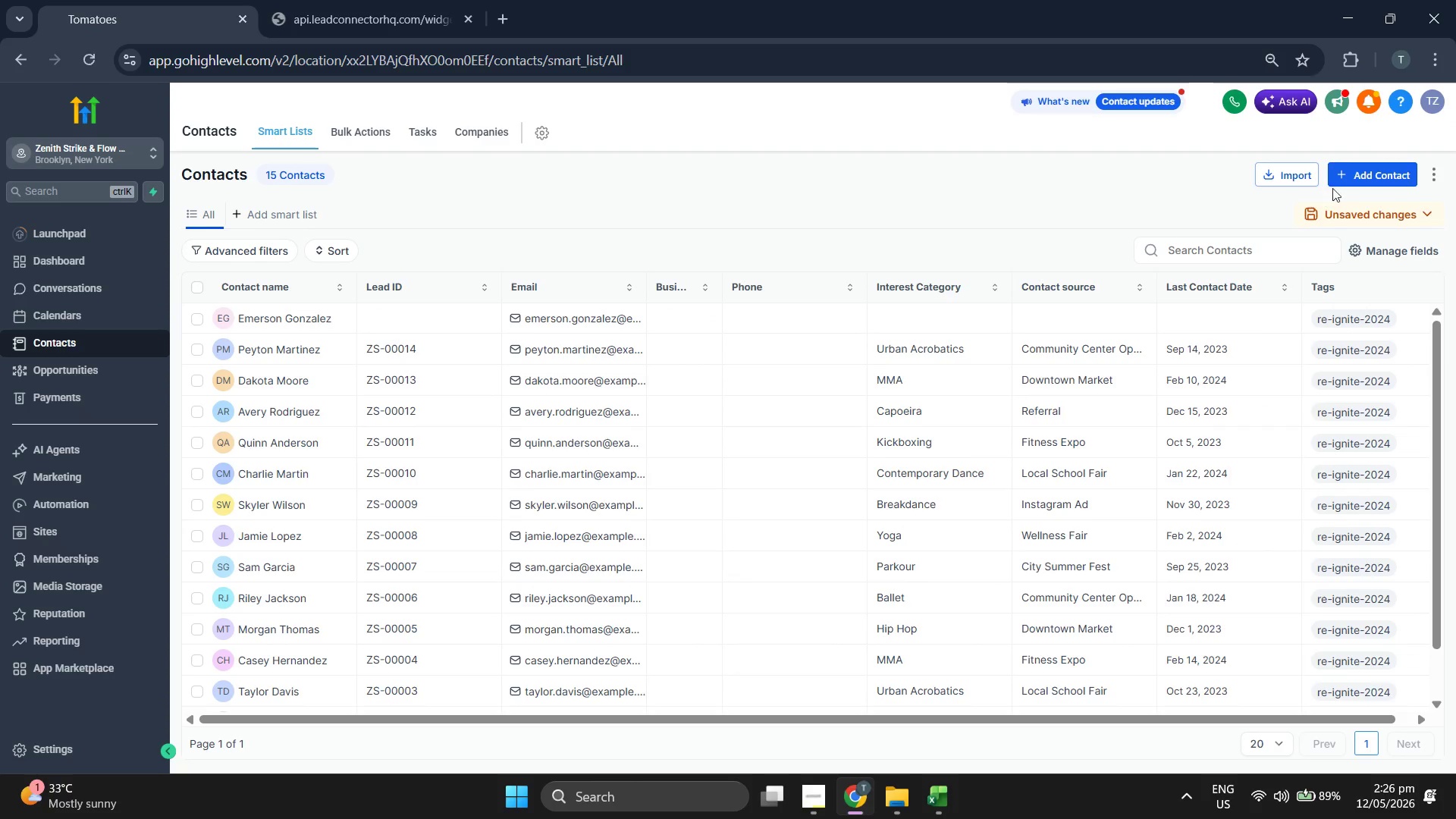 
wait(5.49)
 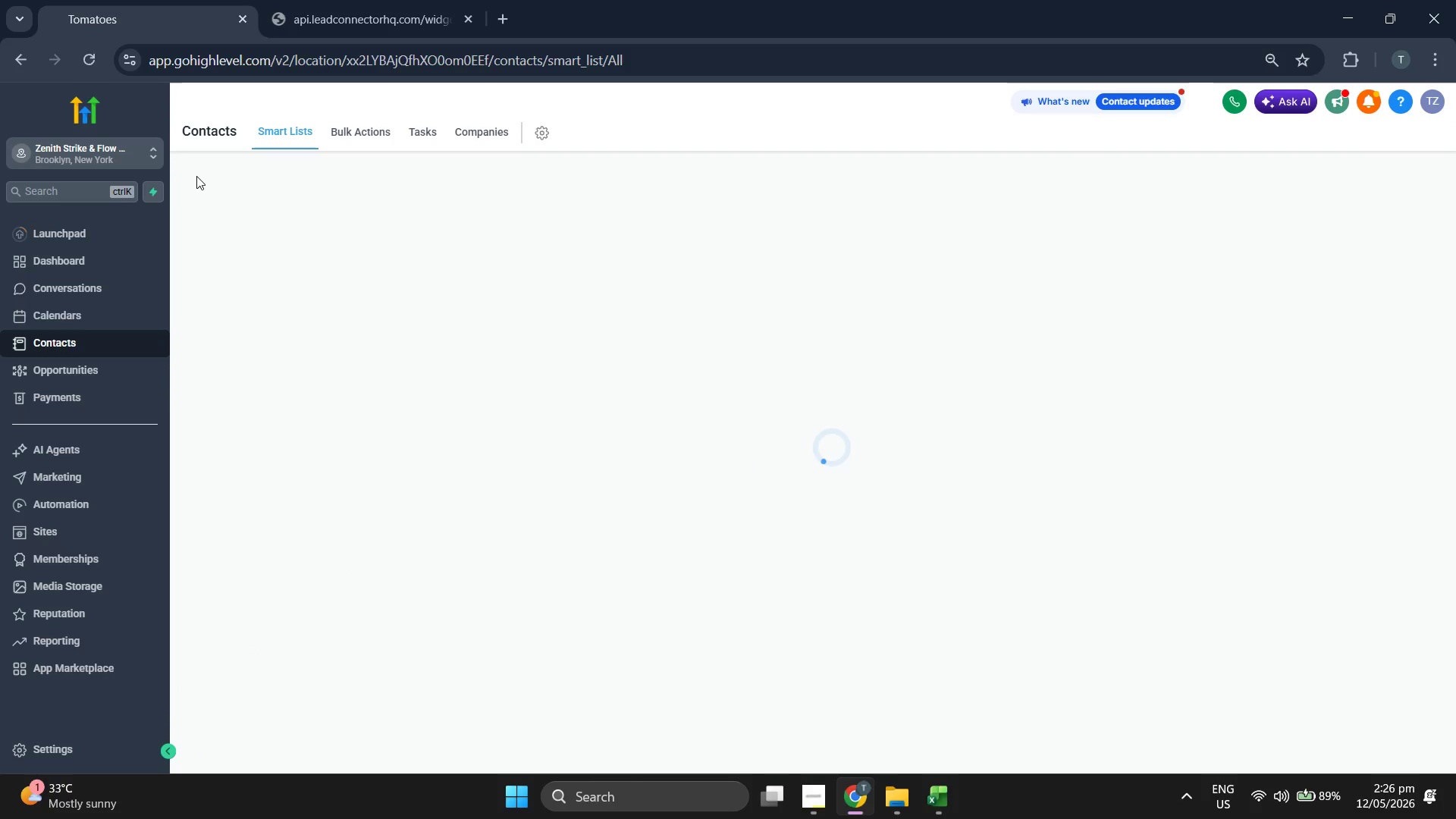 
left_click([955, 818])
 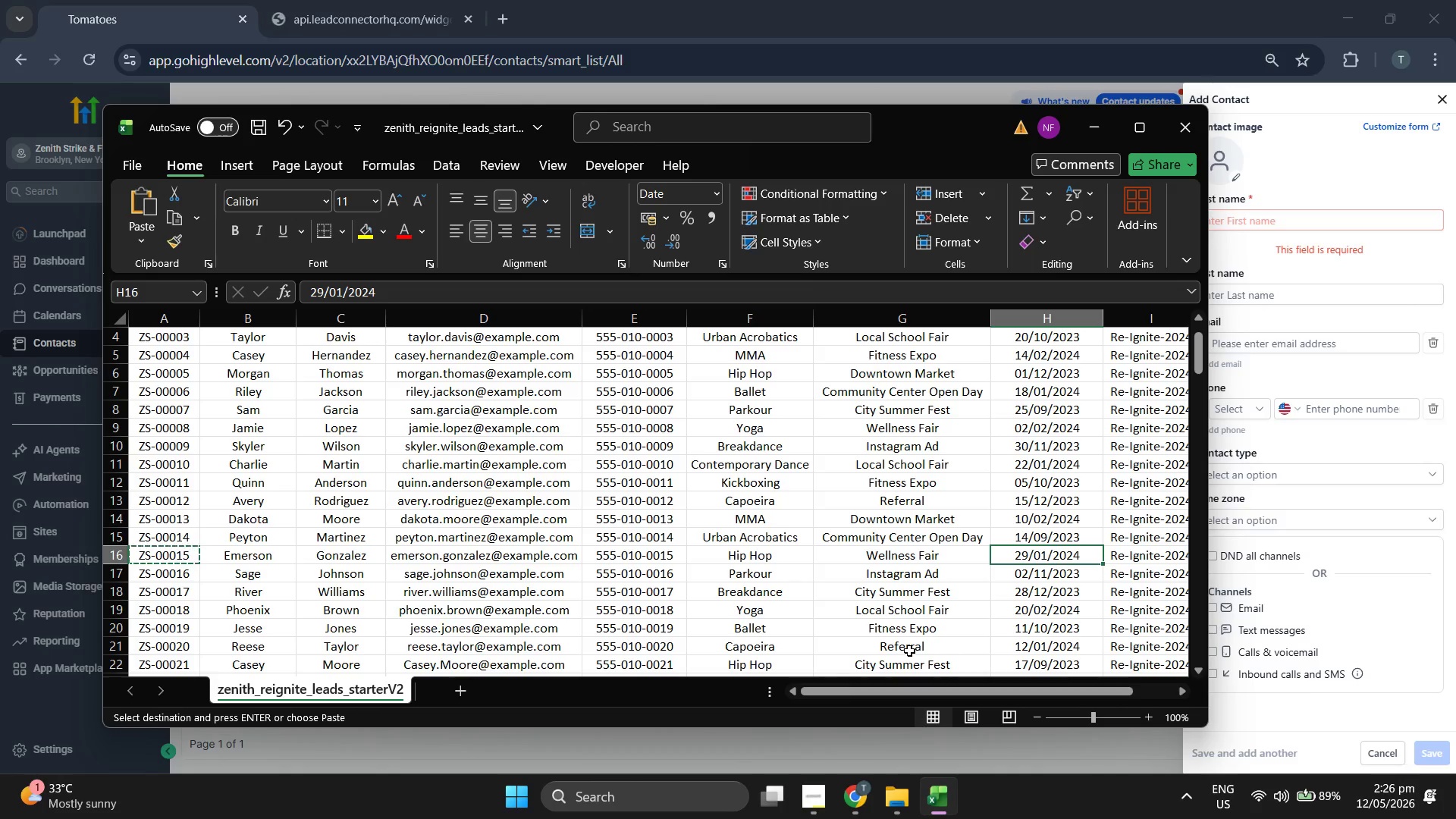 
key(ArrowDown)
 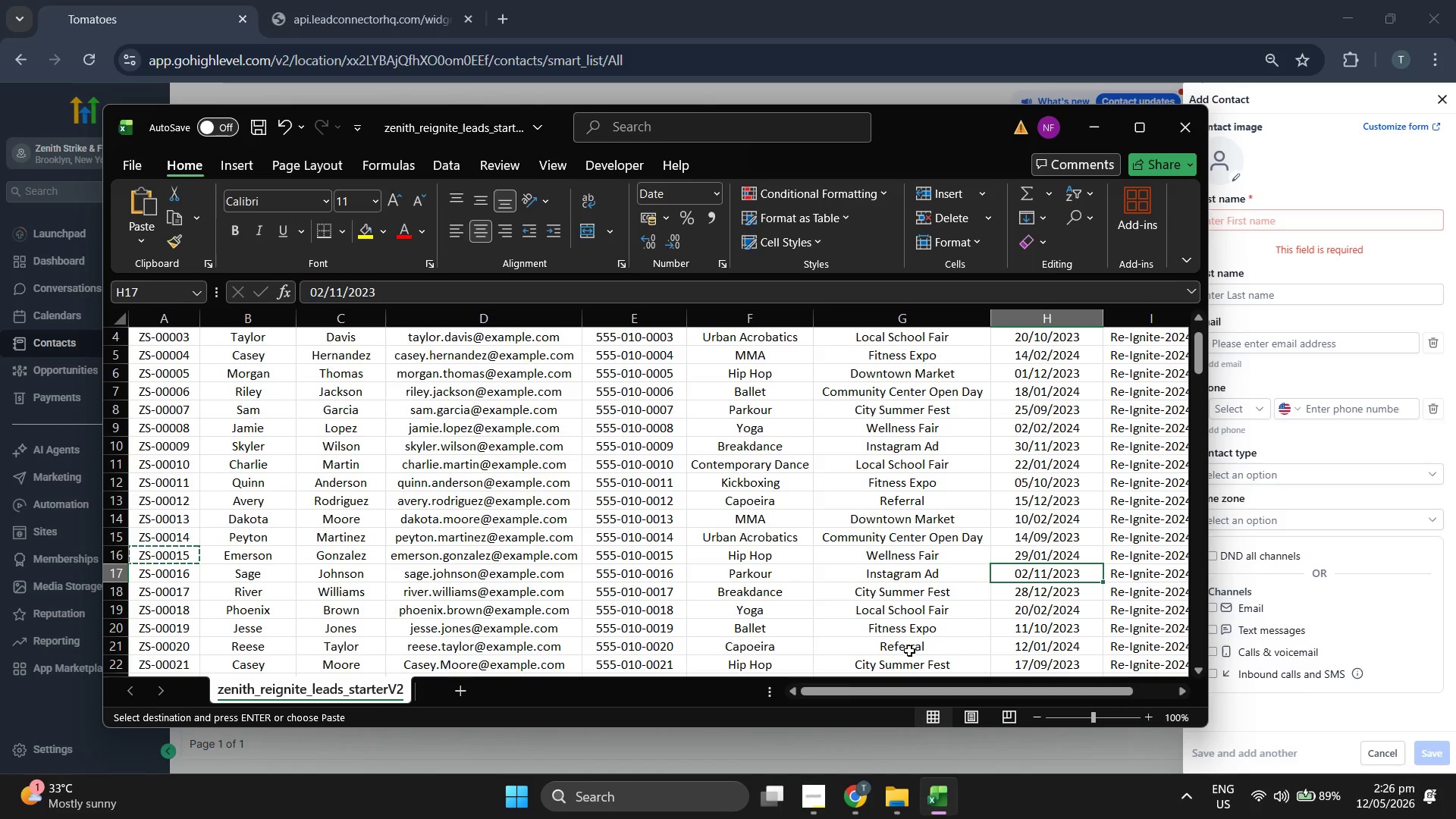 
key(ArrowLeft)
 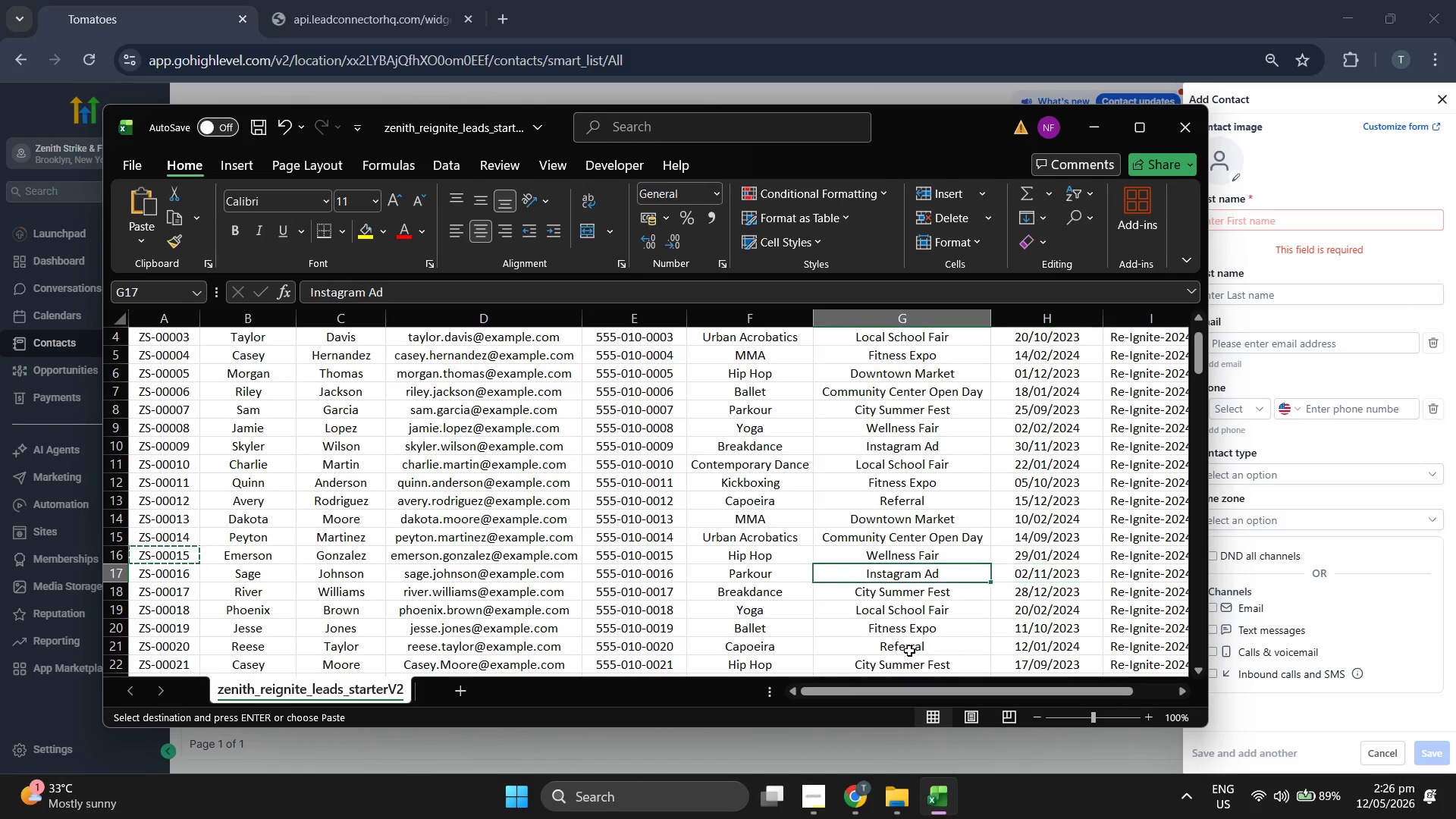 
key(ArrowLeft)
 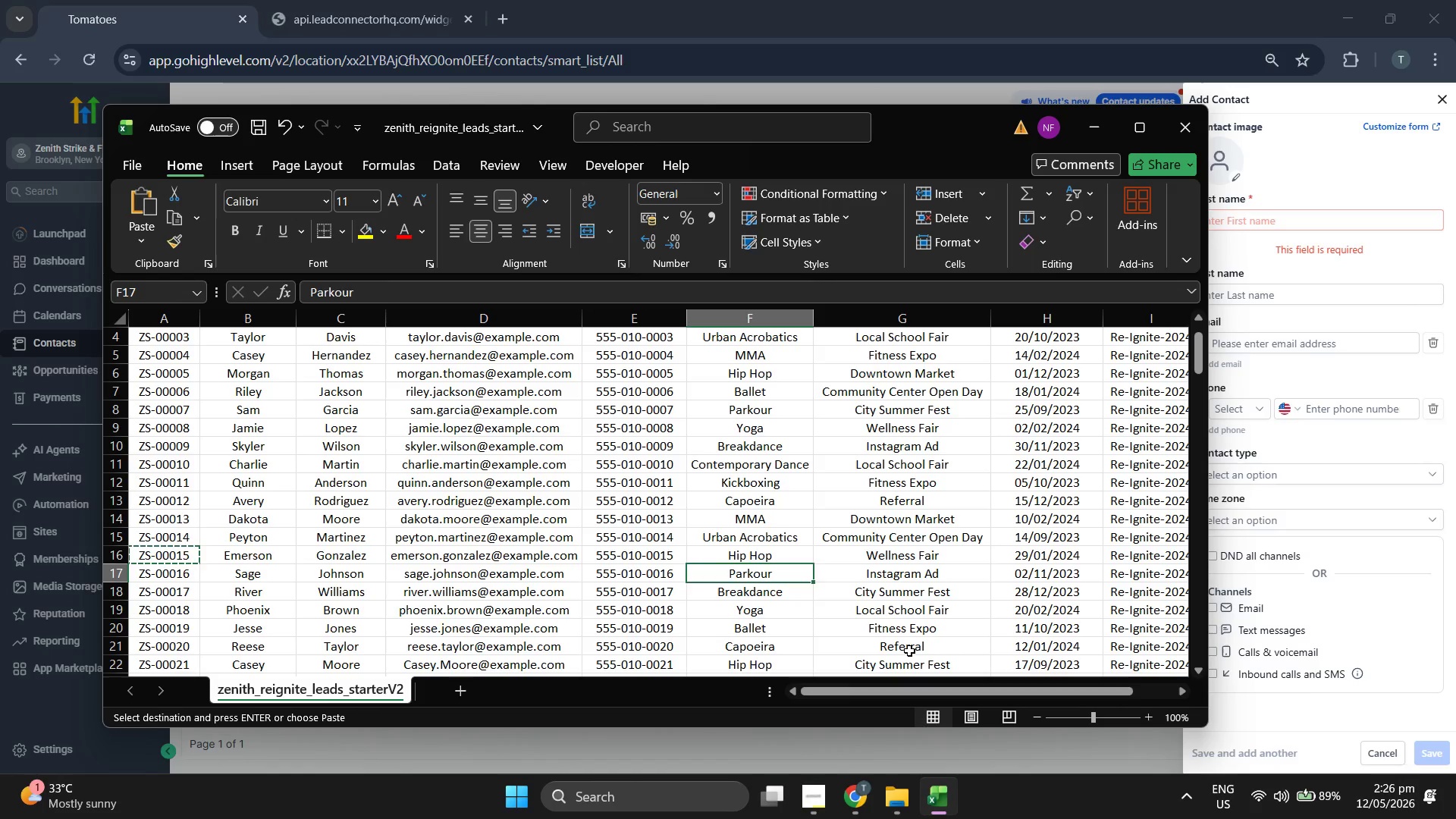 
key(ArrowLeft)
 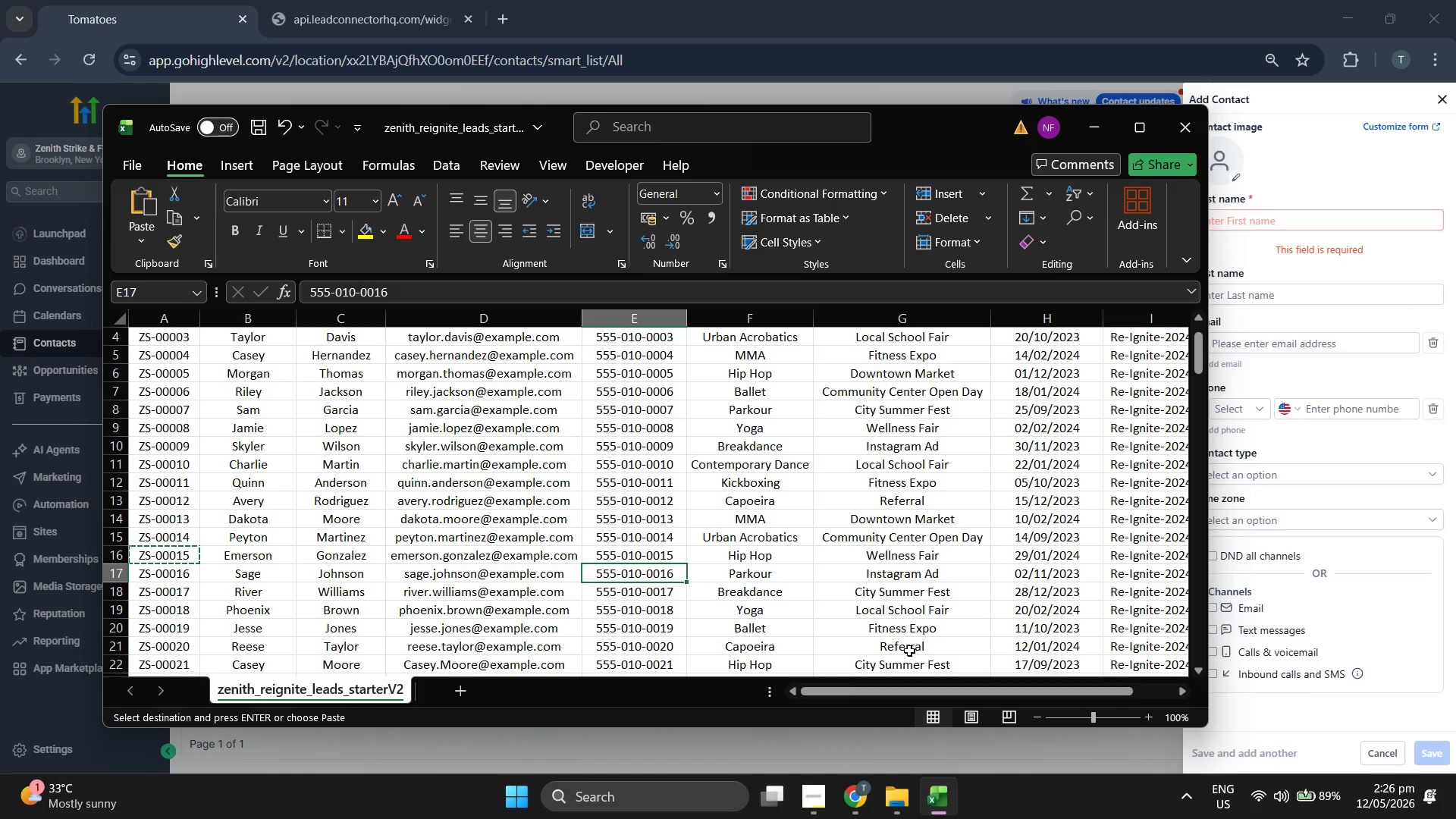 
key(ArrowLeft)
 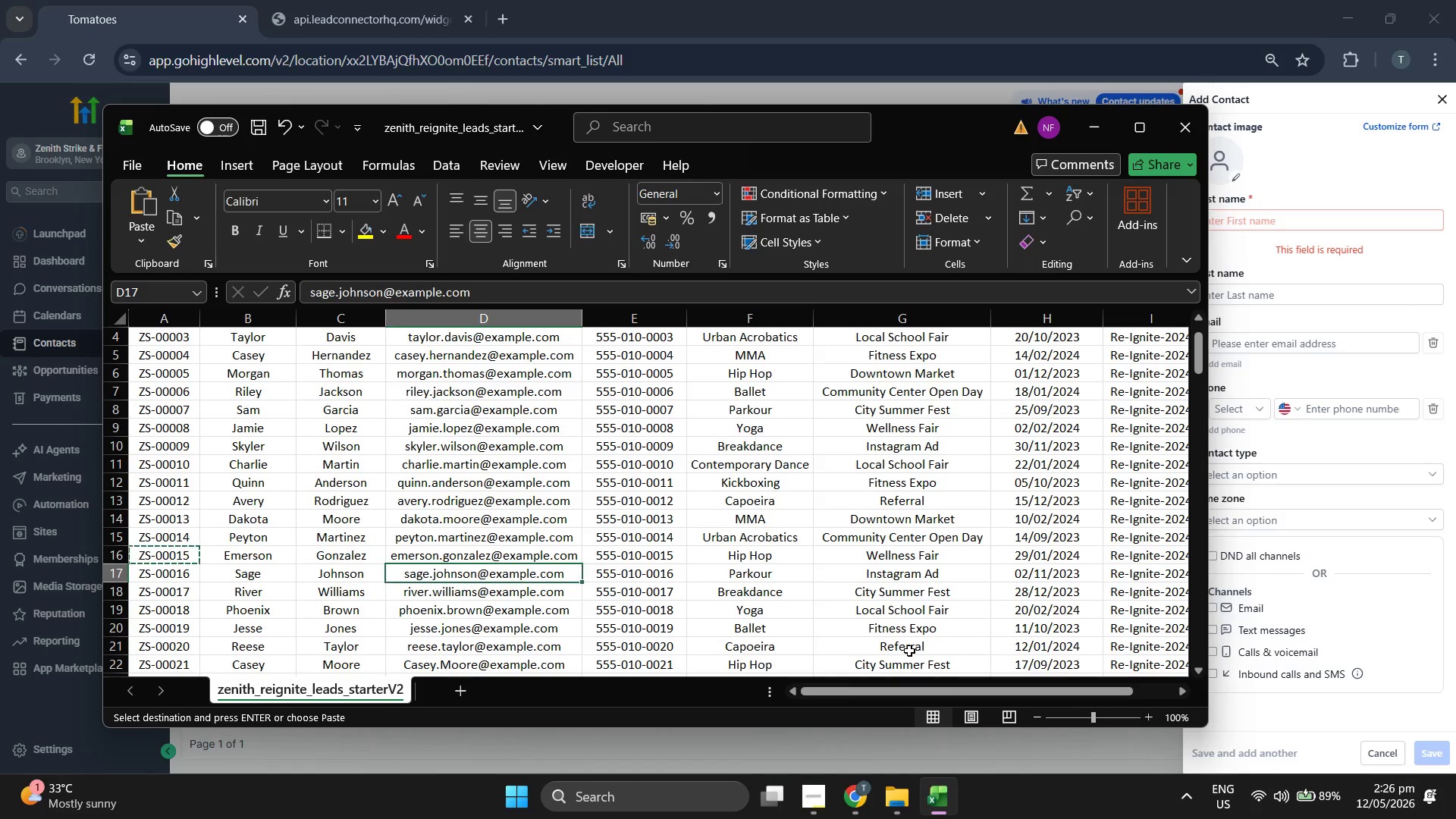 
key(Control+C)
 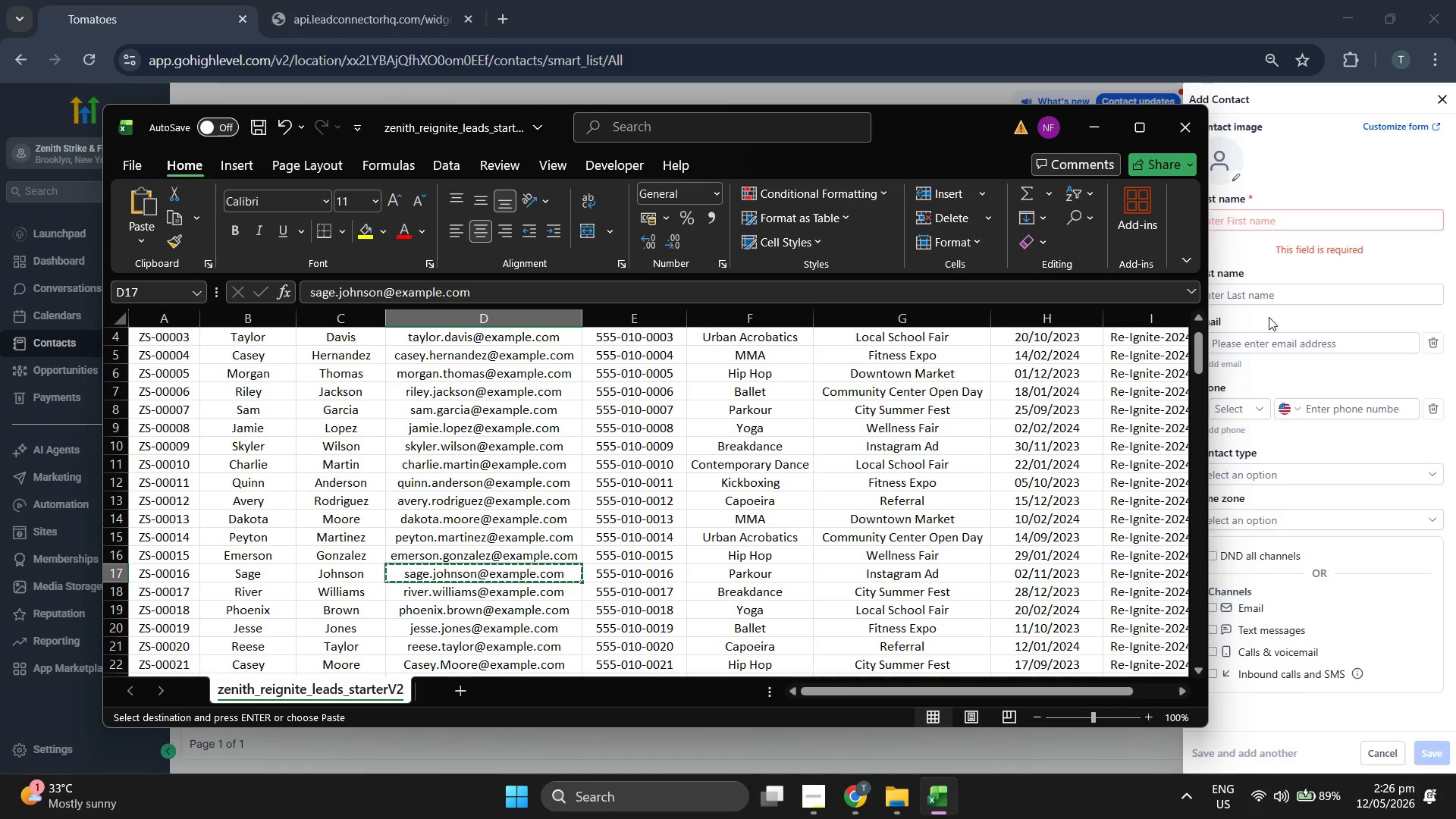 
key(Control+ControlLeft)
 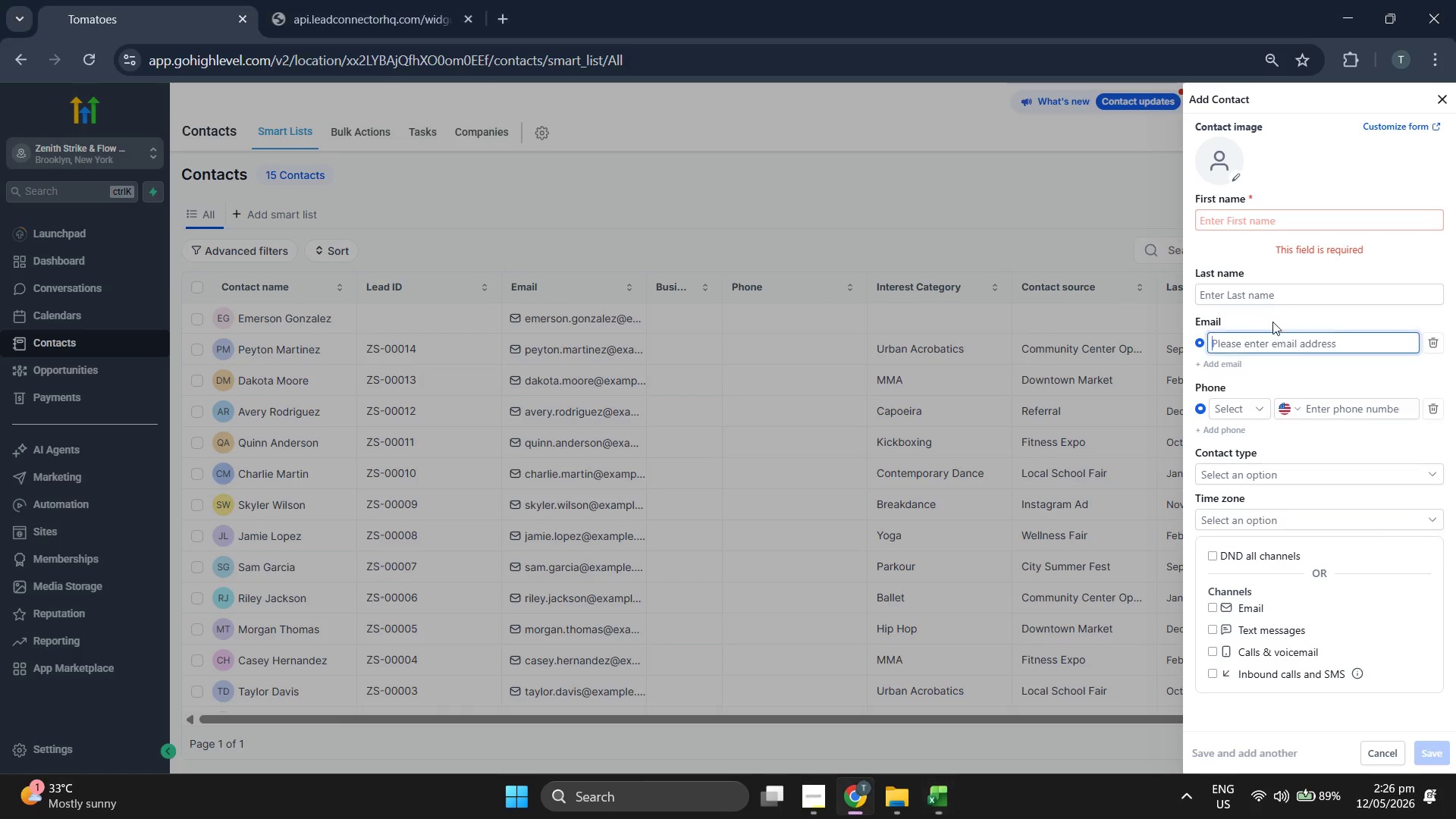 
key(Control+V)
 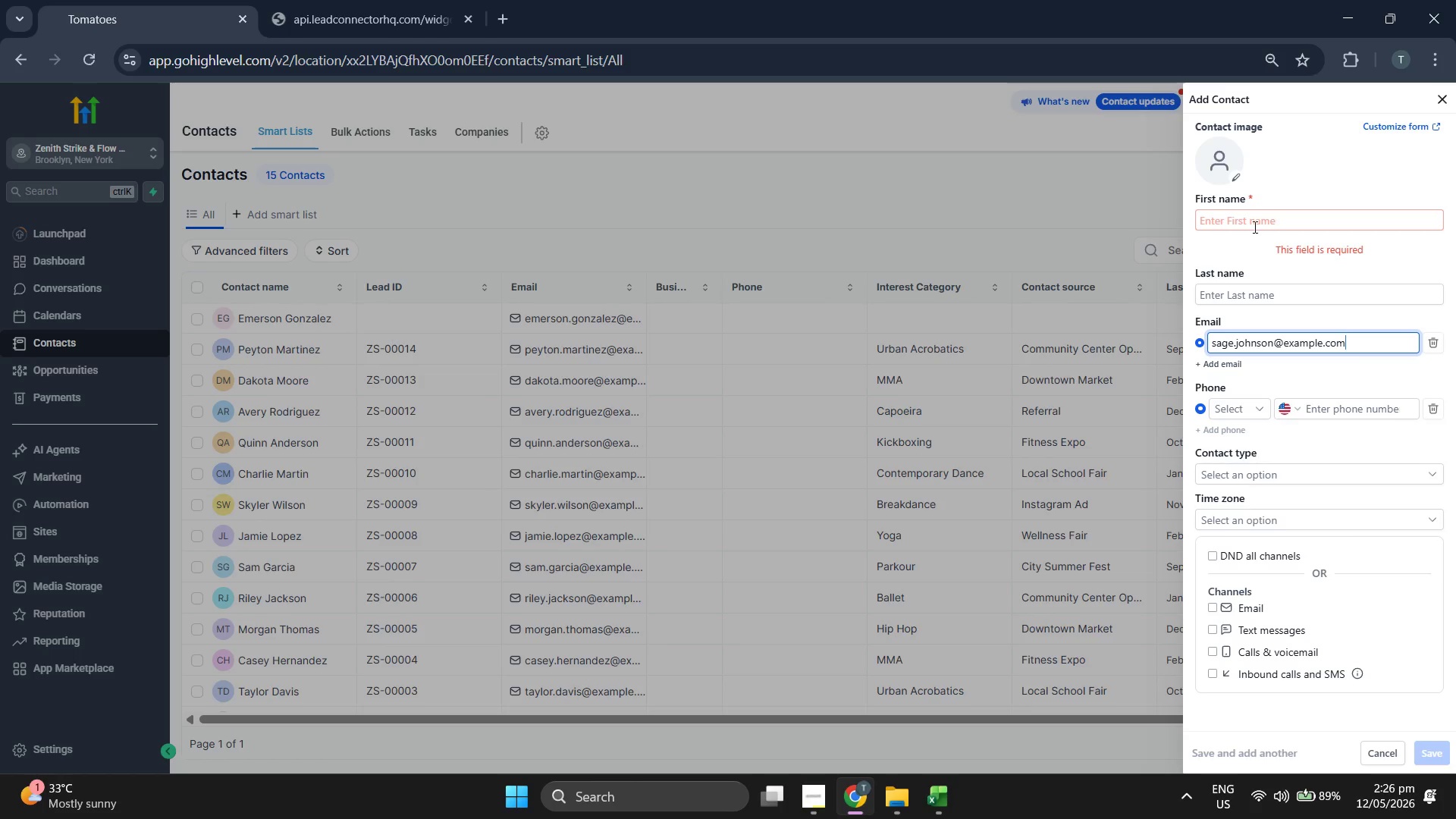 
left_click([1255, 223])
 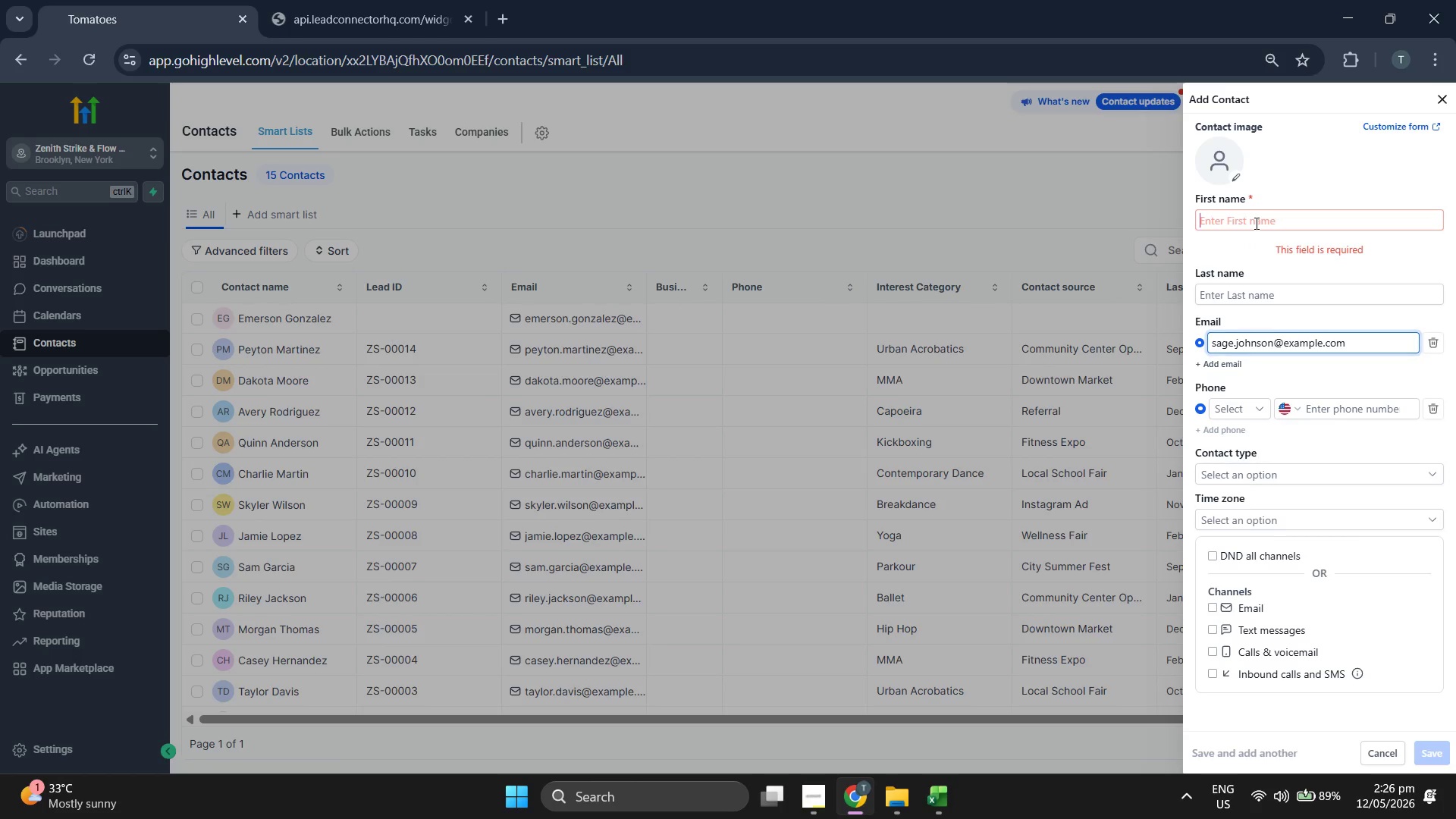 
type(Sage)
 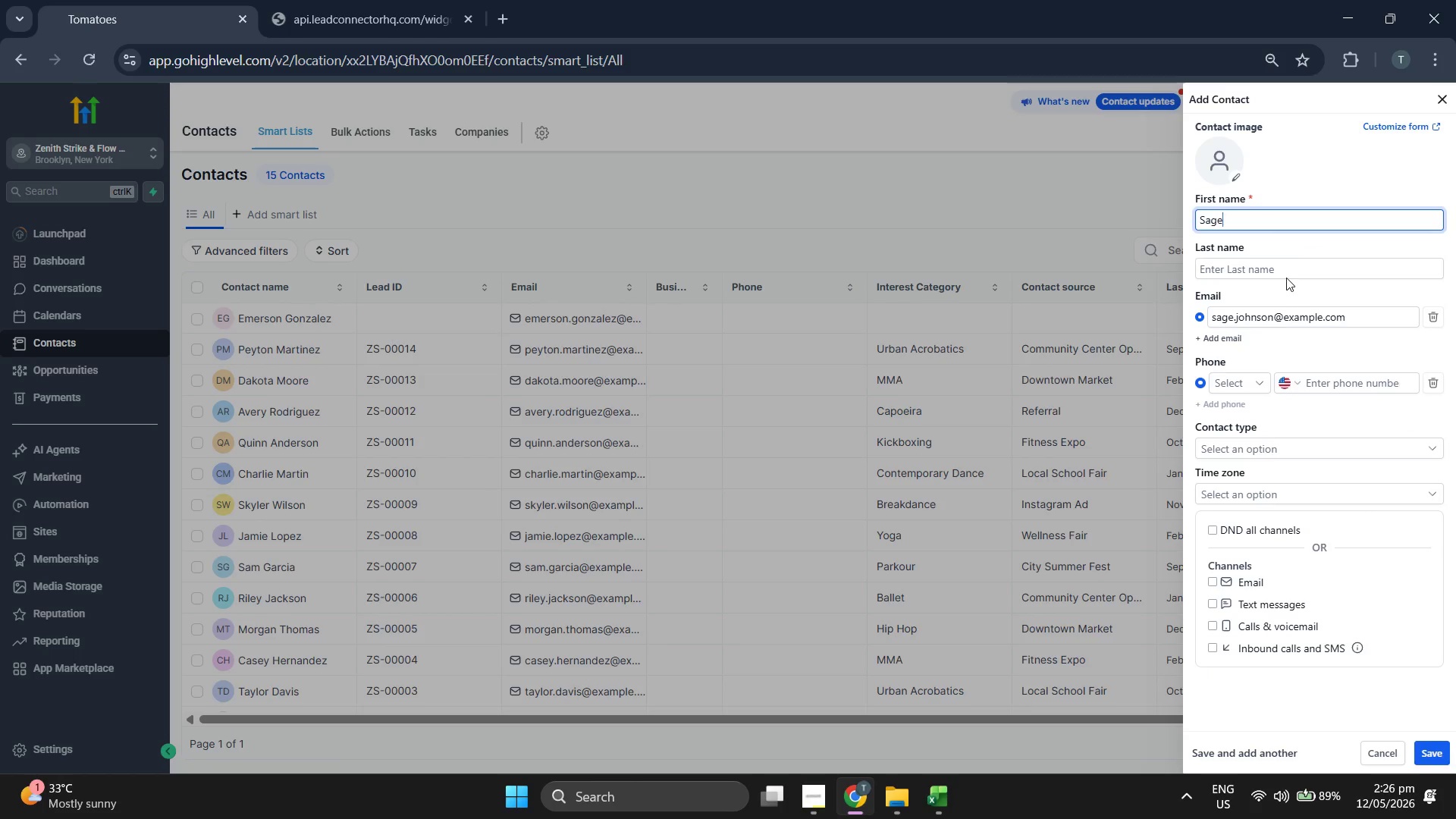 
left_click([1286, 274])
 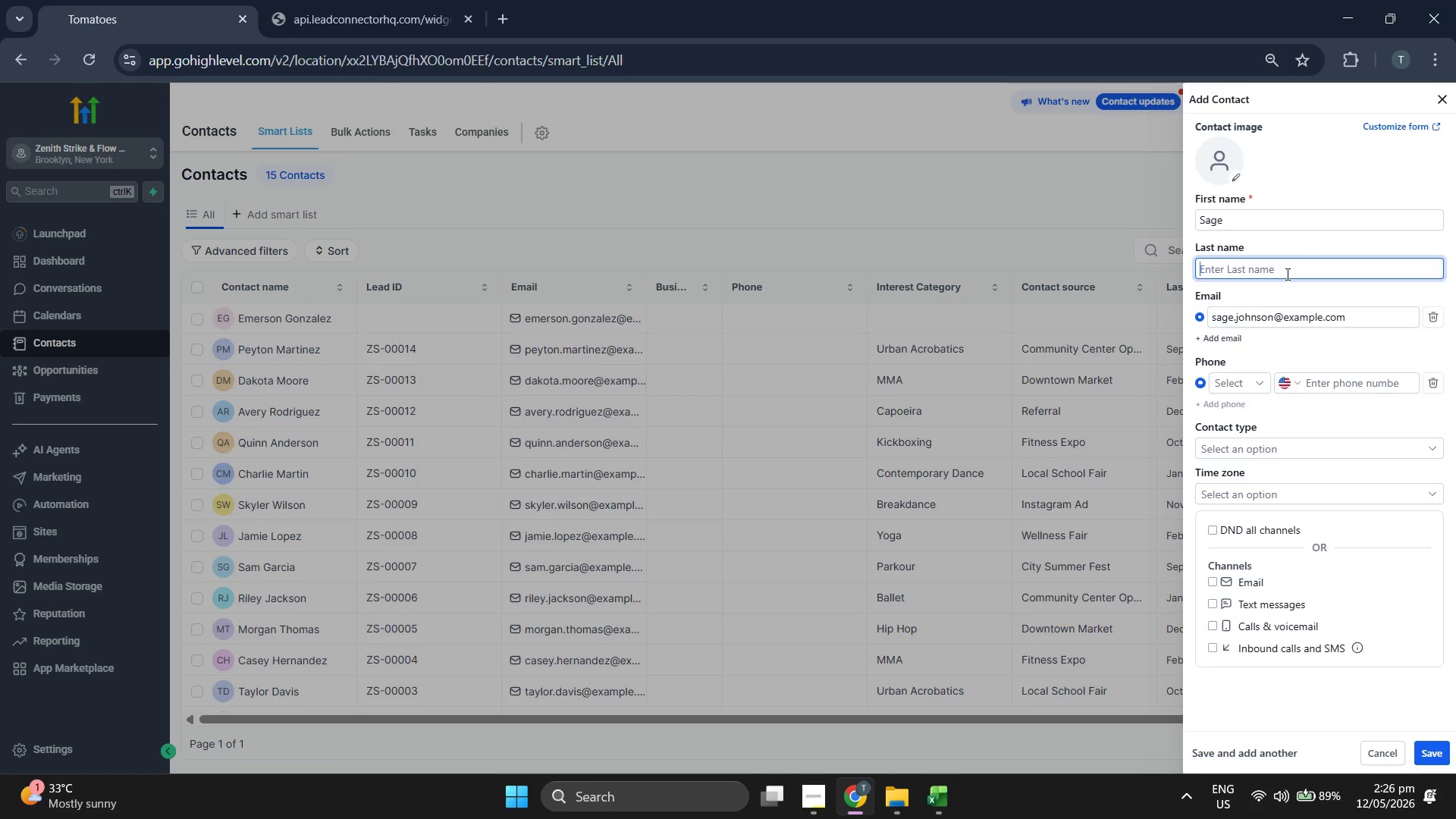 
type(Johnson)
 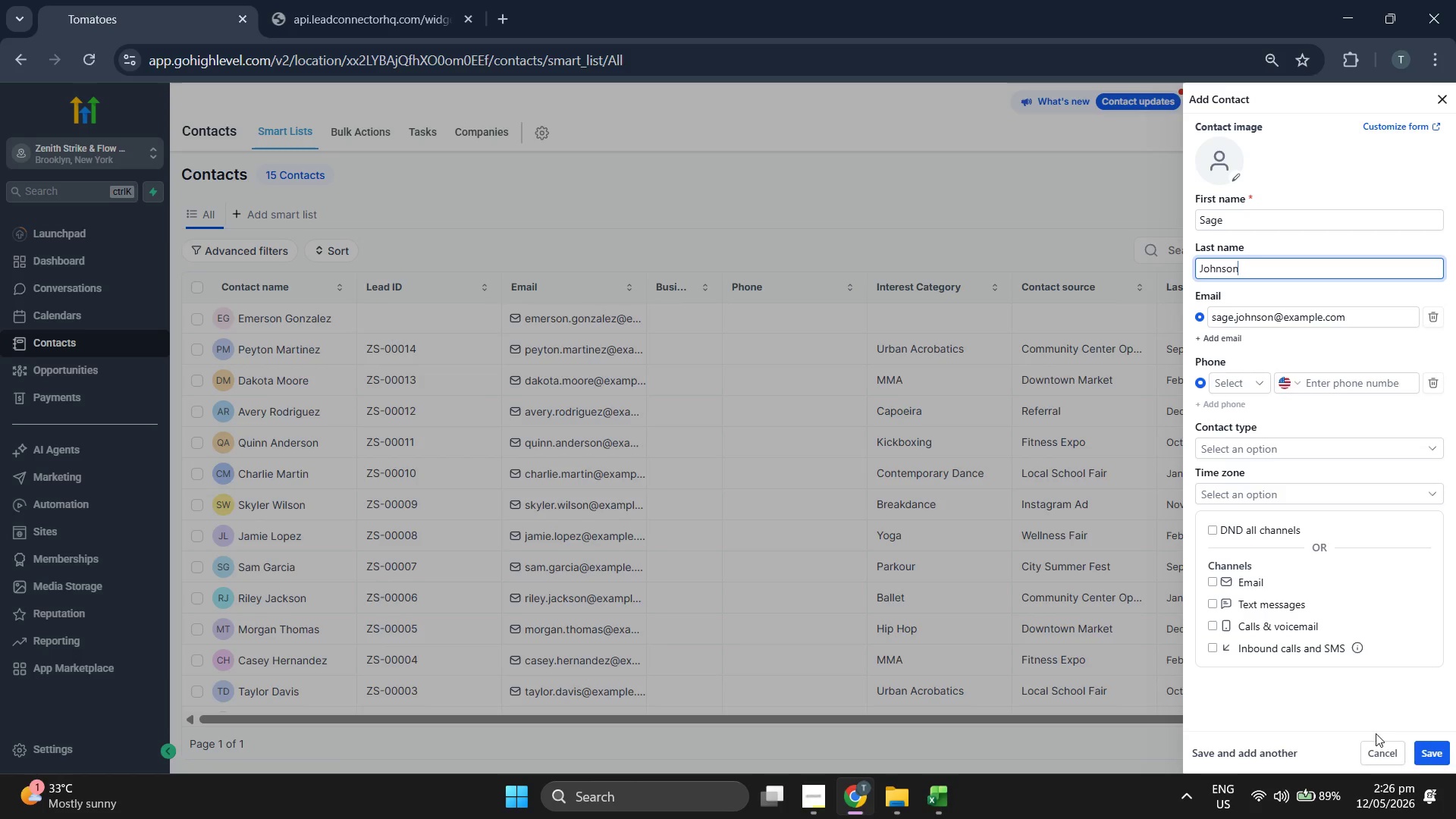 
left_click([1442, 758])
 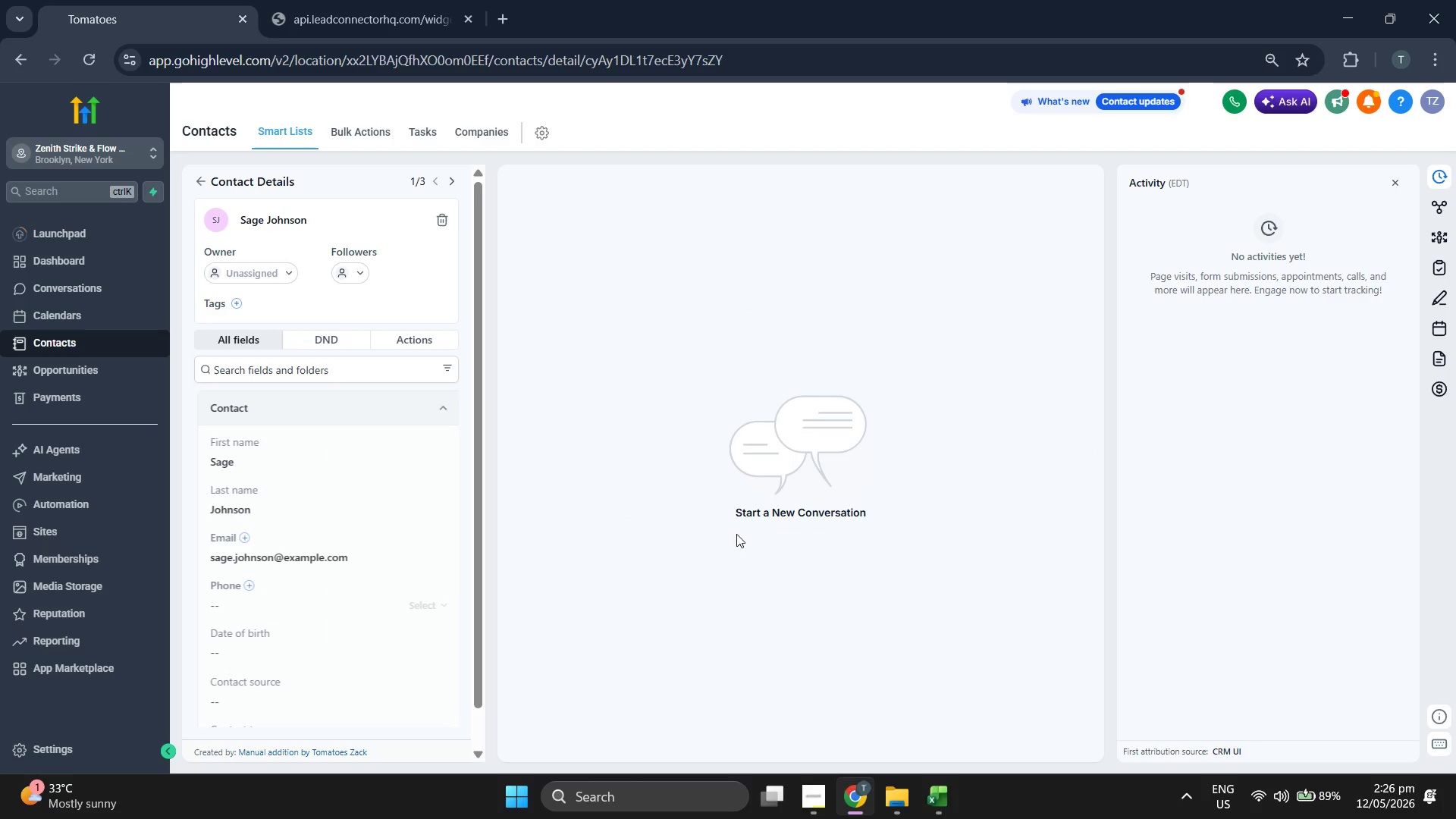 
scroll: coordinate [440, 449], scroll_direction: down, amount: 3.0
 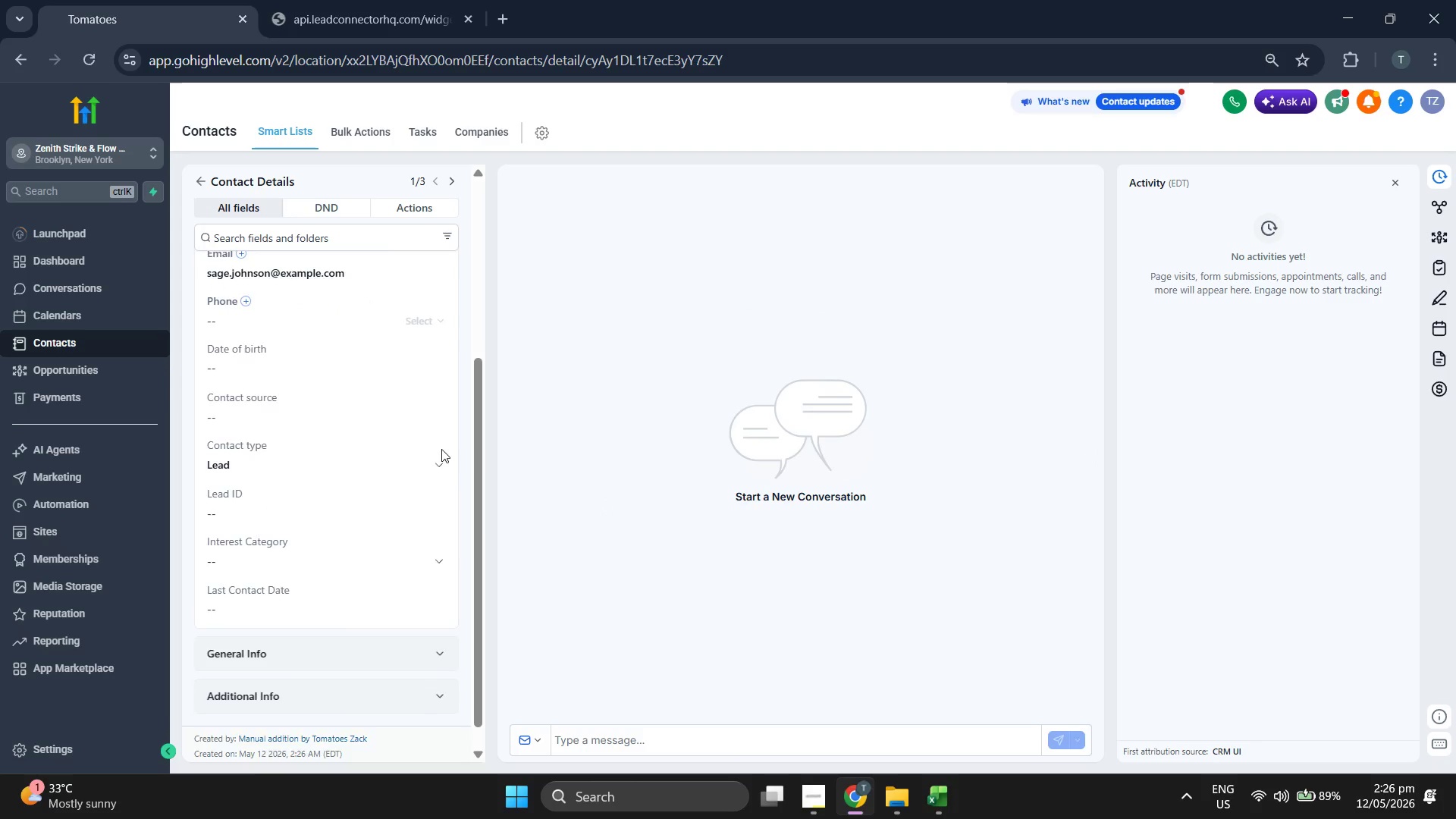 
scroll: coordinate [441, 449], scroll_direction: up, amount: 1.0
 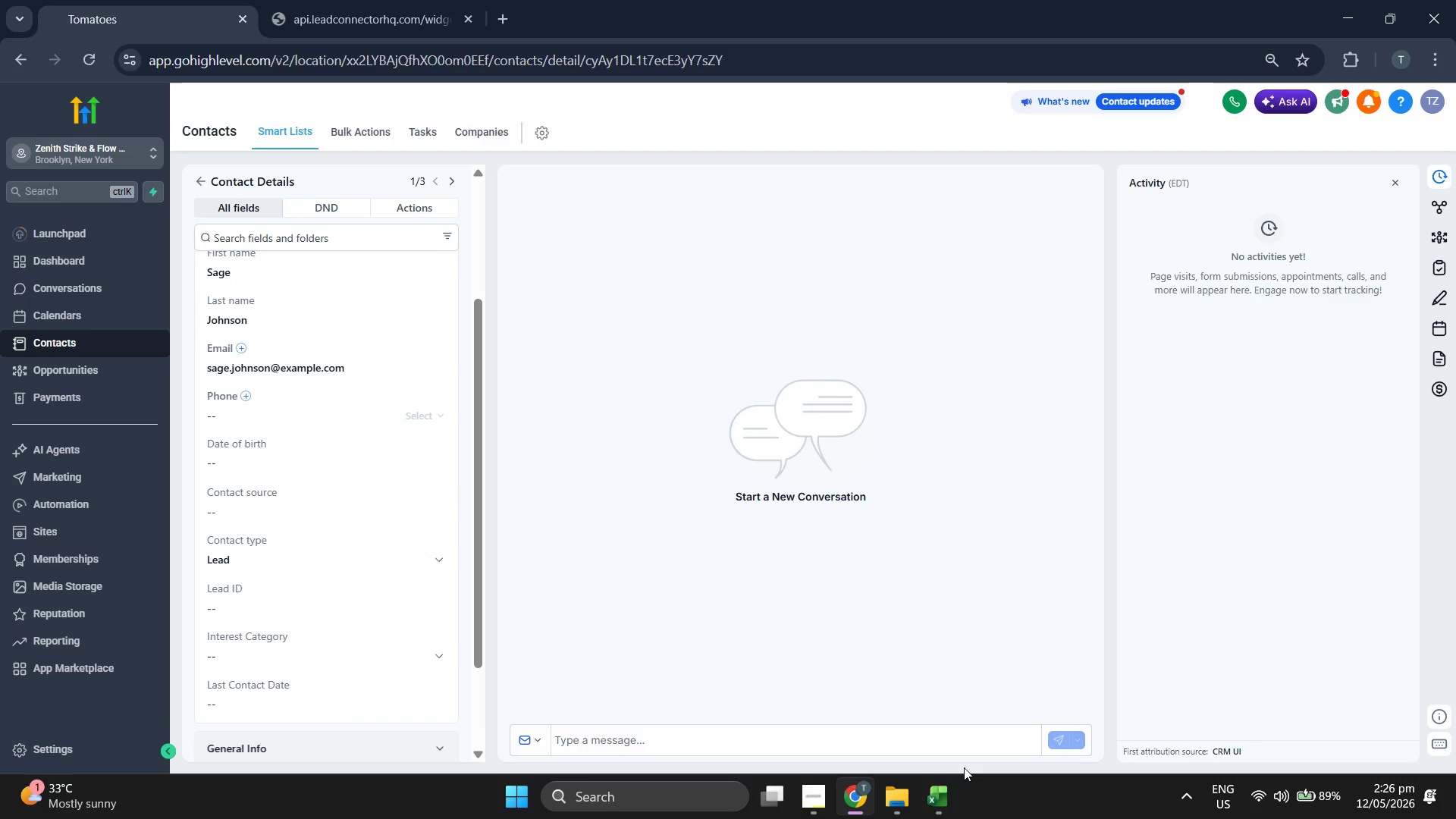 
left_click([937, 808])
 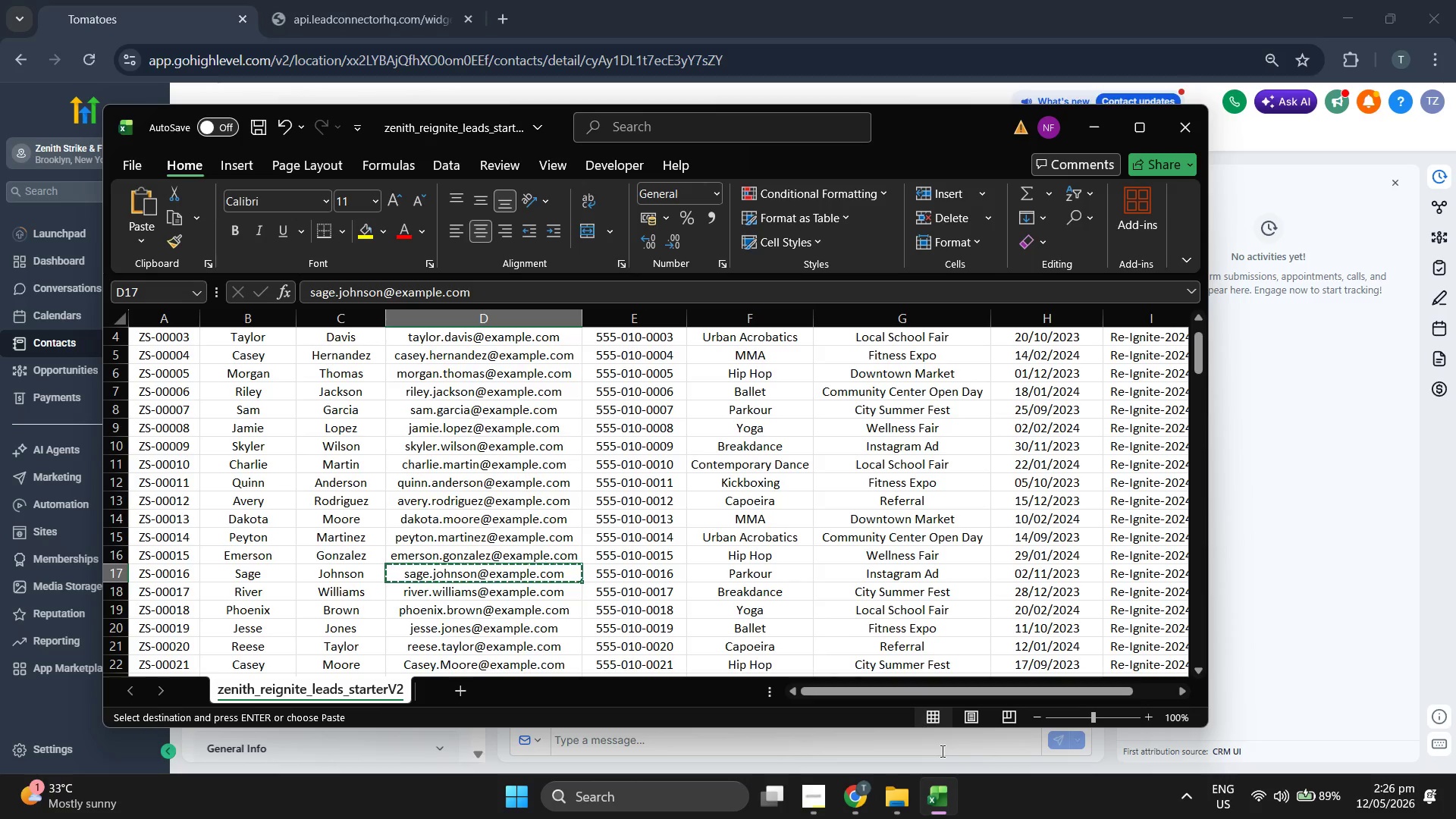 
key(ArrowRight)
 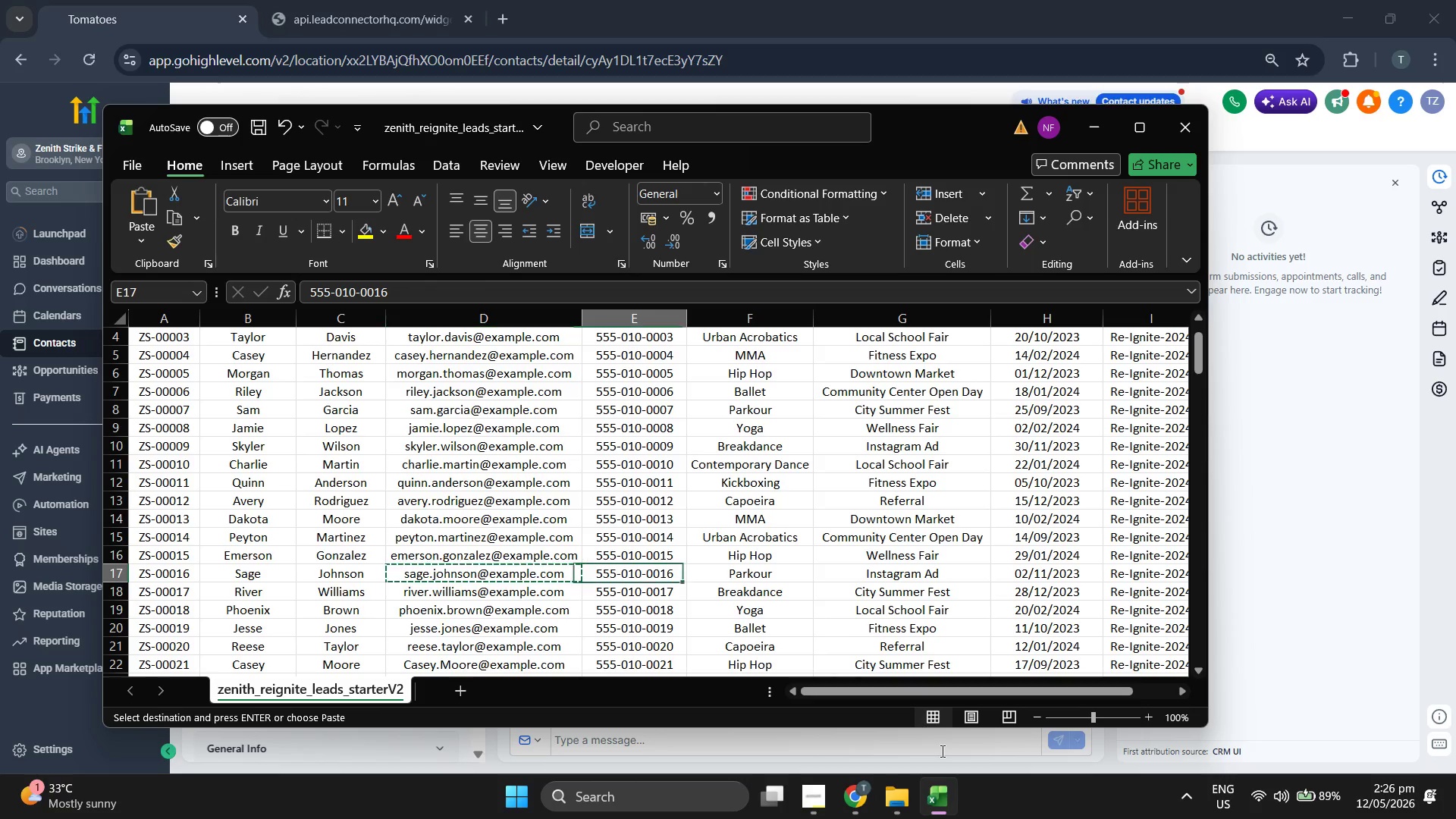 
key(Control+C)
 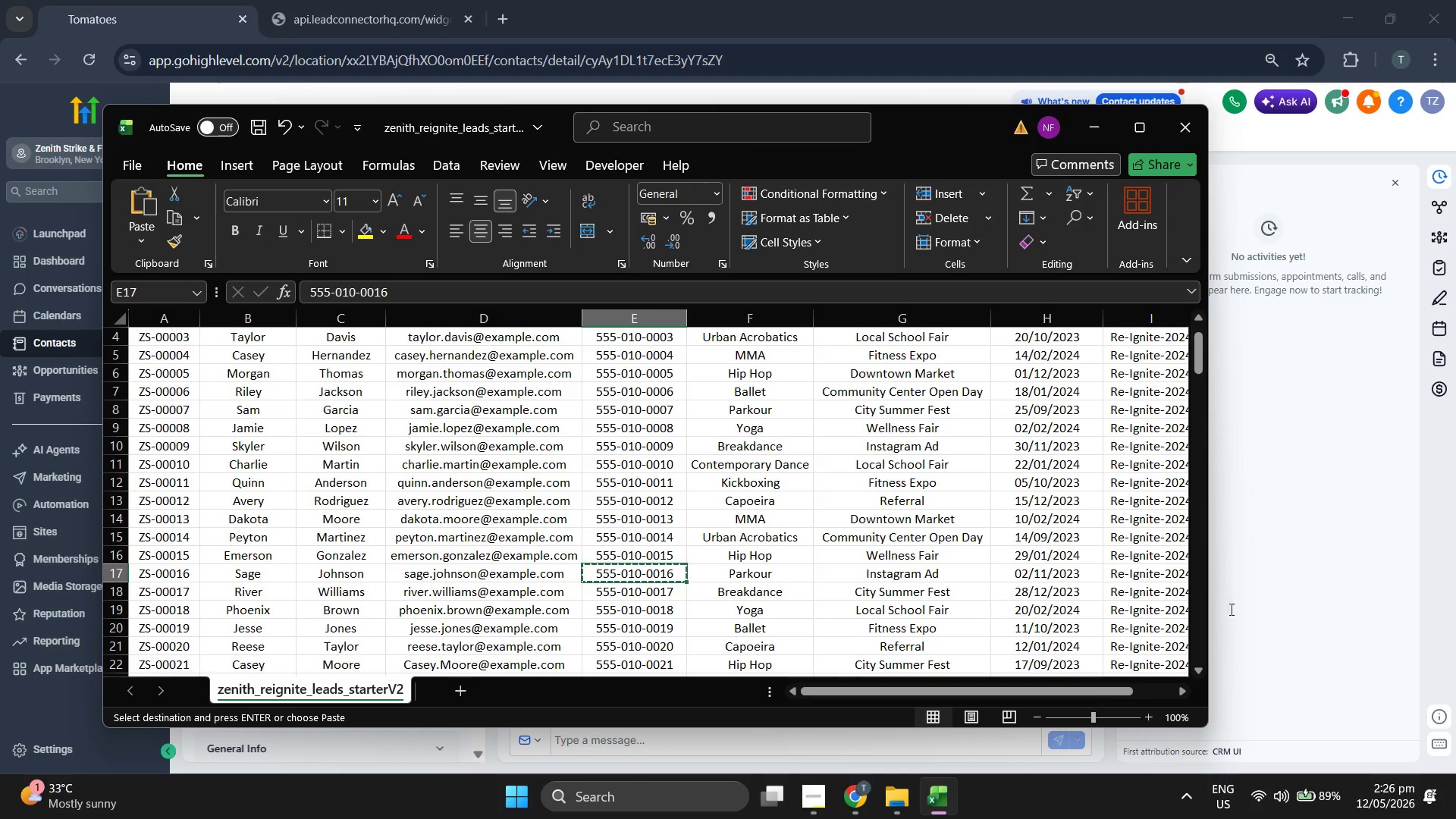 
left_click([1329, 529])
 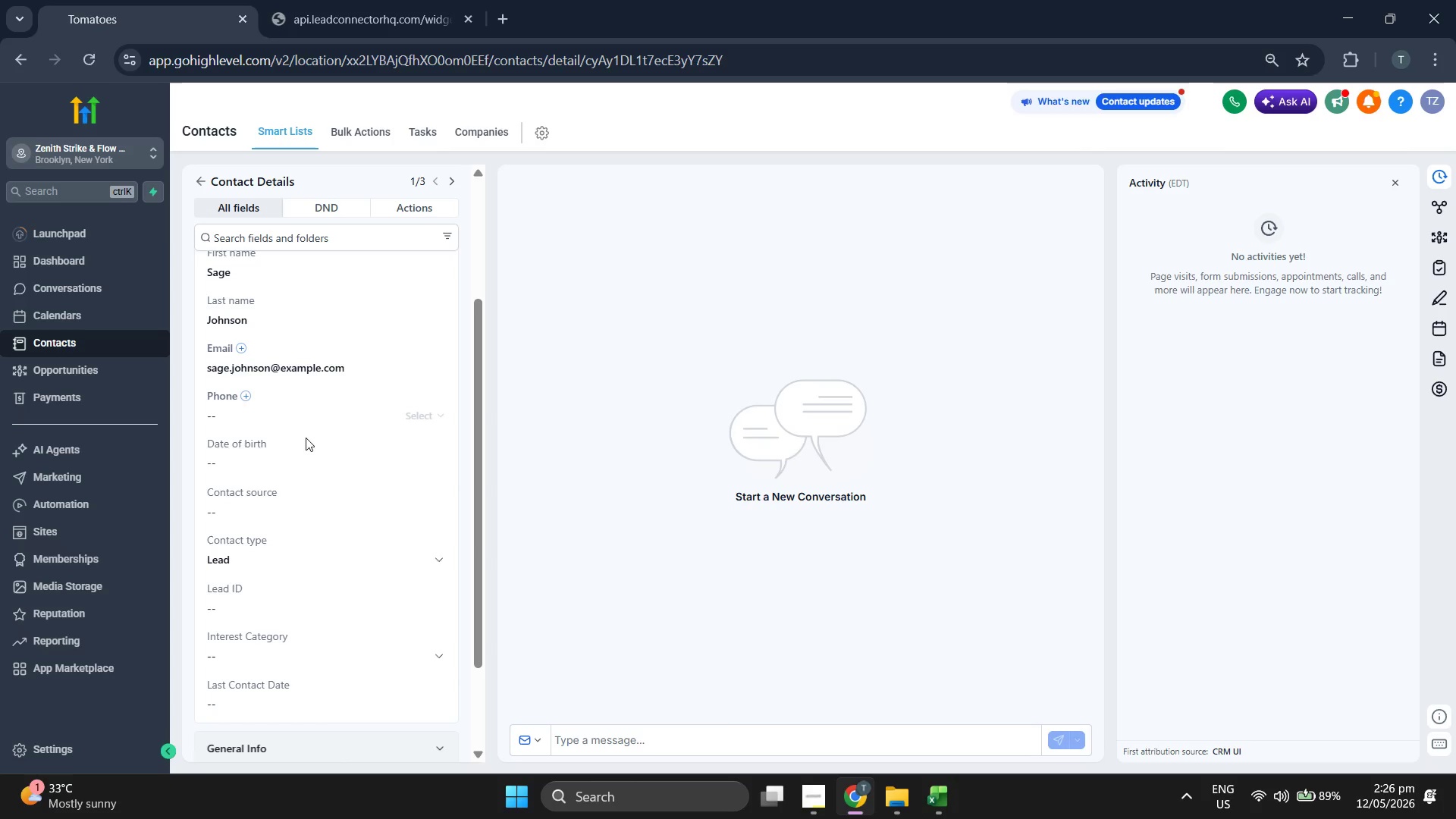 
key(Control+ControlLeft)
 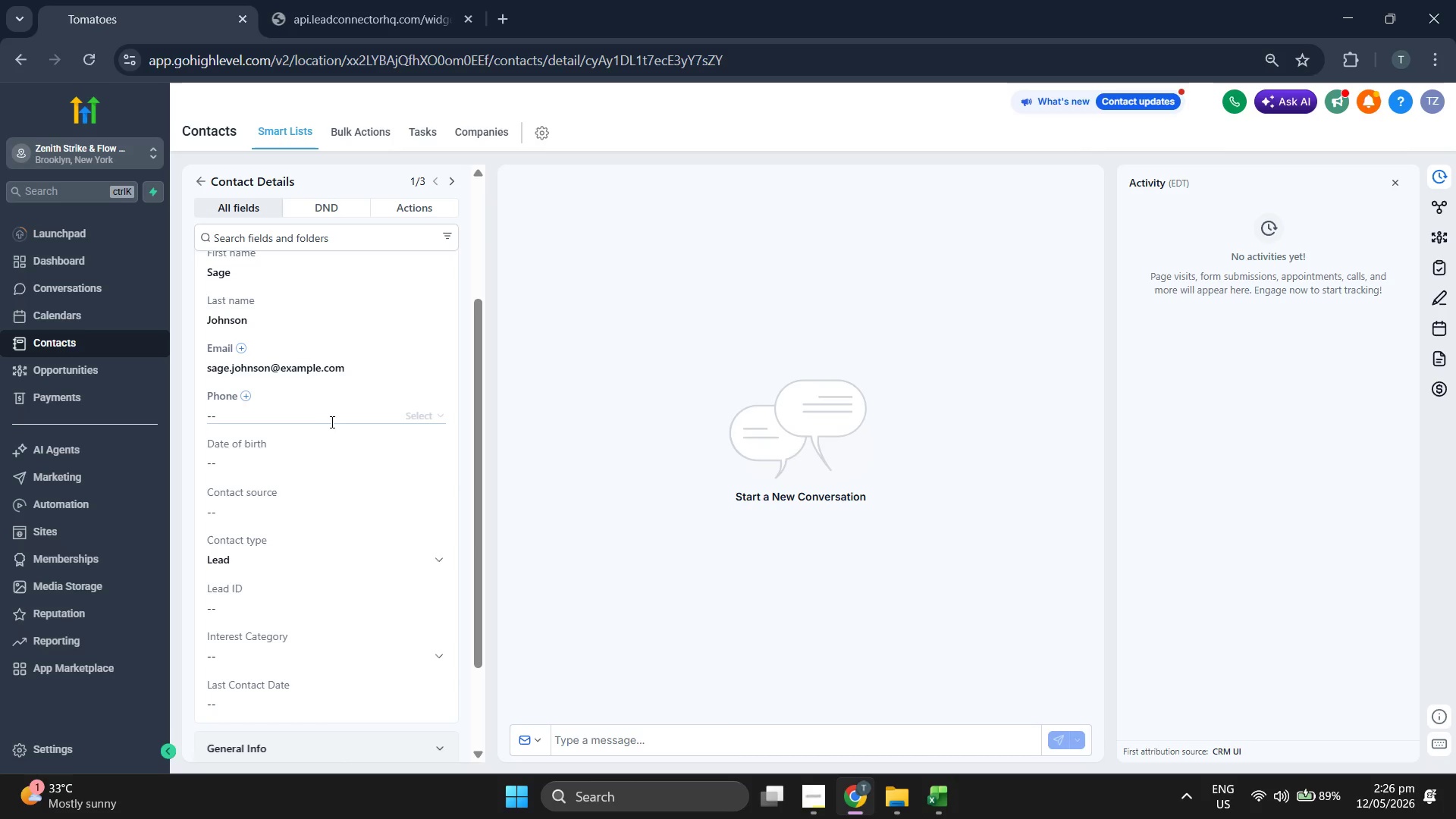 
key(Control+V)
 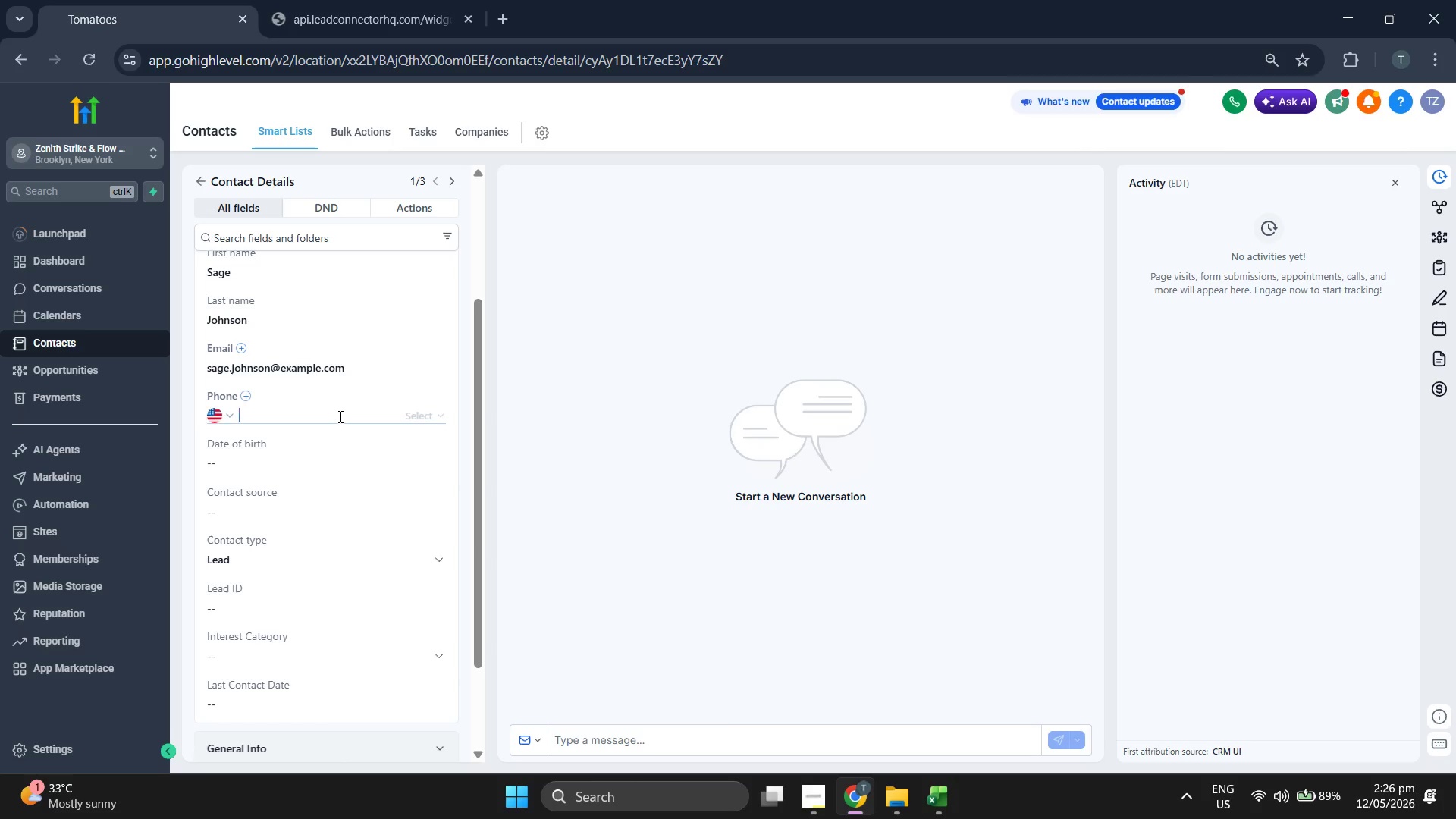 
key(Control+ControlLeft)
 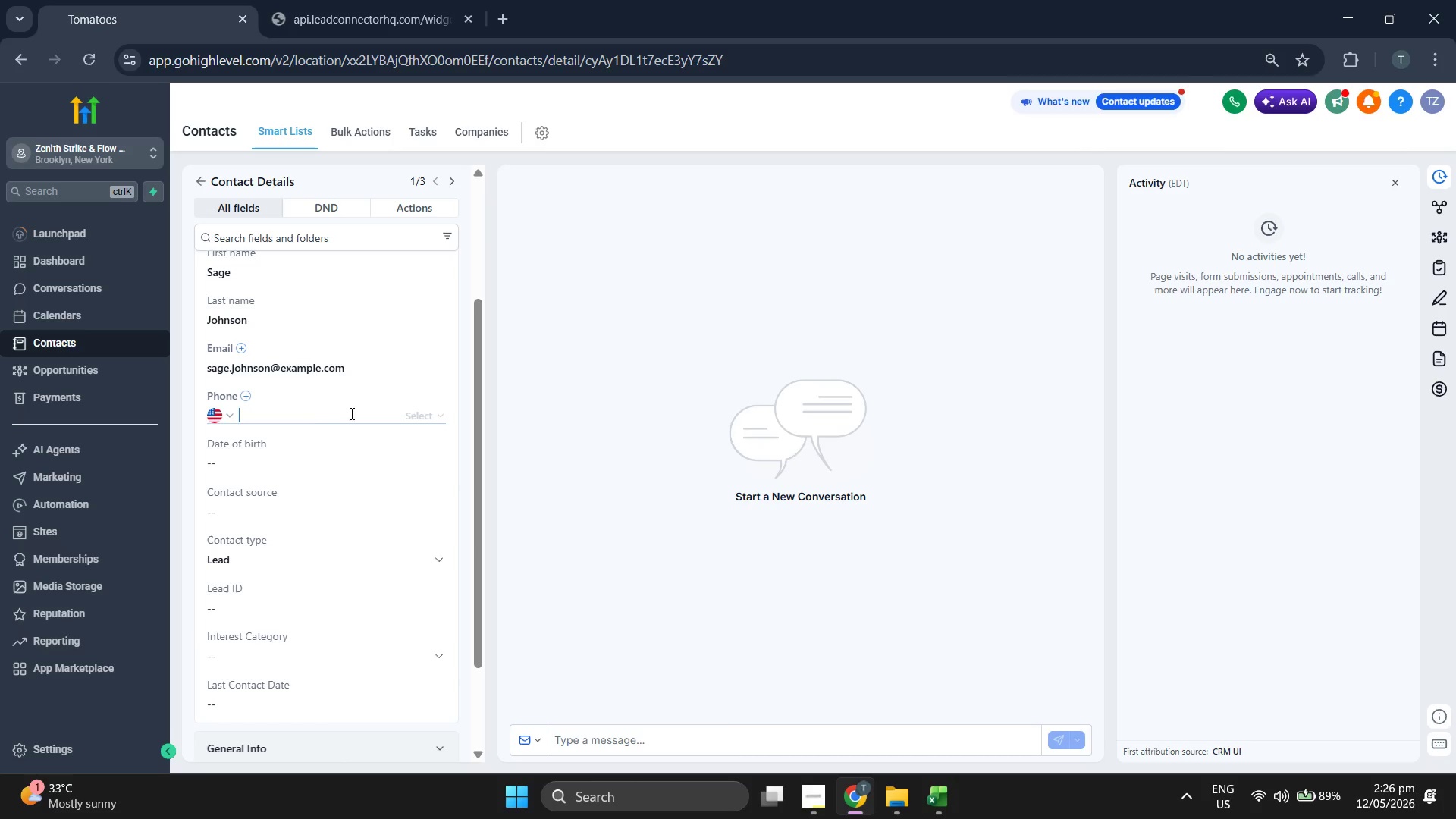 
key(Control+V)
 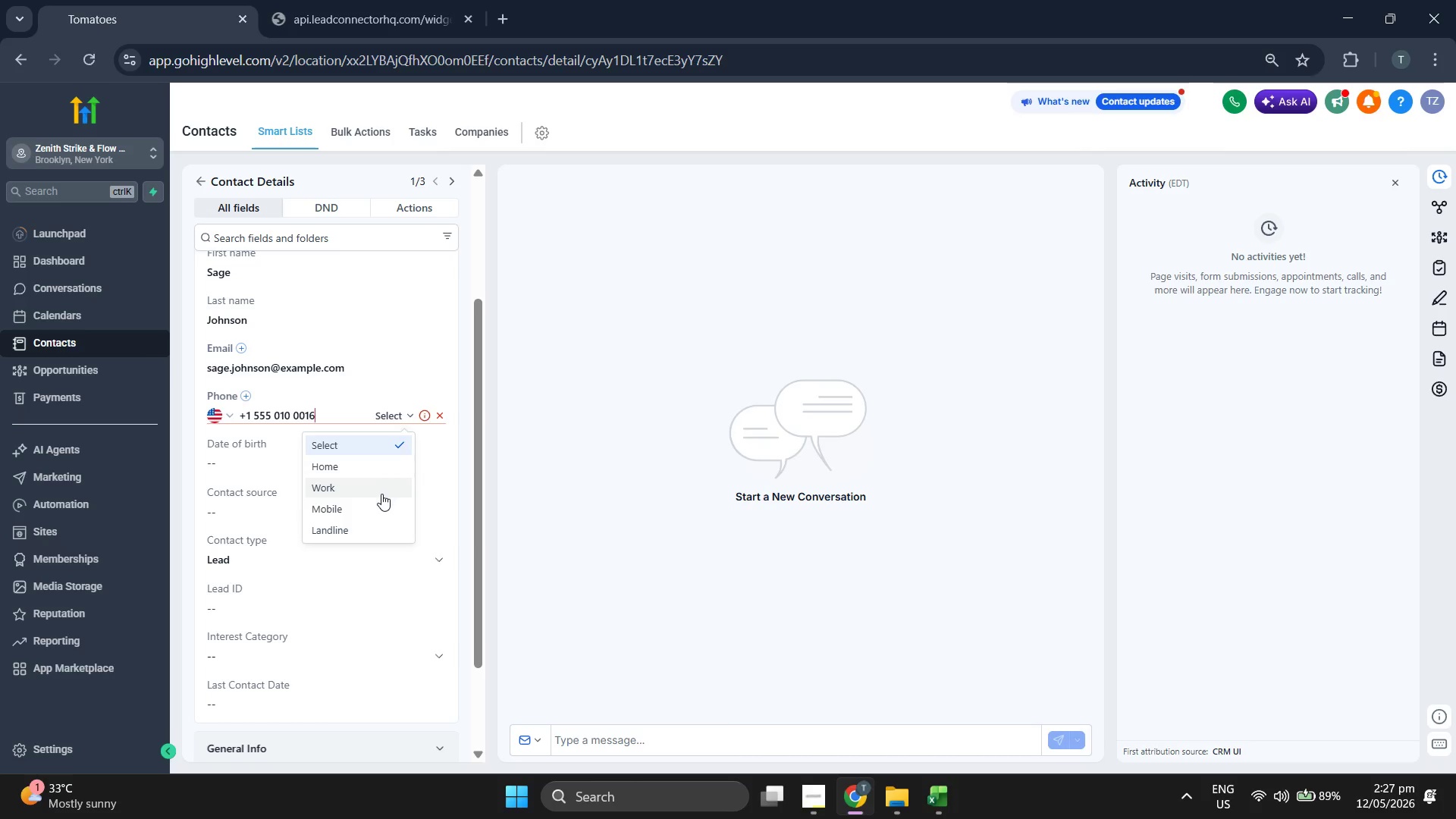 
left_click([380, 501])
 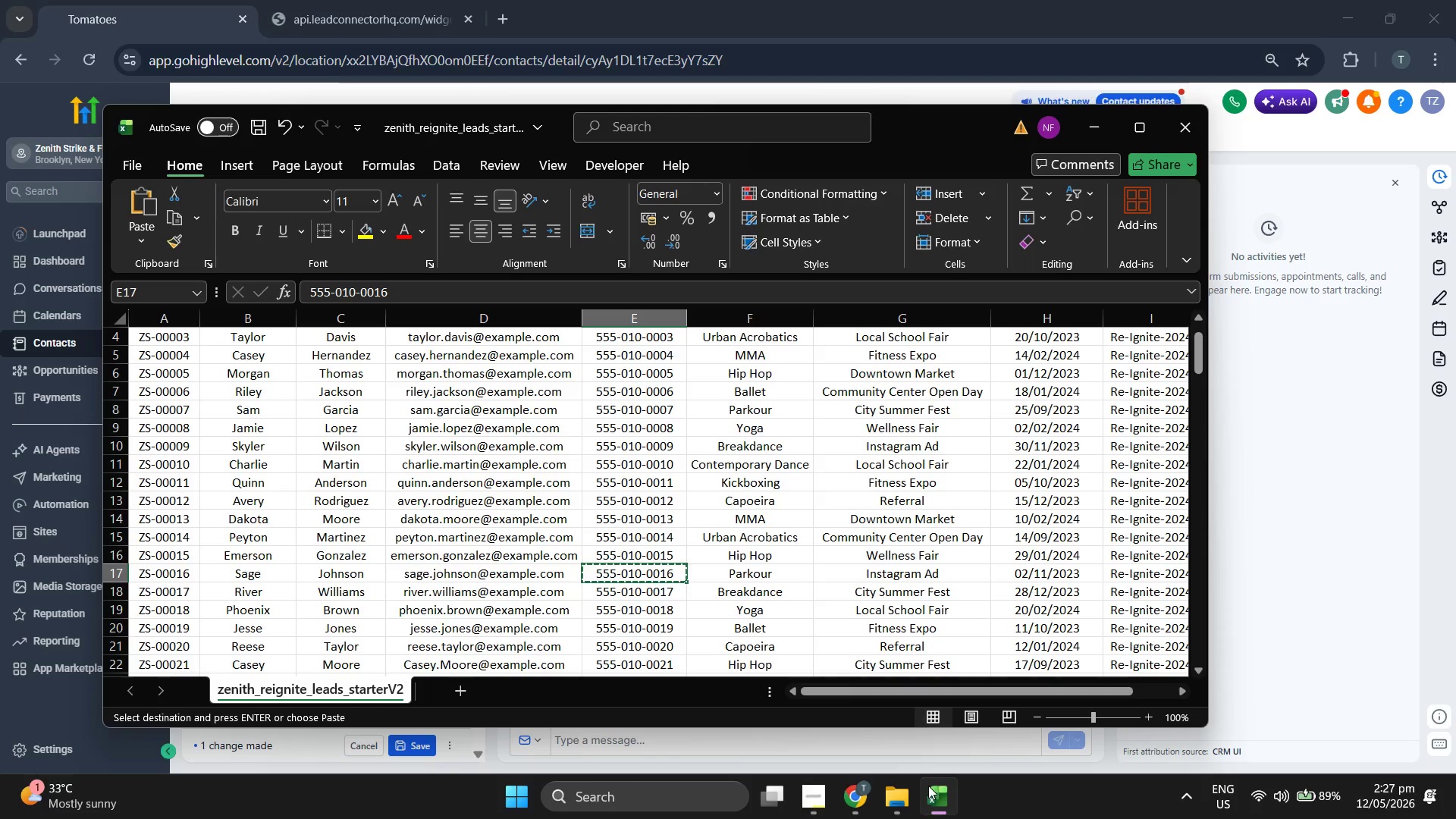 
key(ArrowRight)
 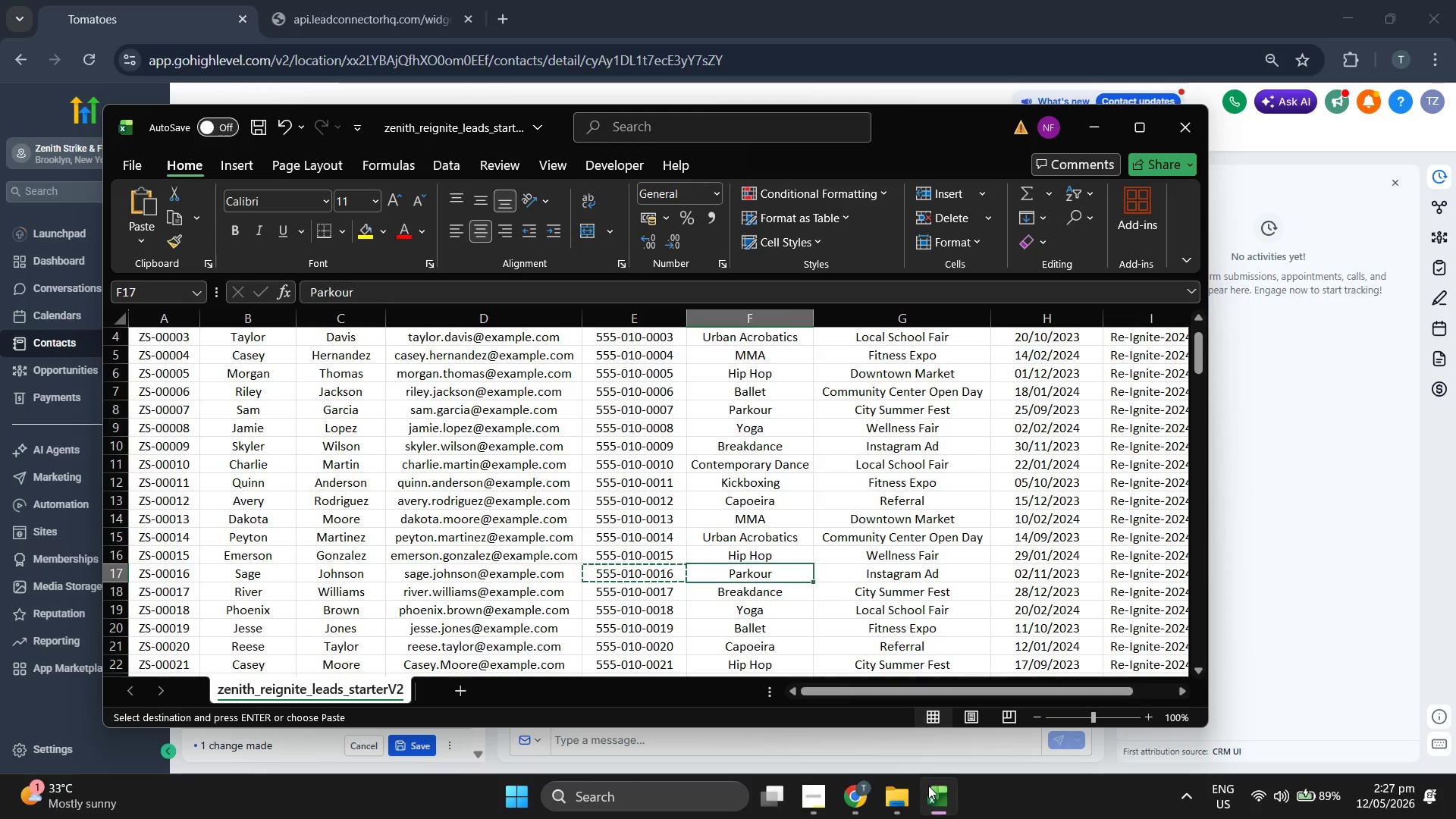 
key(ArrowRight)
 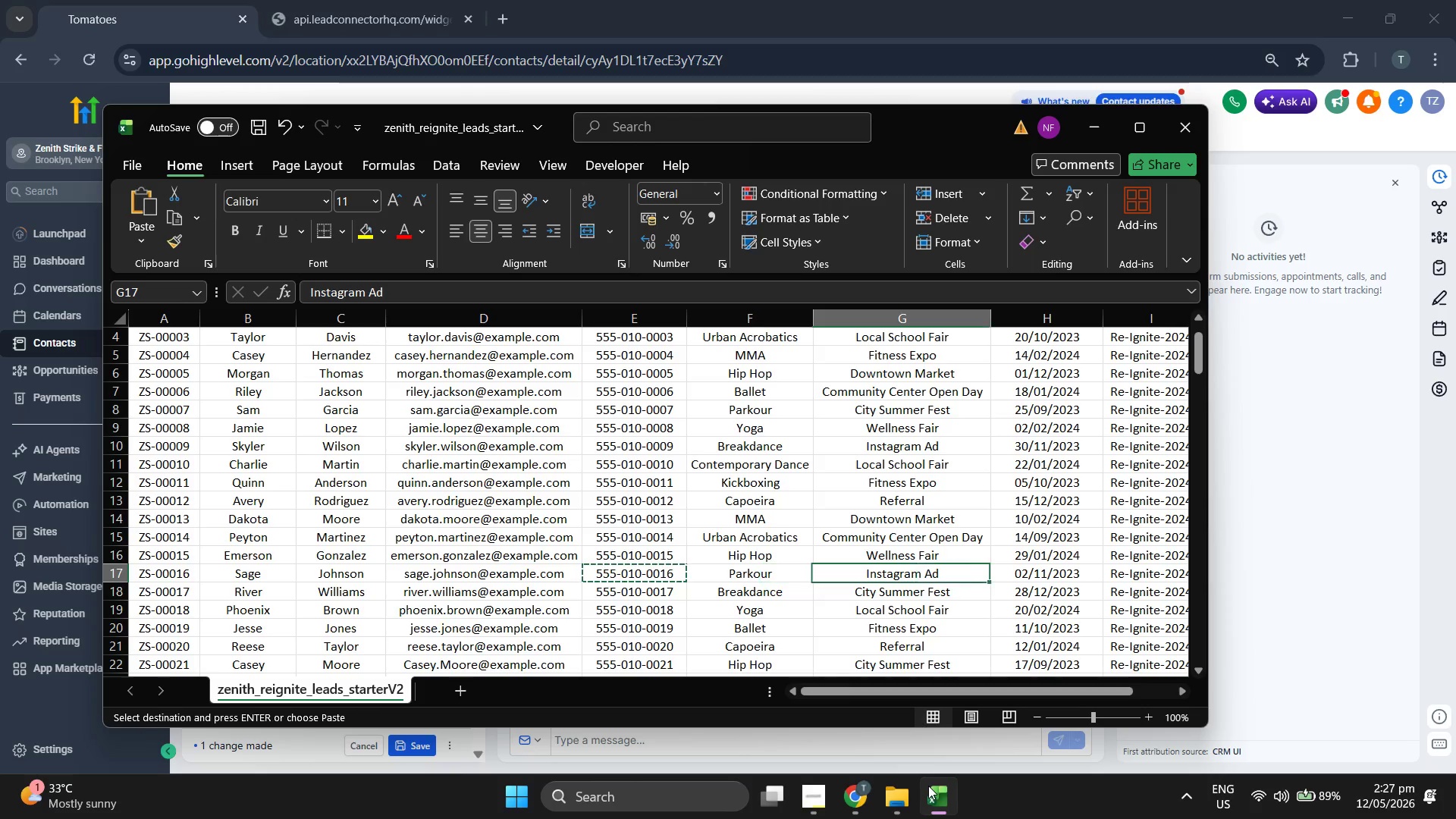 
key(Control+C)
 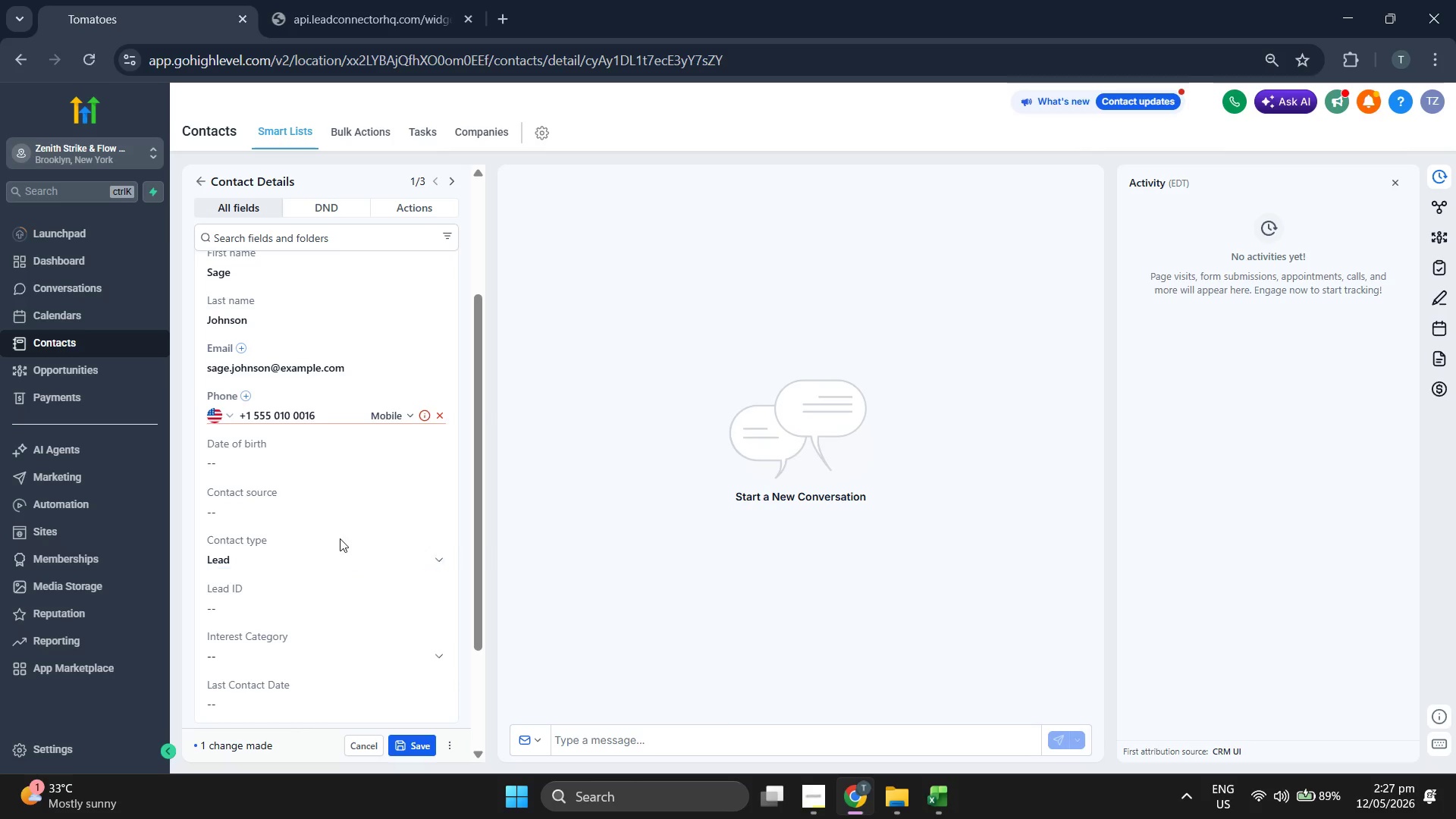 
left_click([340, 502])
 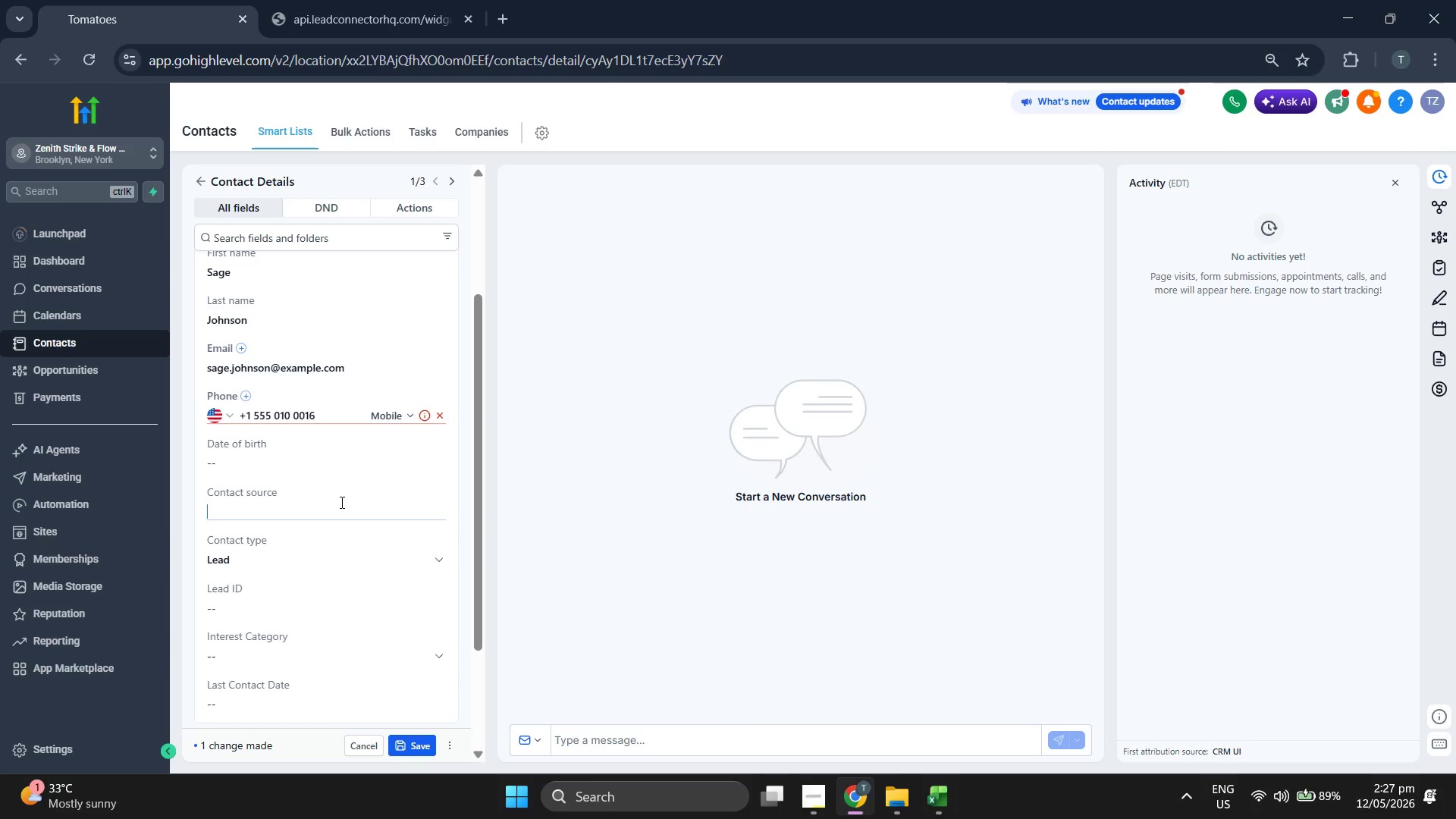 
key(Control+ControlLeft)
 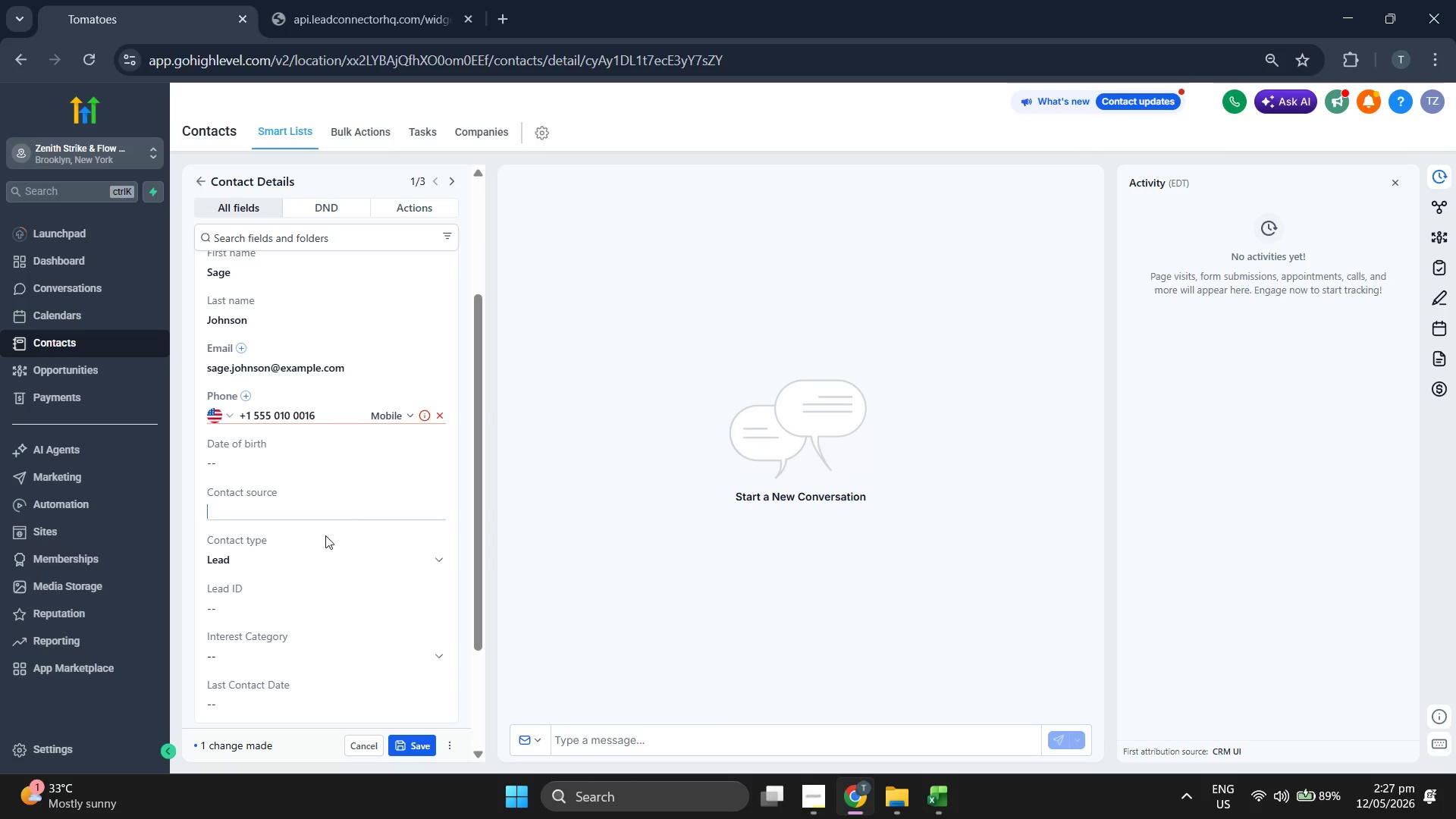 
key(Control+V)
 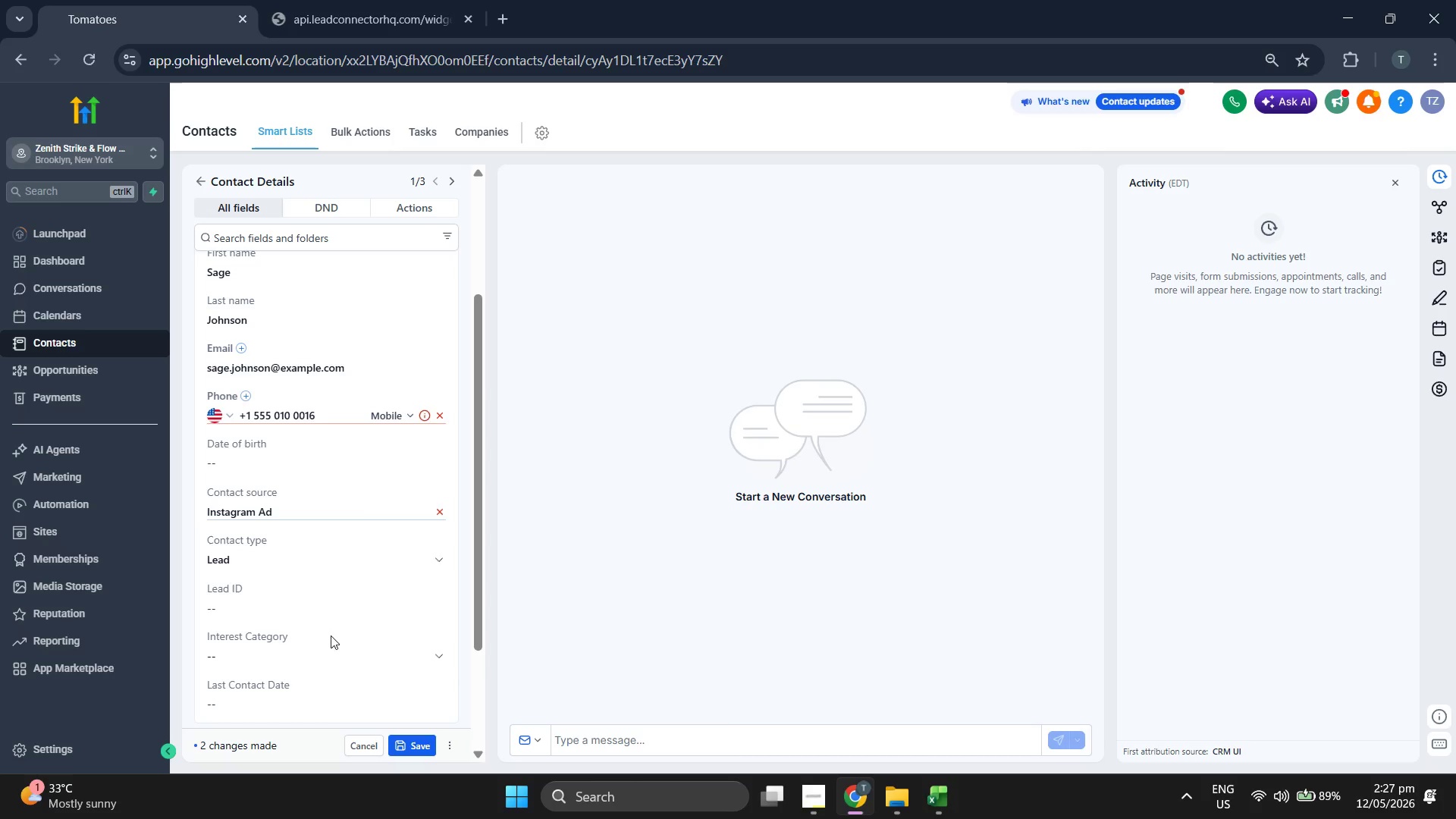 
left_click([331, 648])
 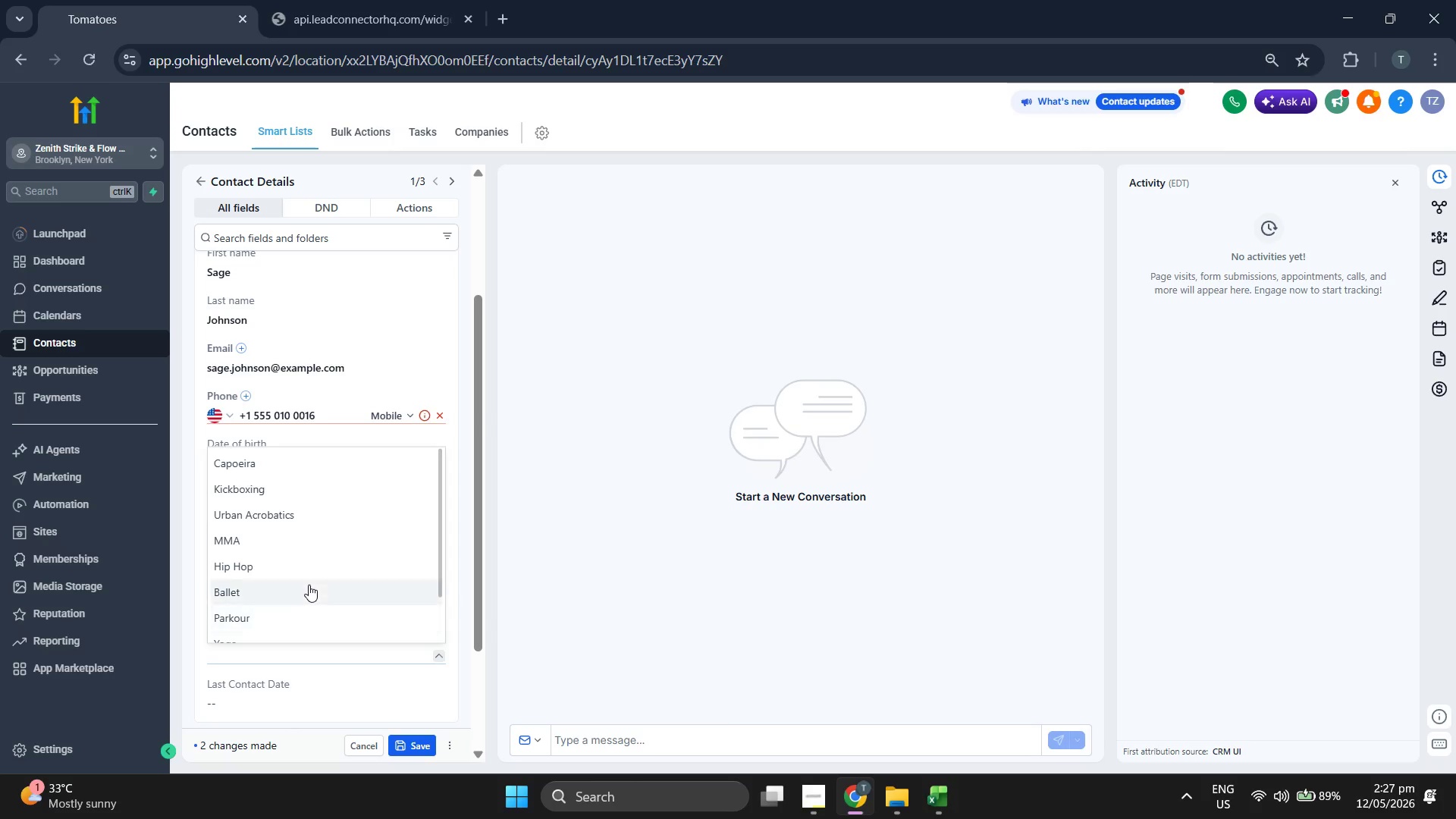 
left_click([312, 610])
 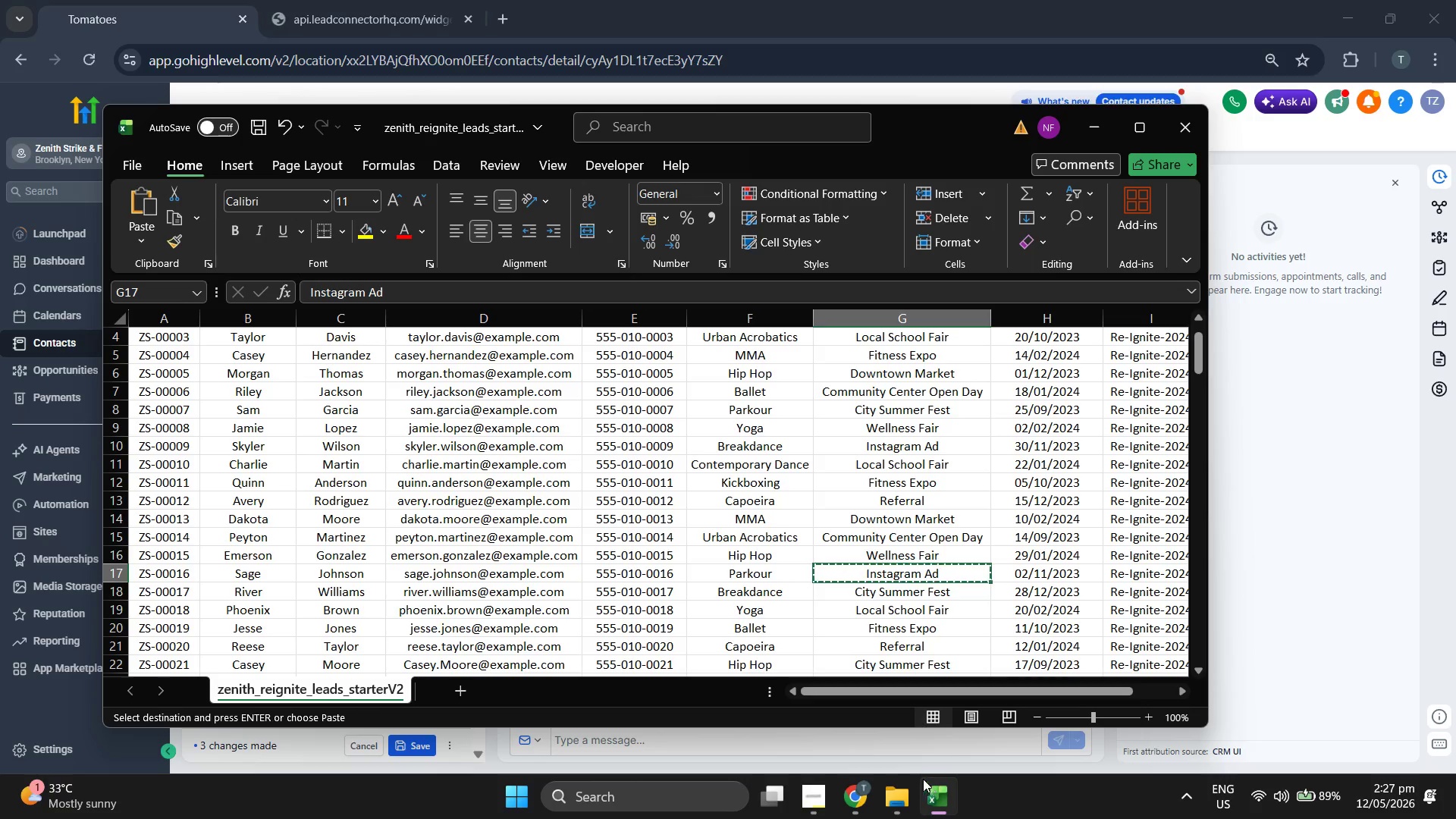 
key(ArrowLeft)
 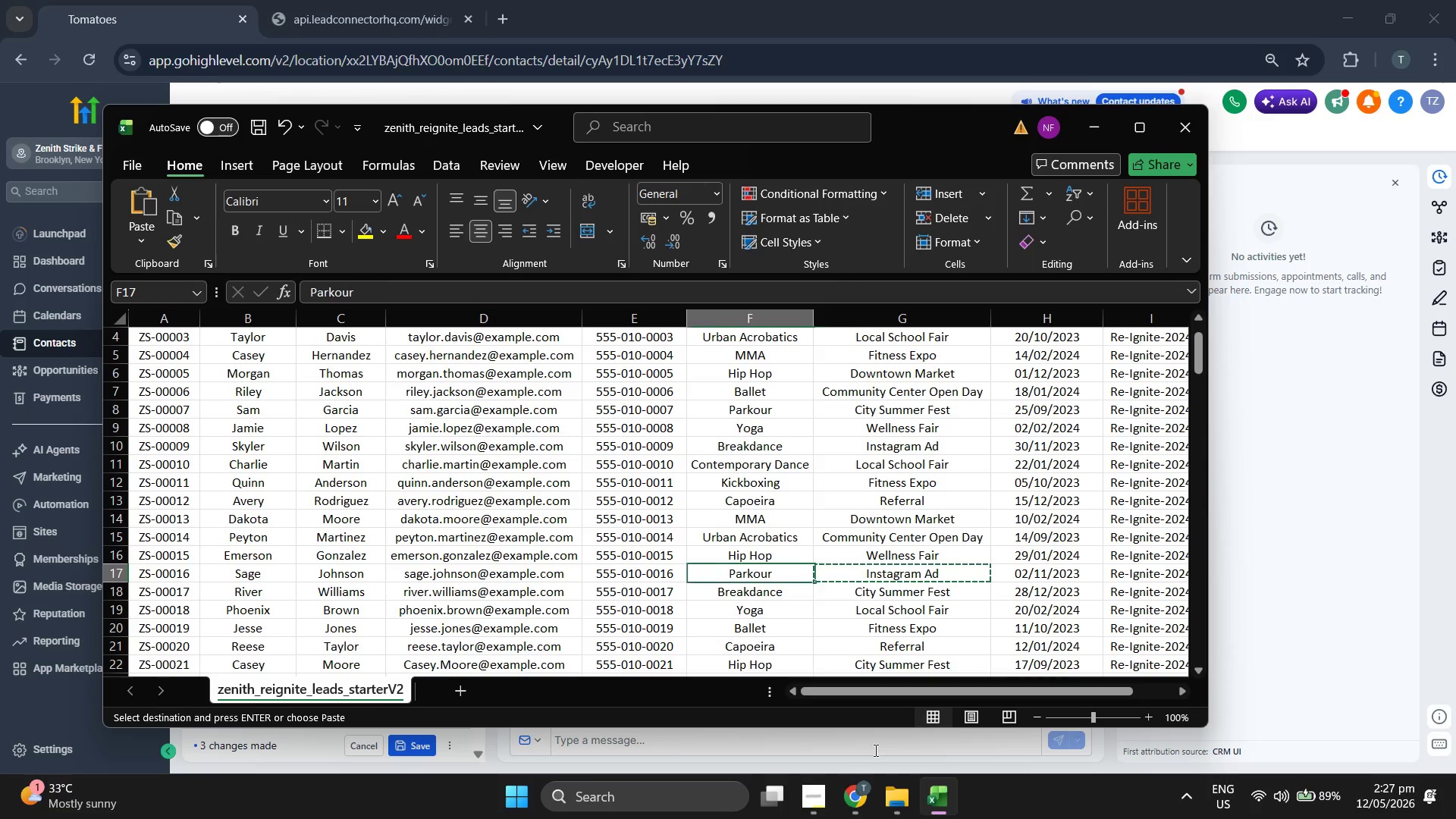 
key(ArrowLeft)
 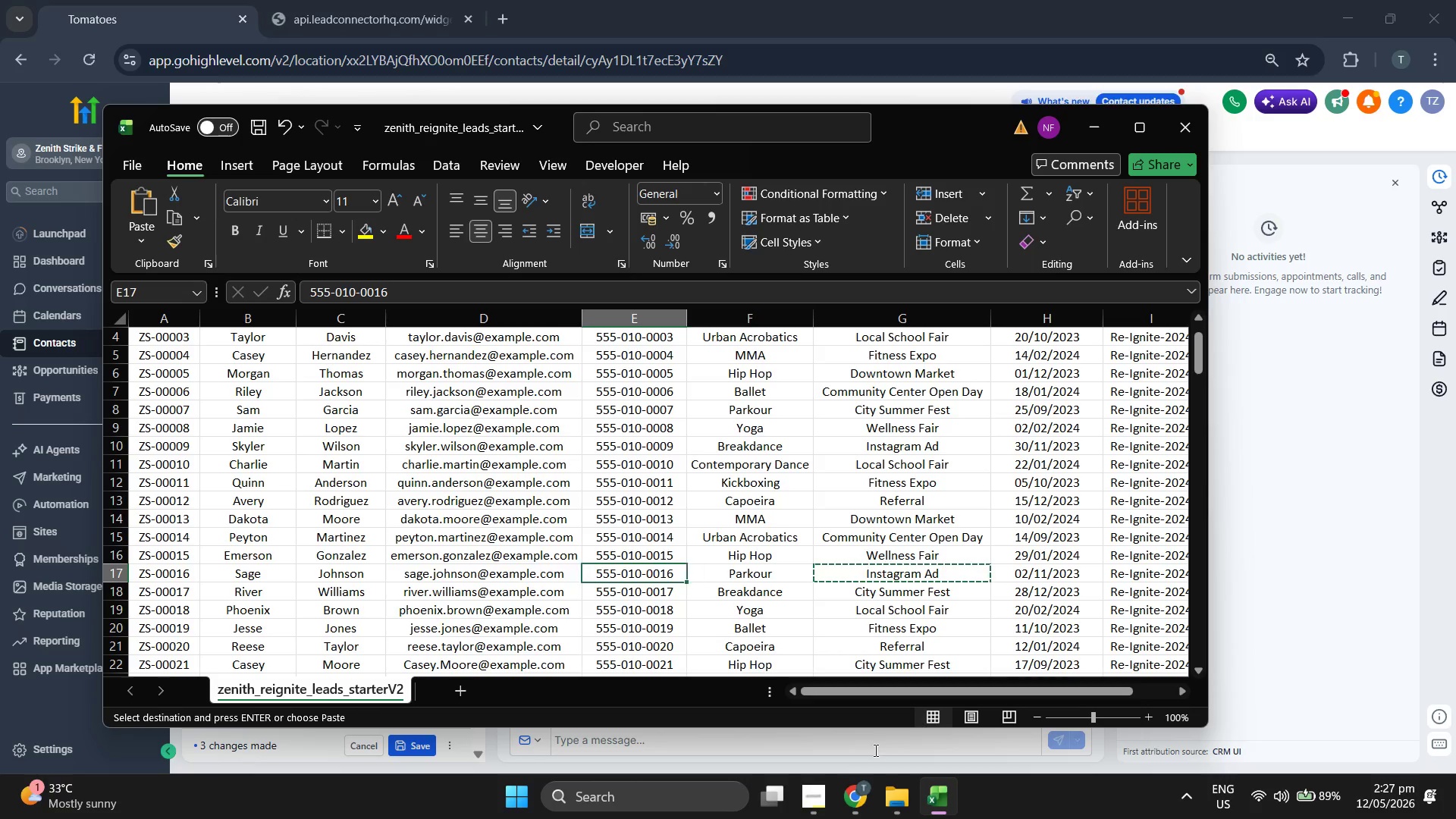 
key(ArrowLeft)
 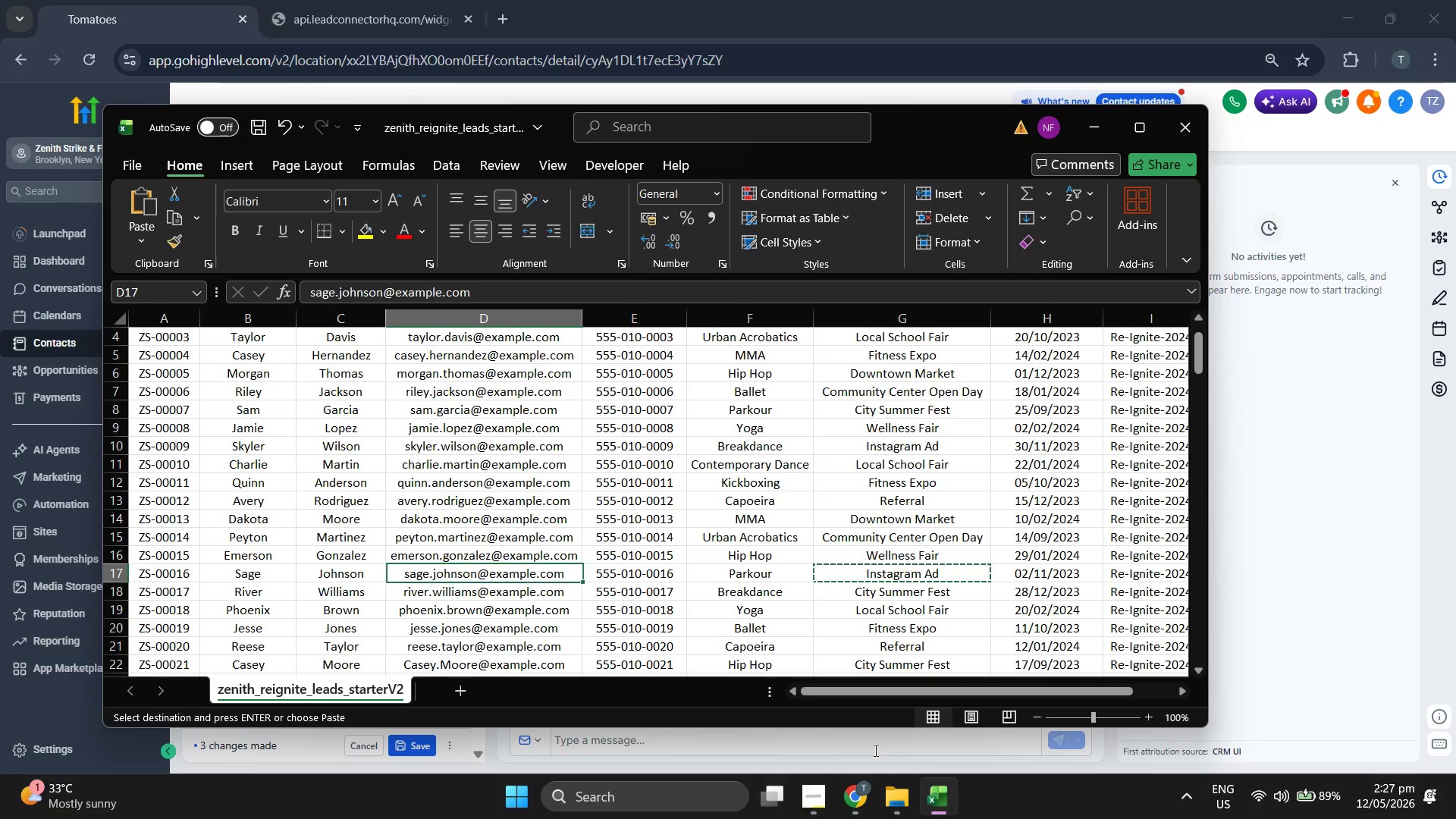 
key(ArrowLeft)
 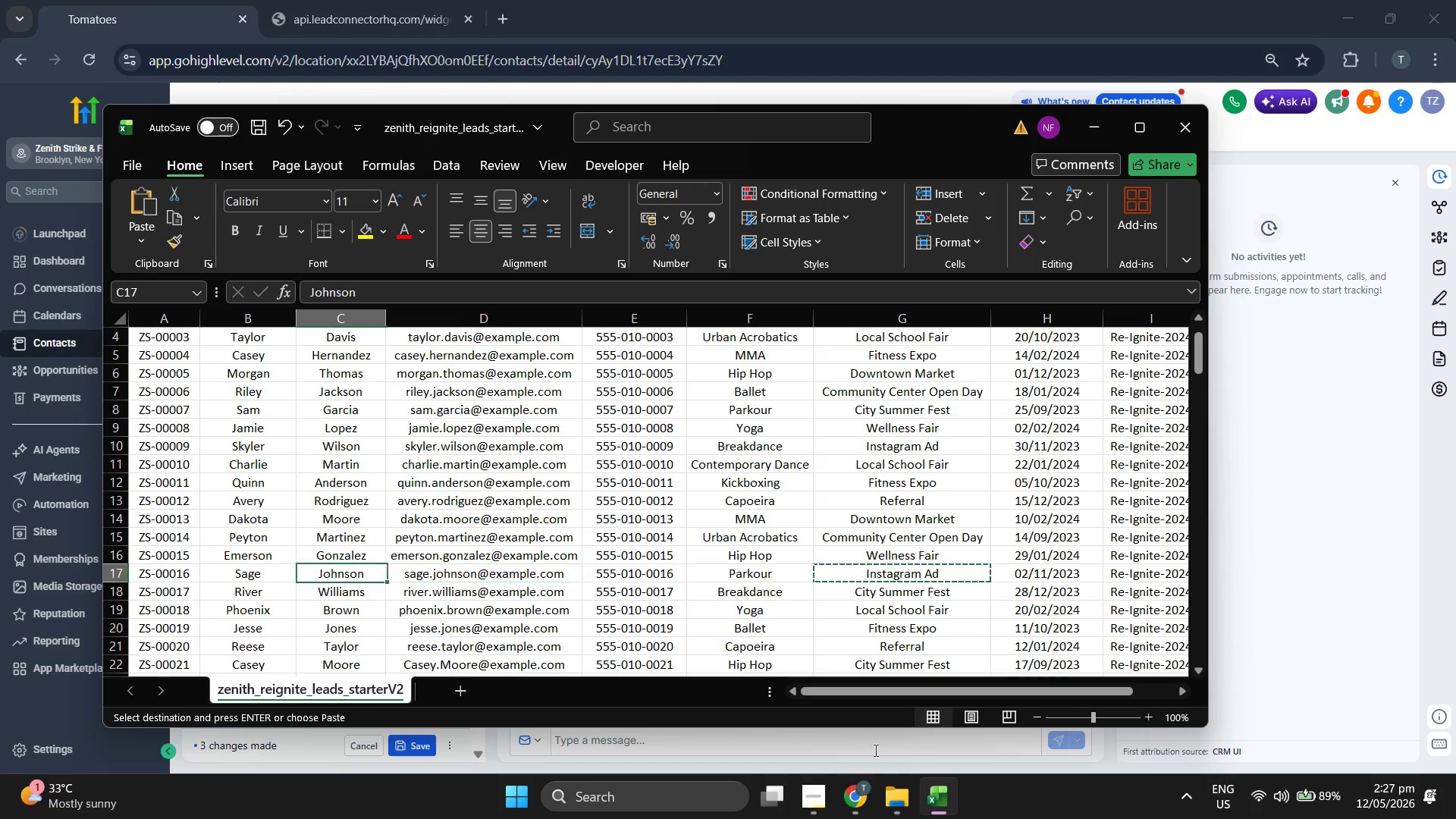 
key(ArrowLeft)
 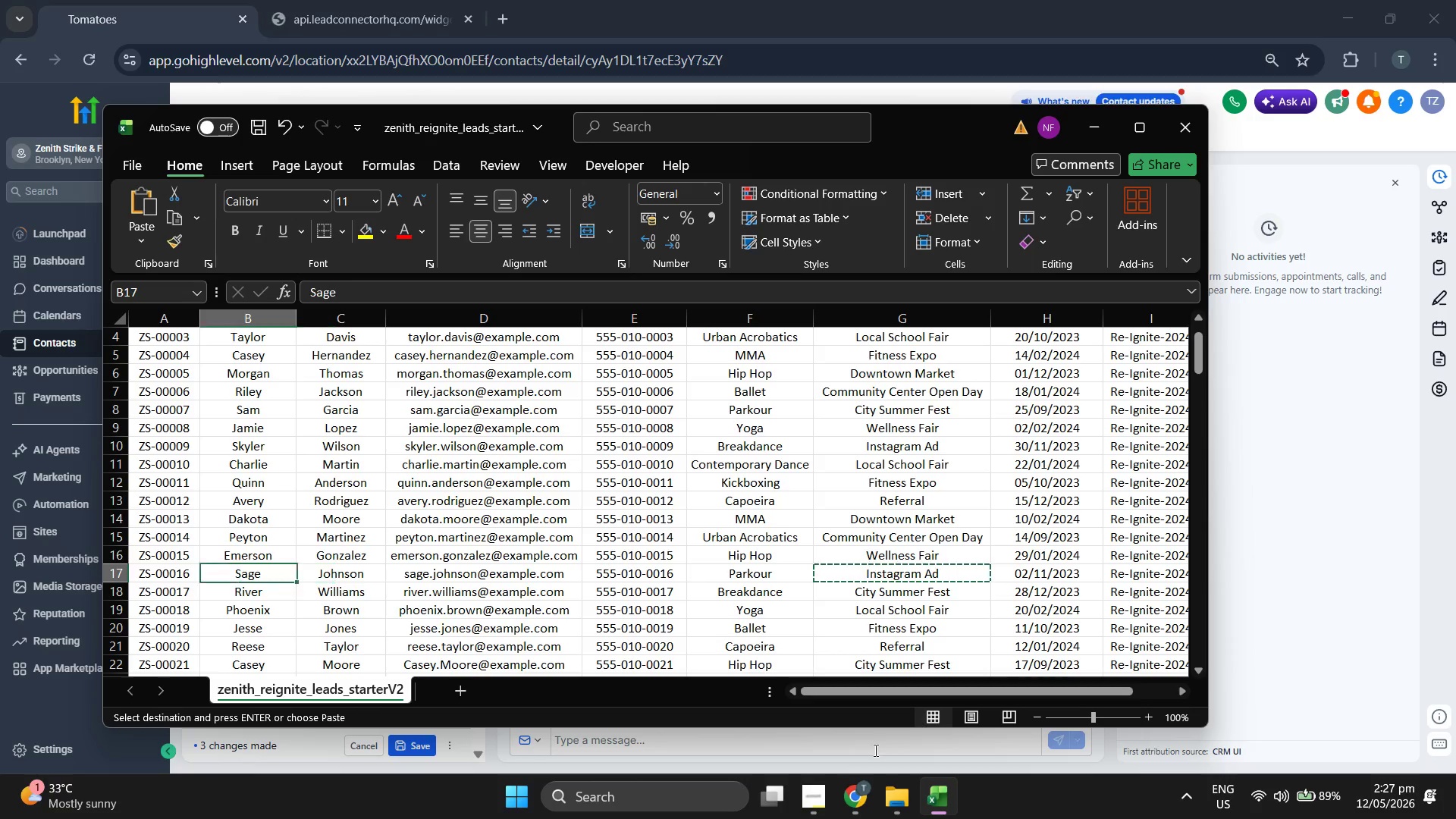 
key(ArrowLeft)
 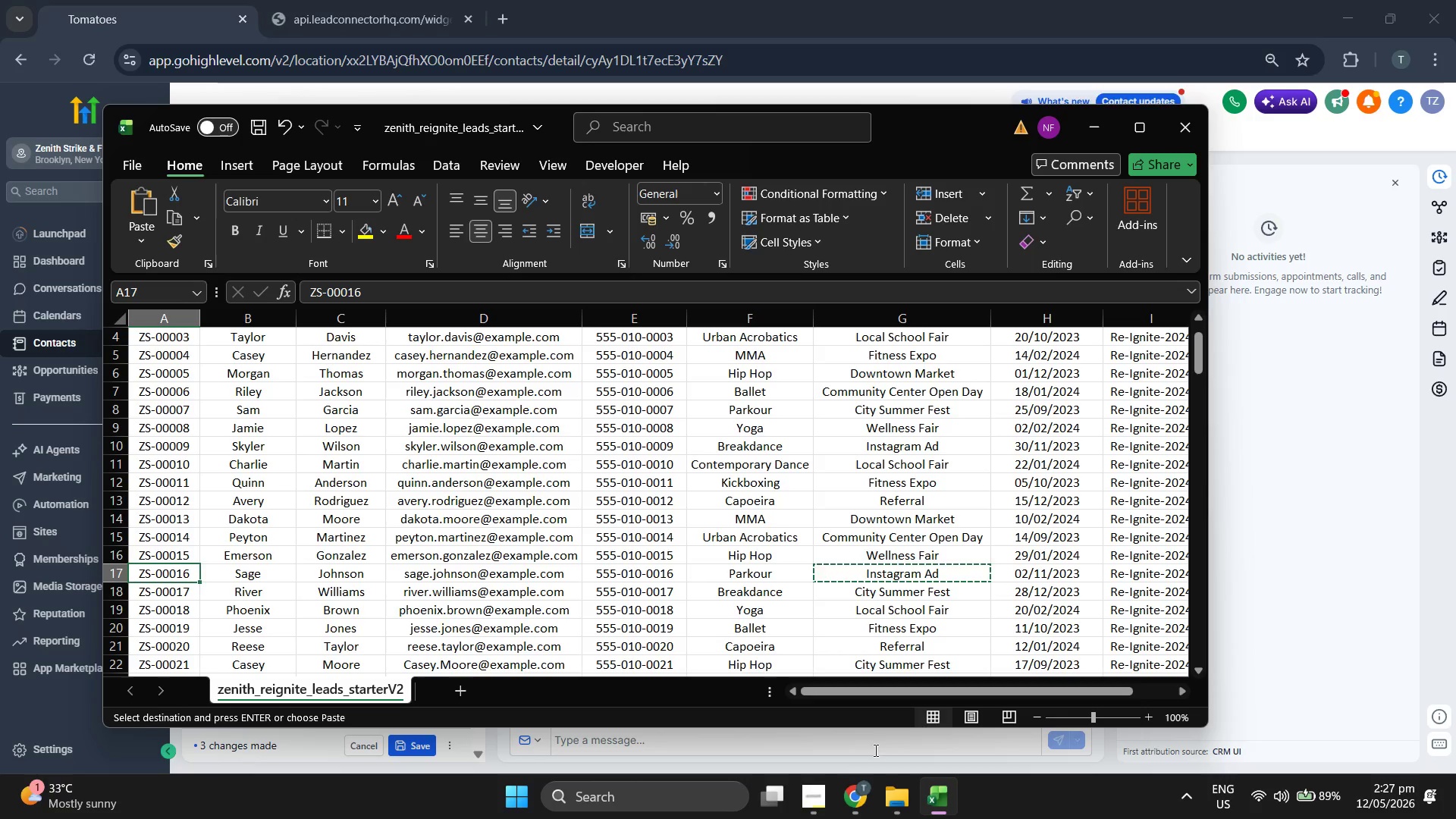 
key(Control+ControlLeft)
 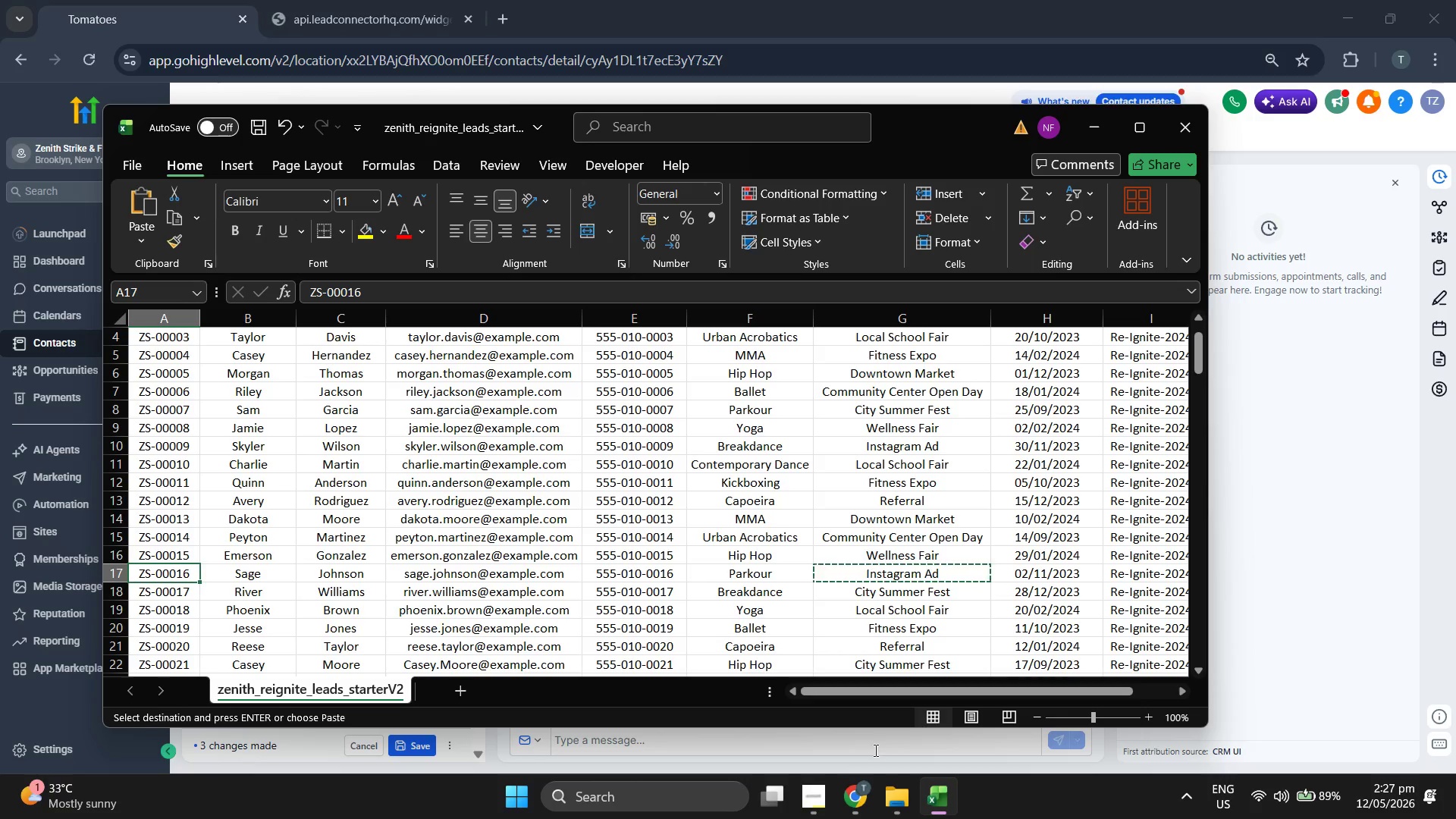 
key(Control+C)
 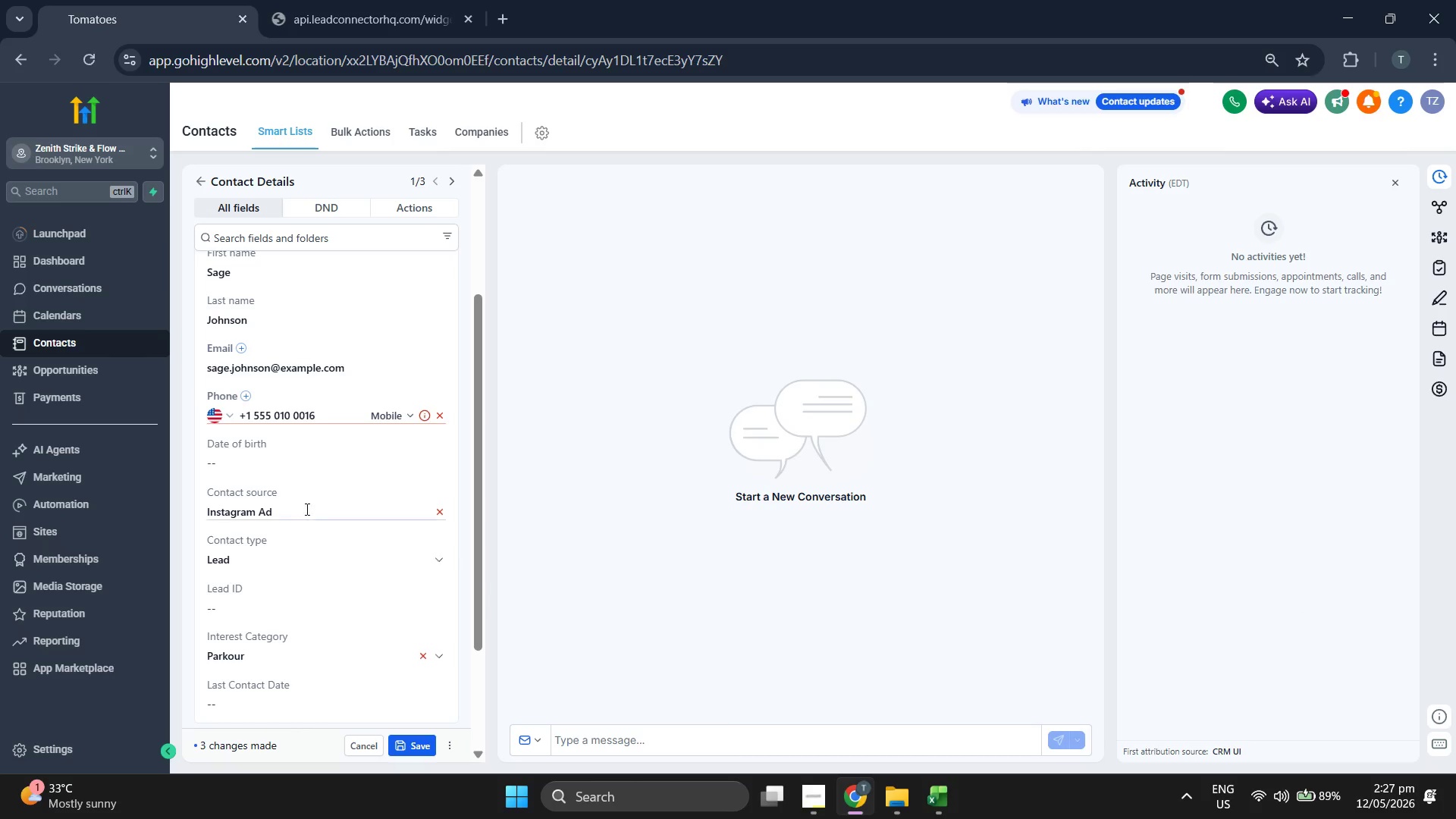 
left_click([313, 618])
 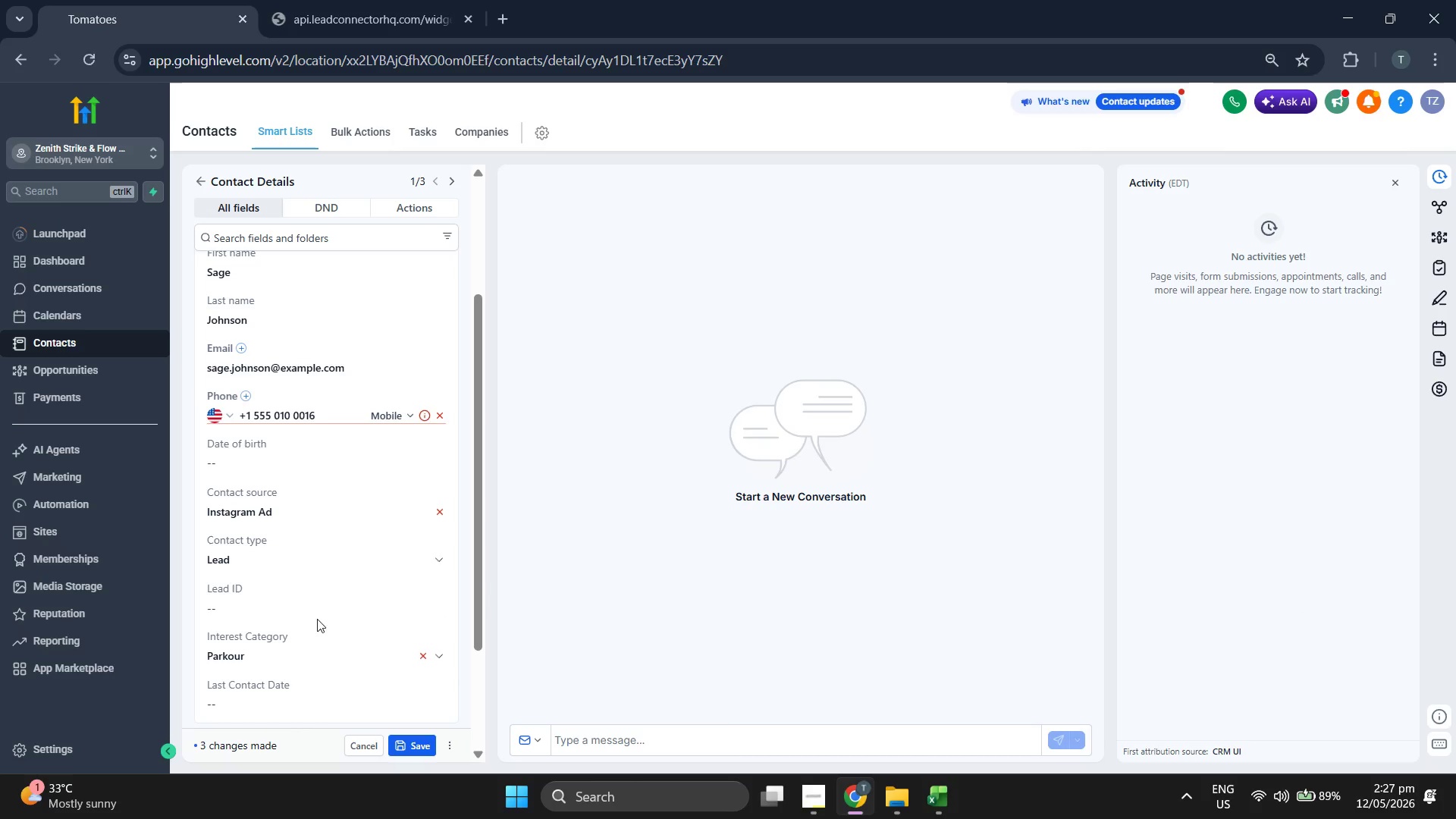 
key(Control+ControlLeft)
 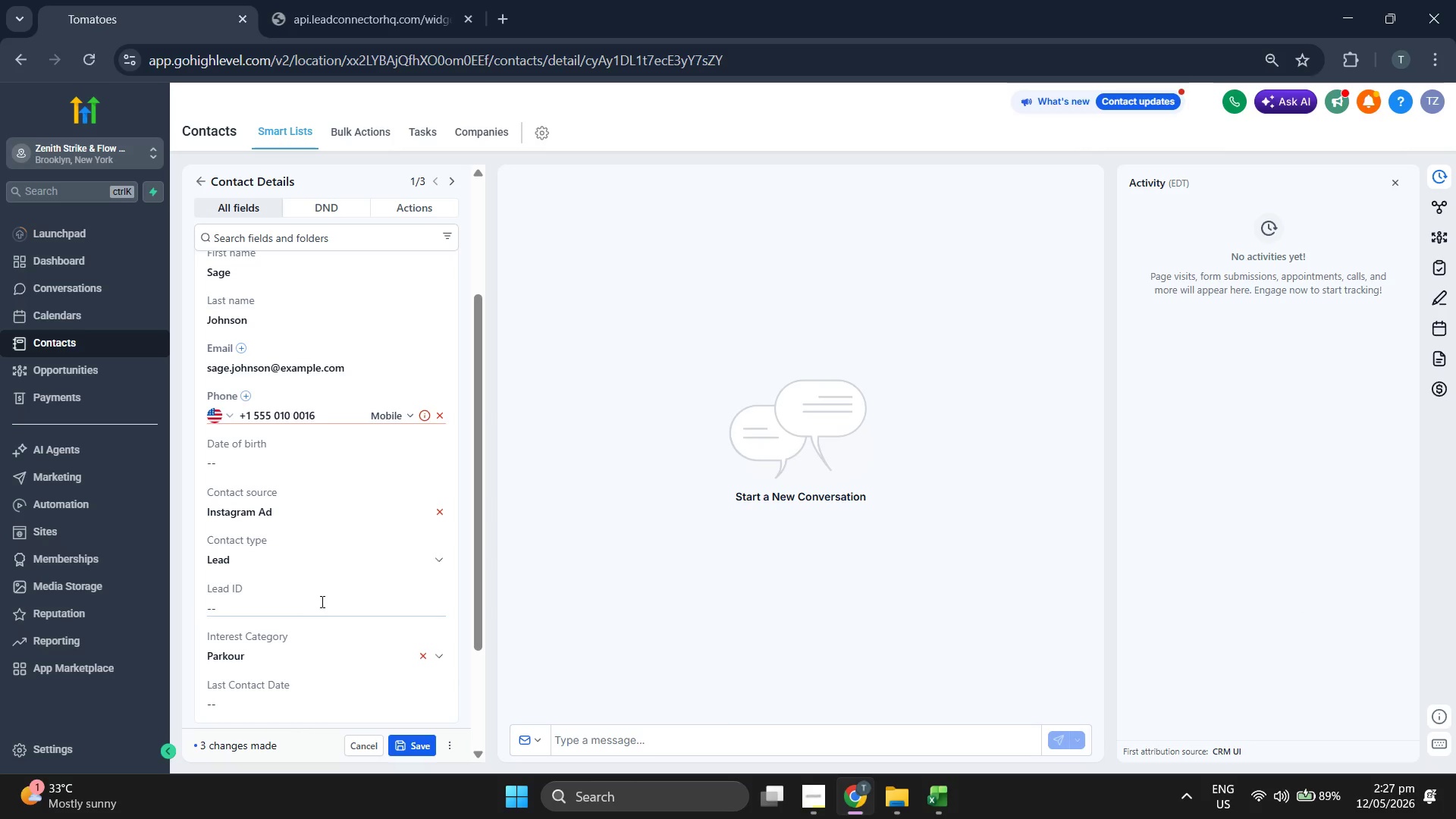 
double_click([321, 601])
 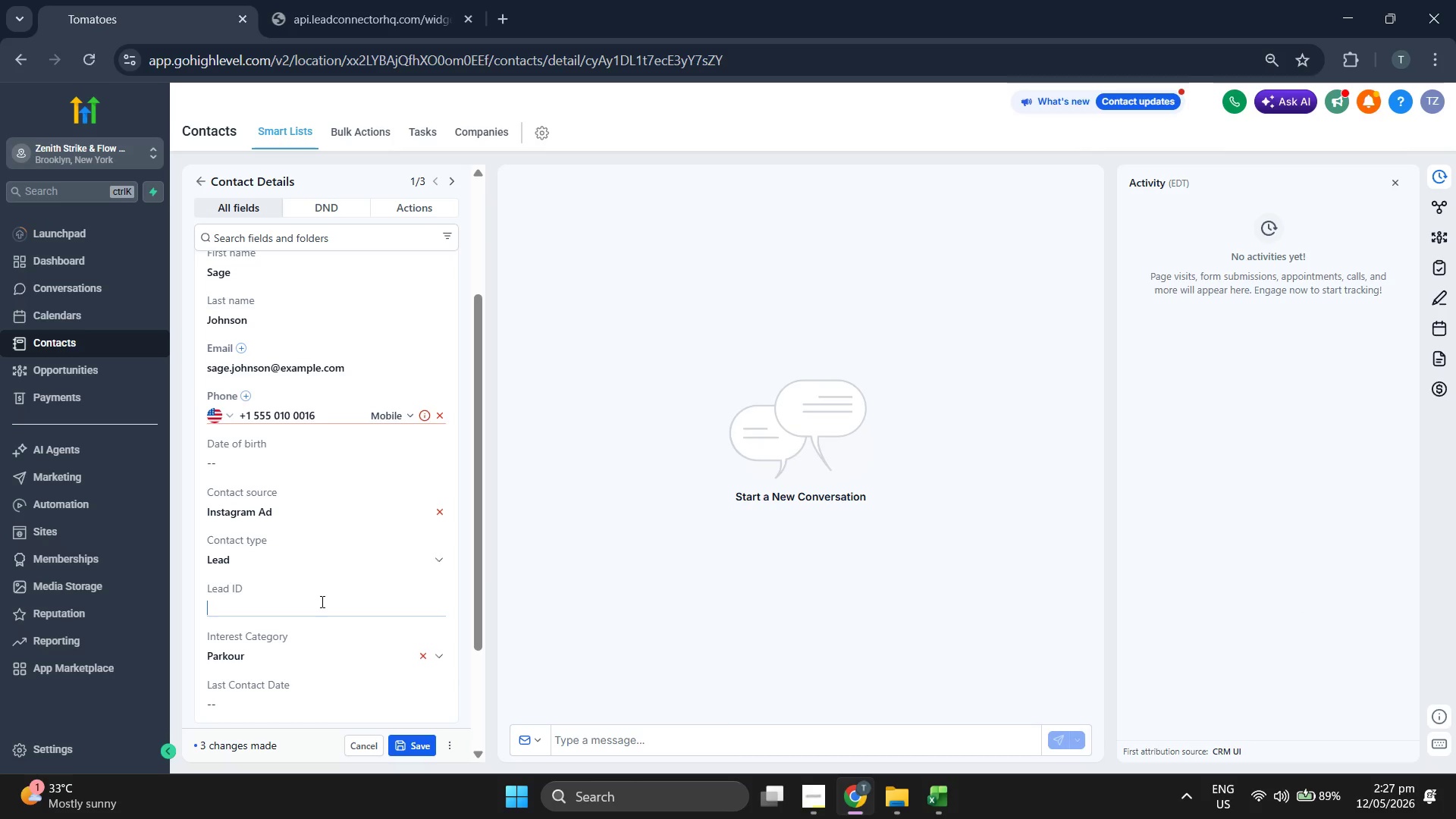 
key(Control+ControlLeft)
 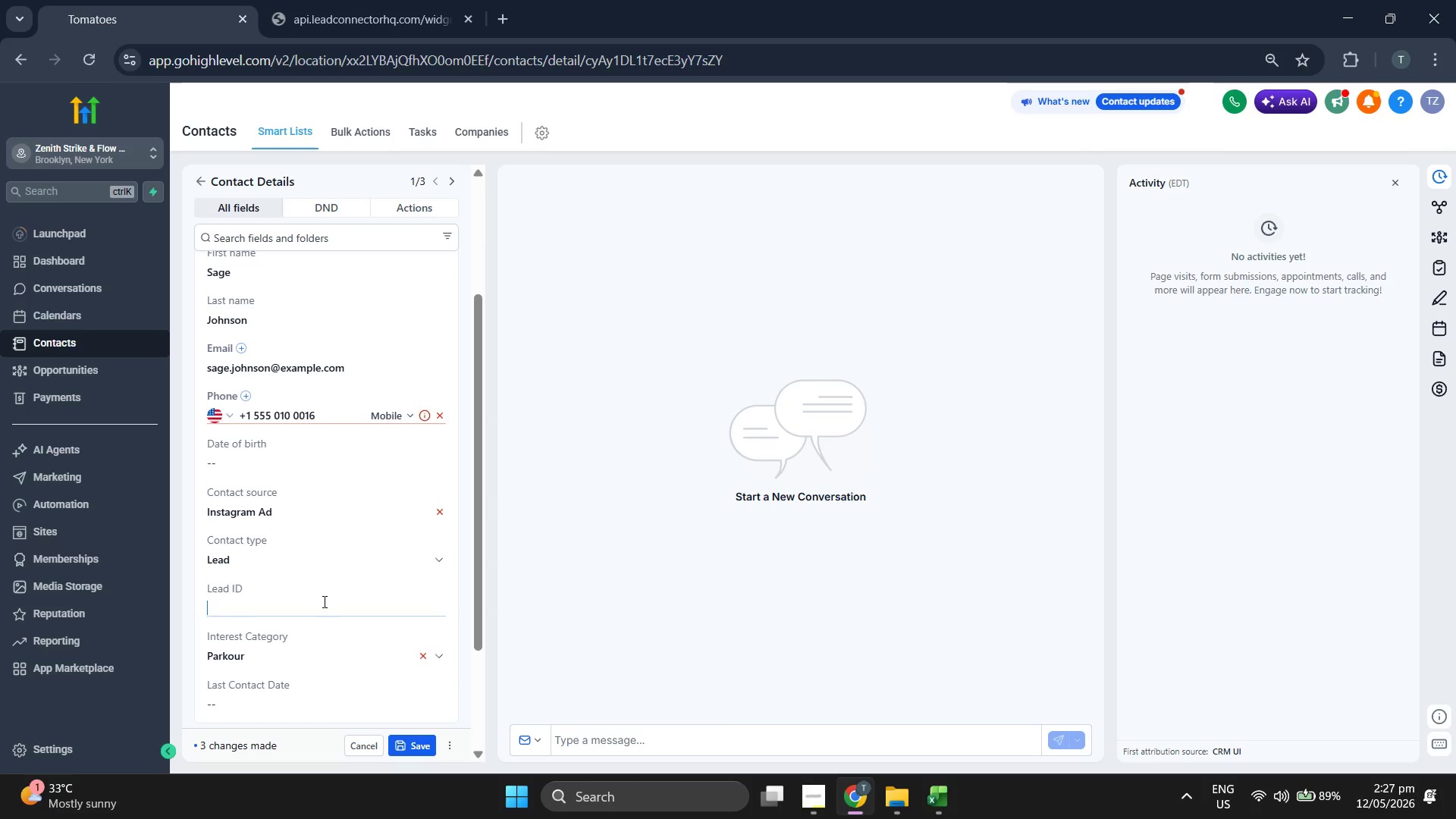 
key(Control+V)
 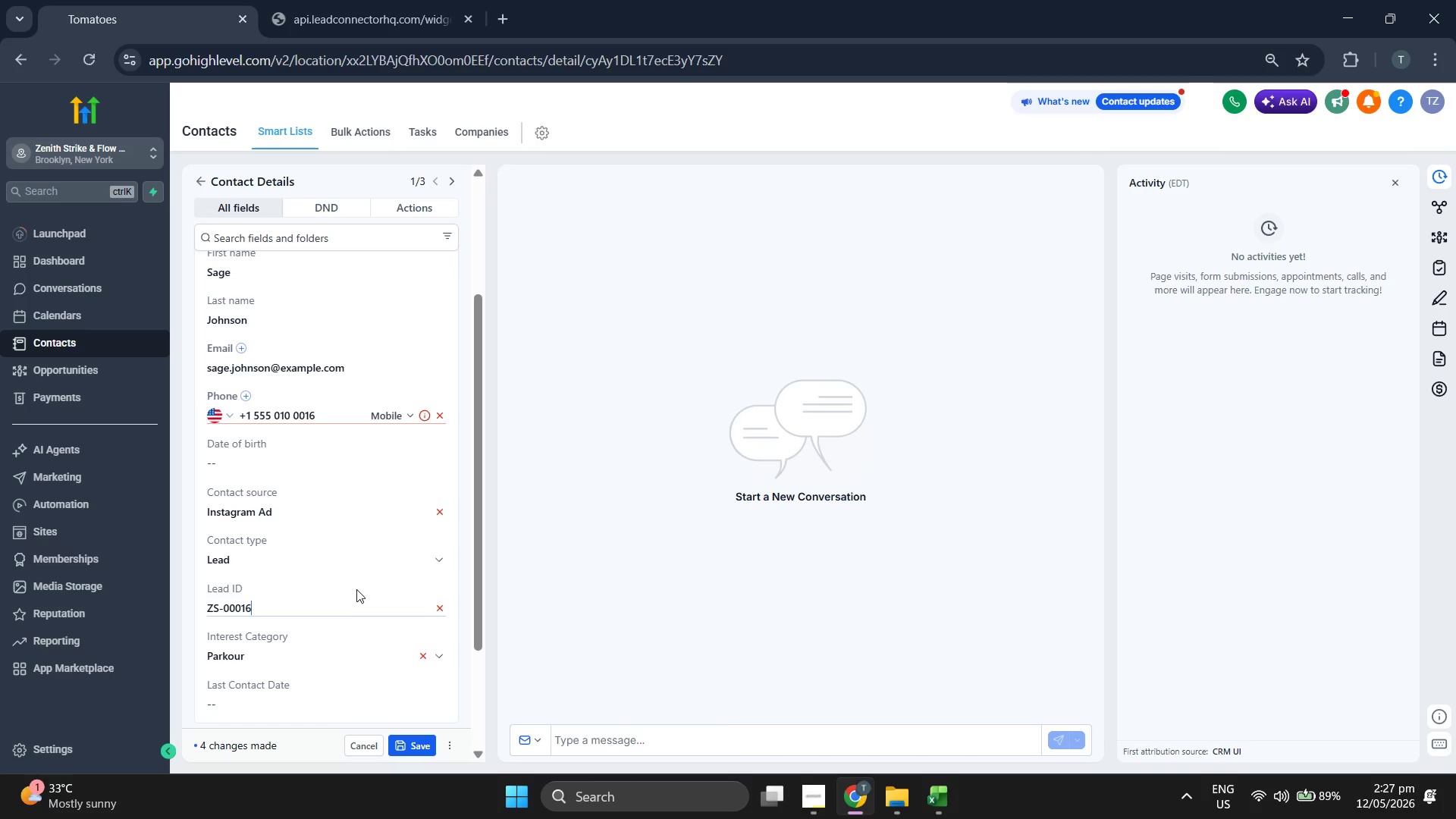 
scroll: coordinate [357, 588], scroll_direction: down, amount: 1.0
 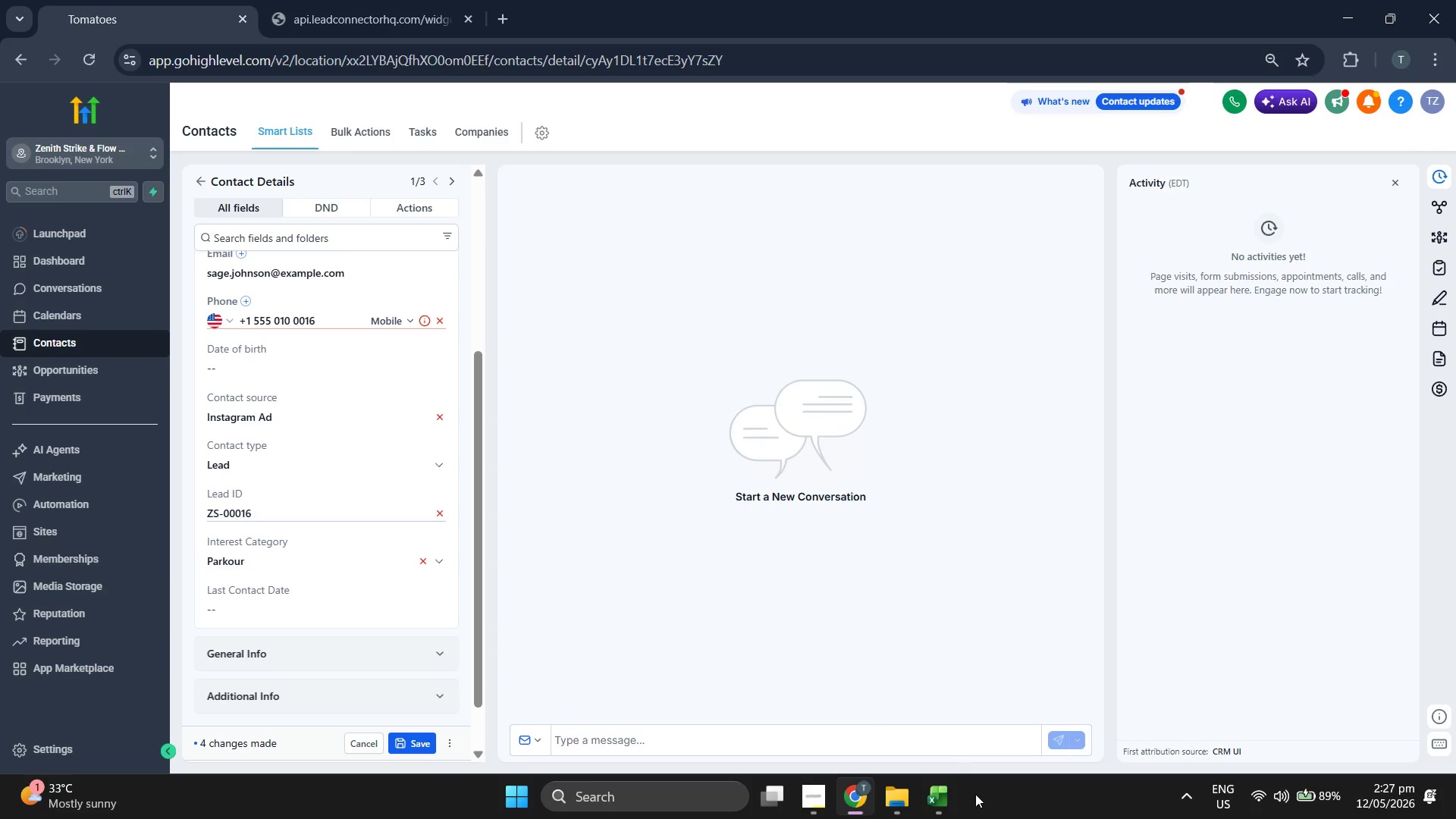 
left_click([952, 804])
 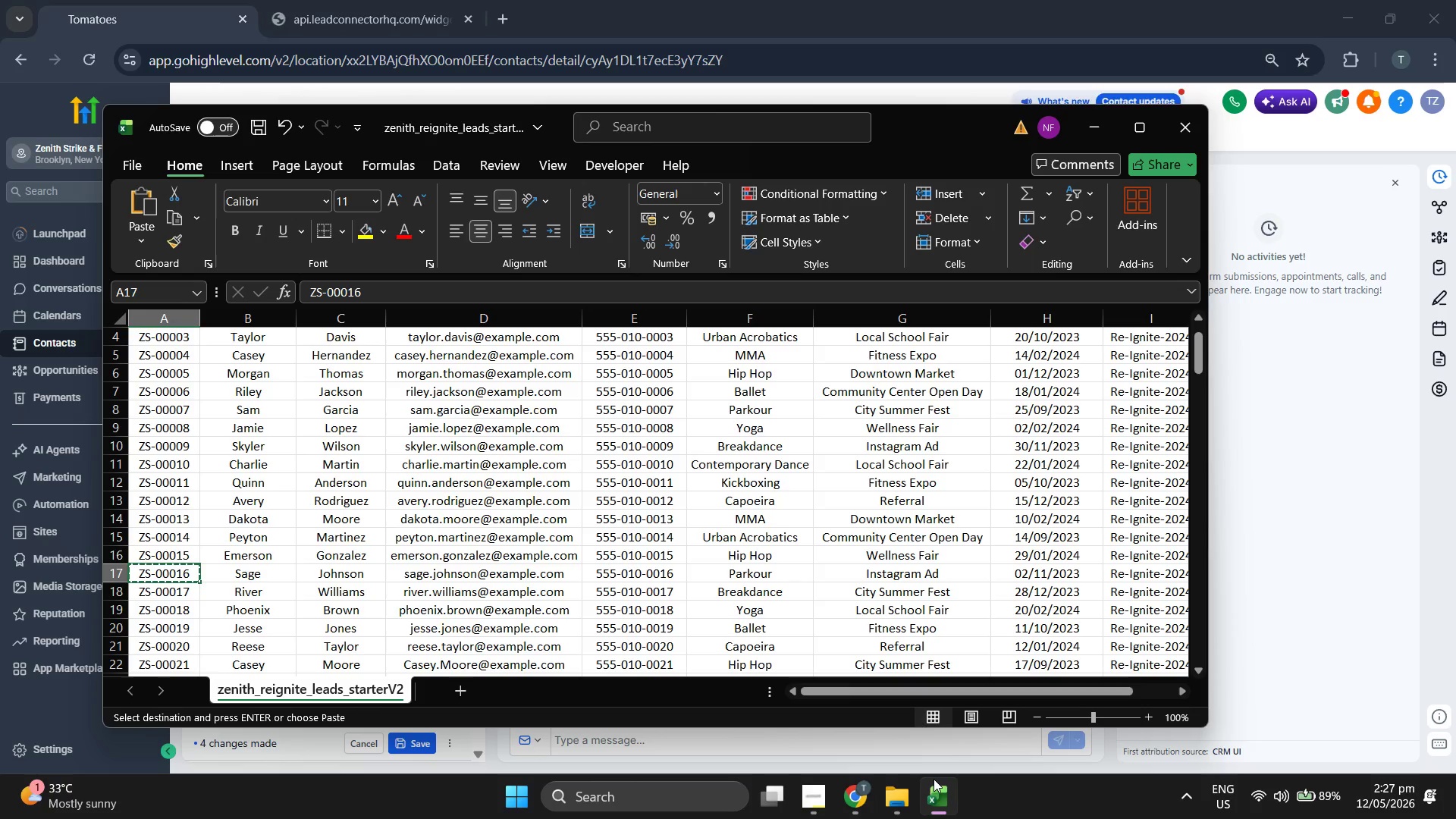 
key(ArrowRight)
 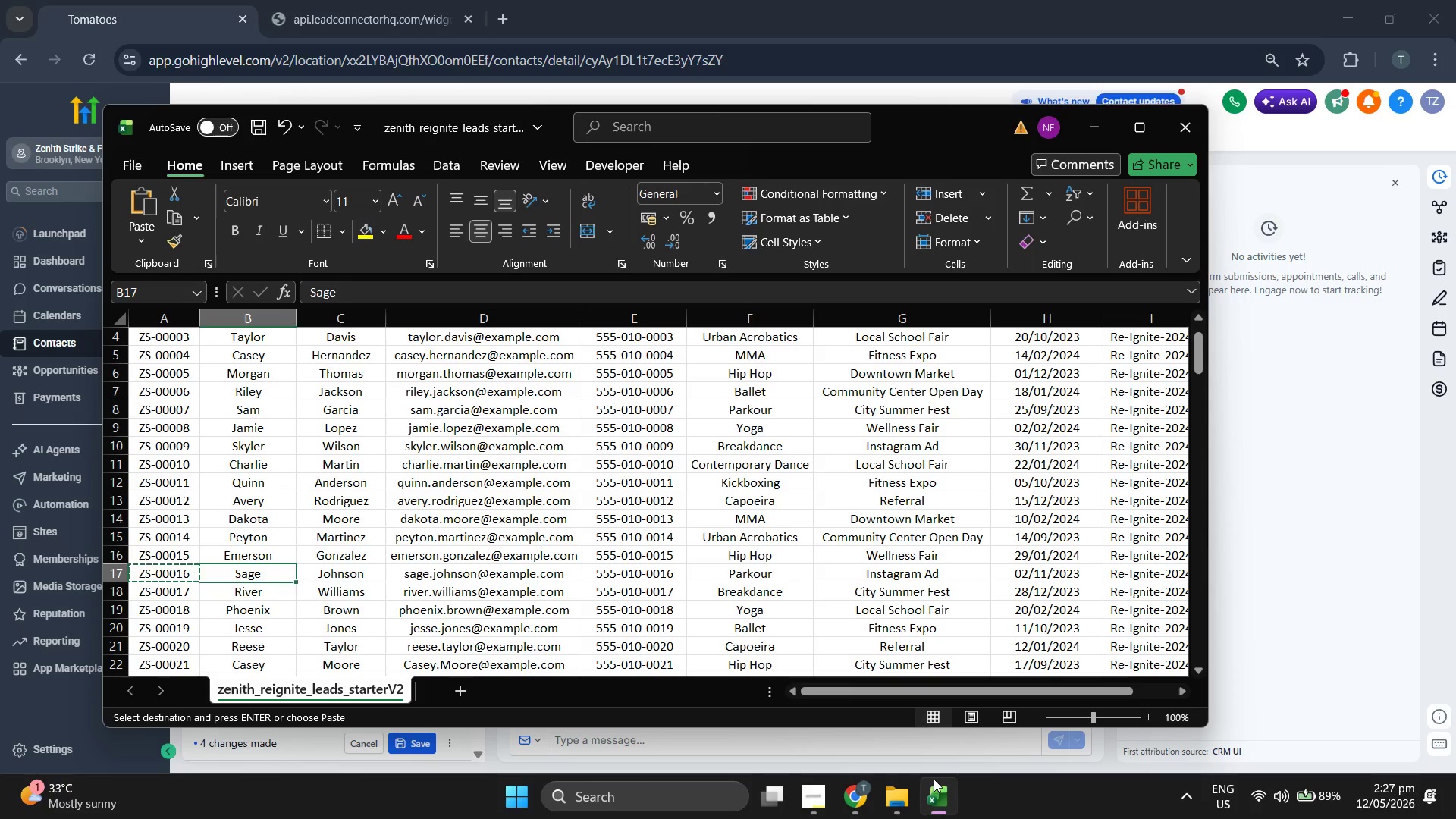 
key(ArrowRight)
 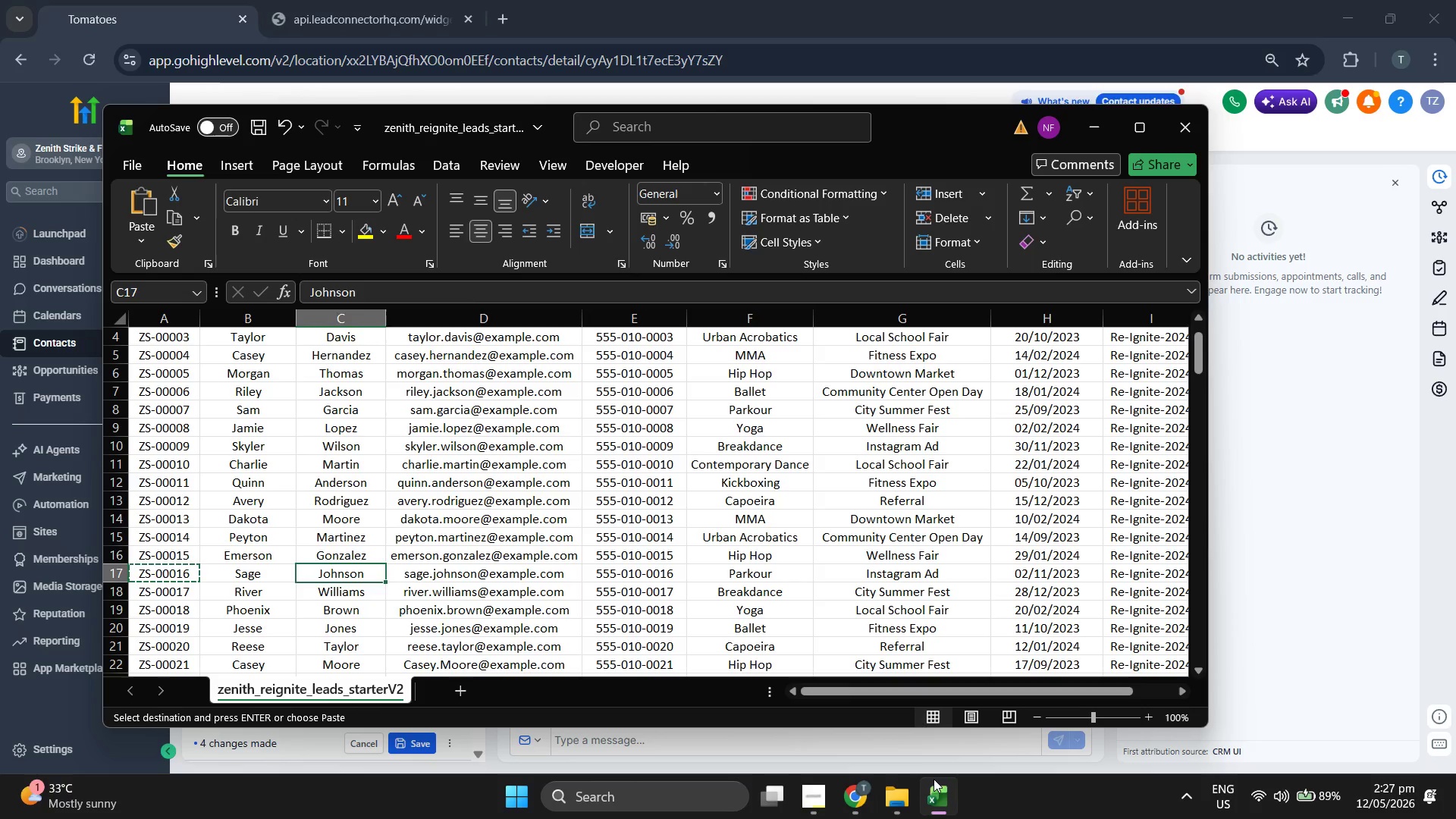 
key(ArrowRight)
 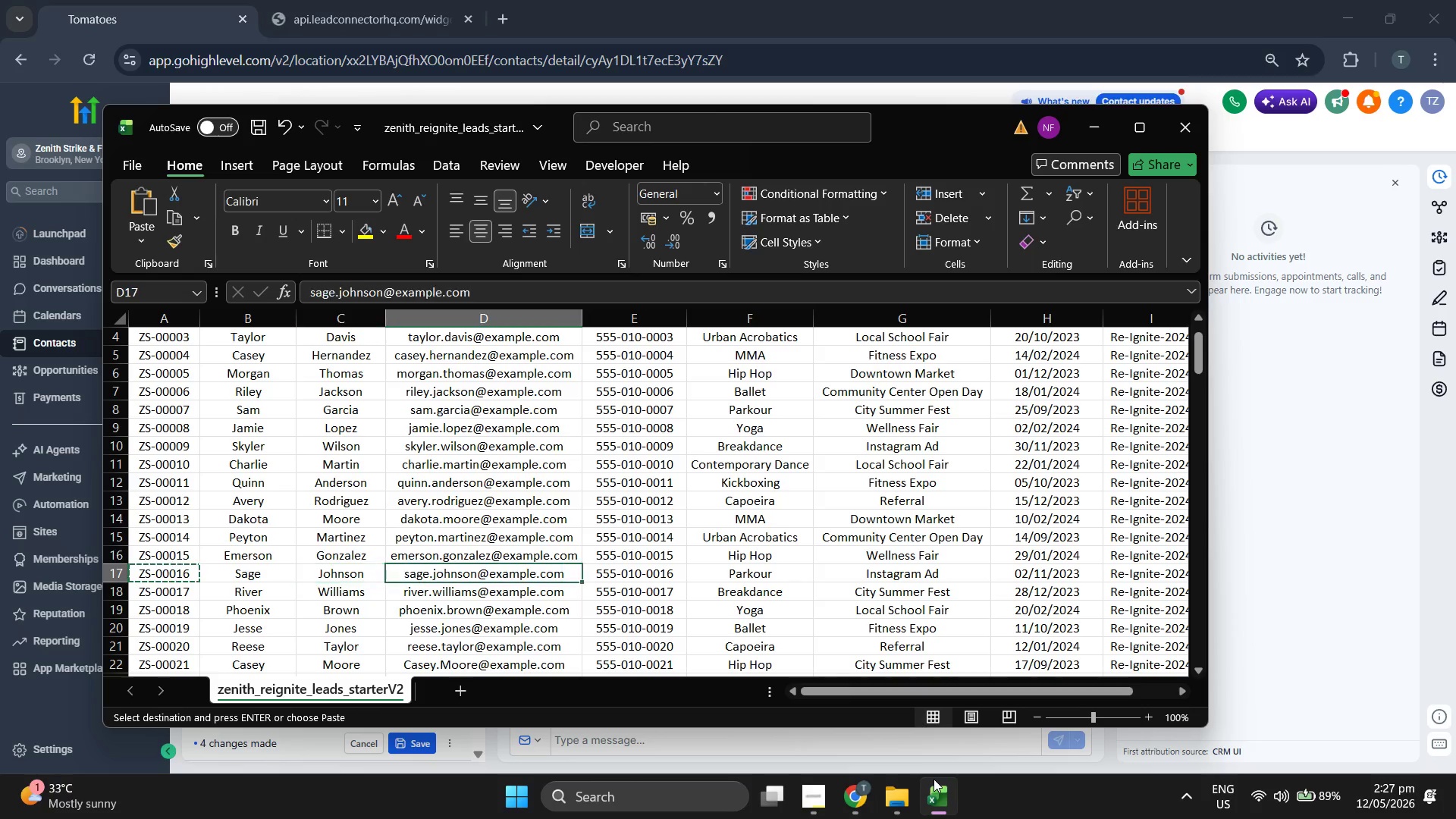 
key(ArrowRight)
 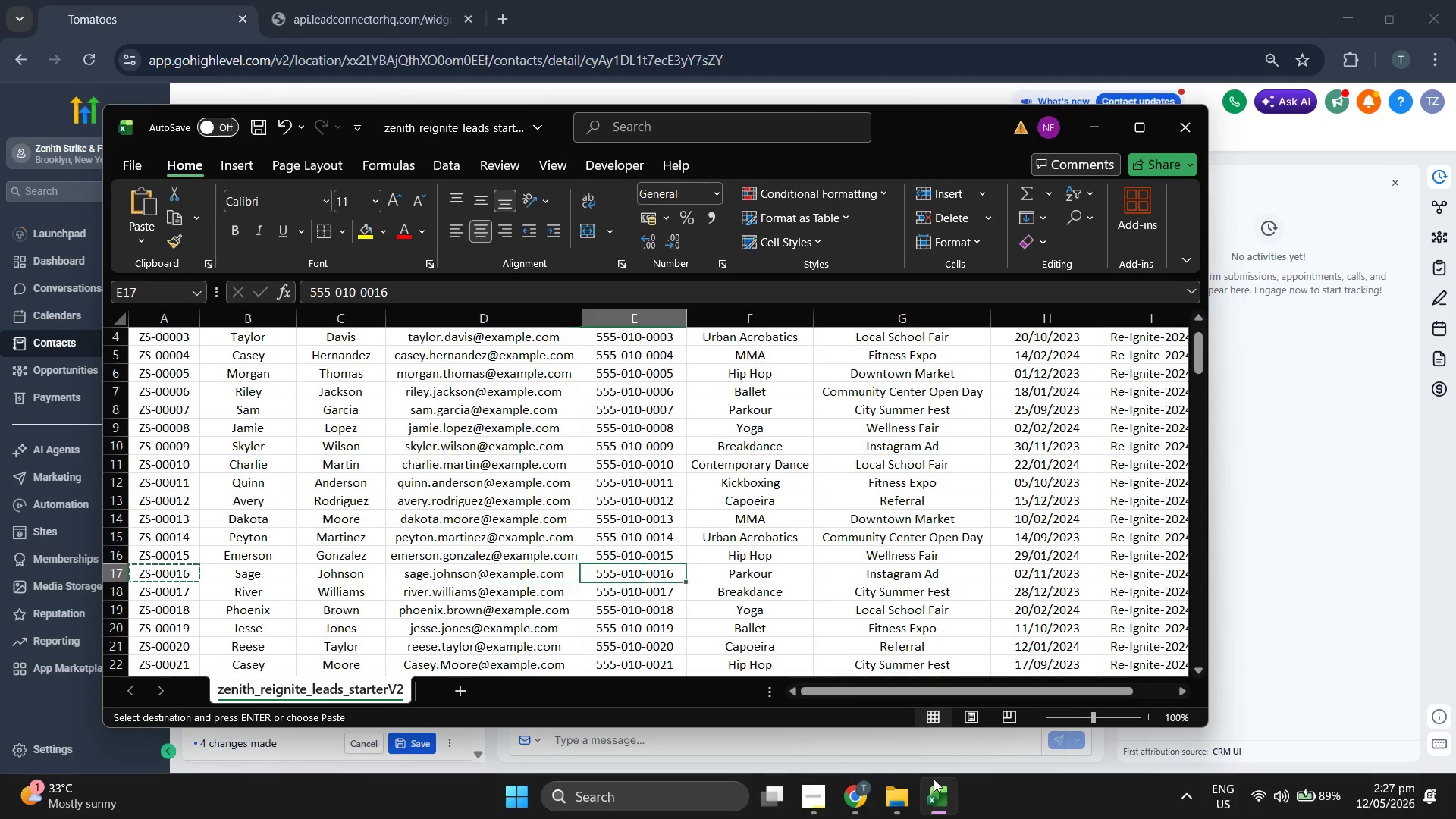 
key(ArrowRight)
 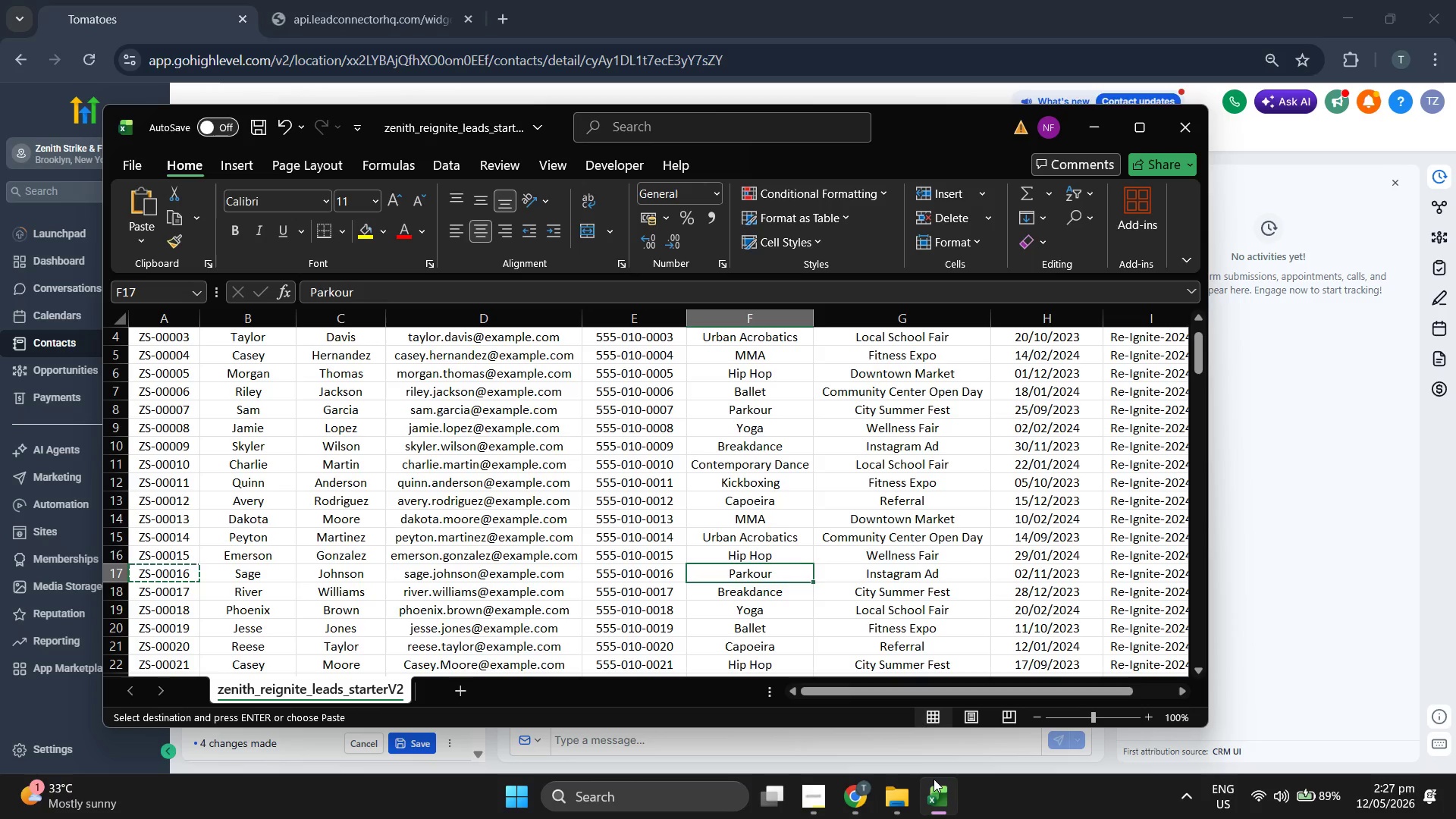 
key(ArrowRight)
 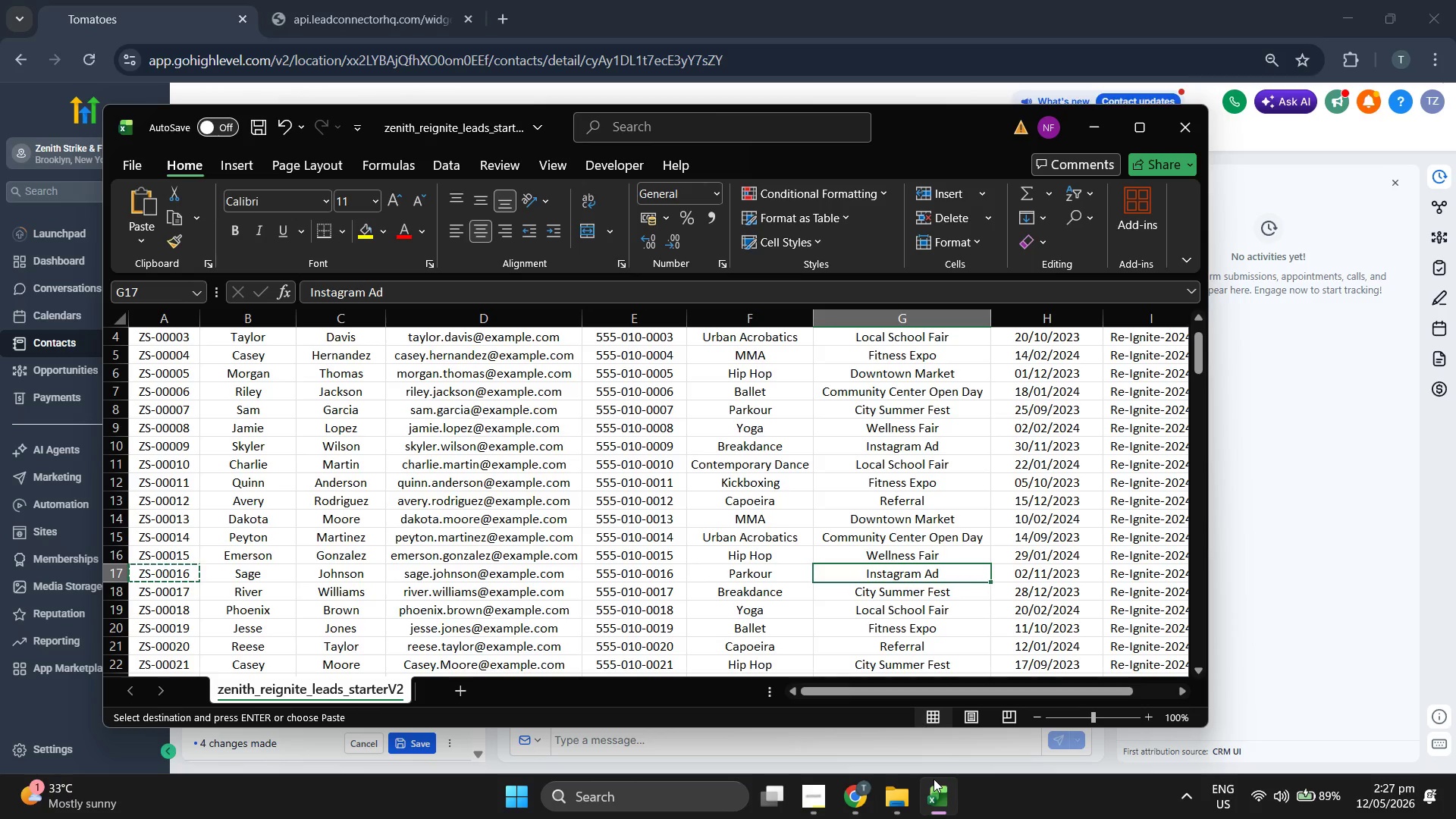 
key(ArrowRight)
 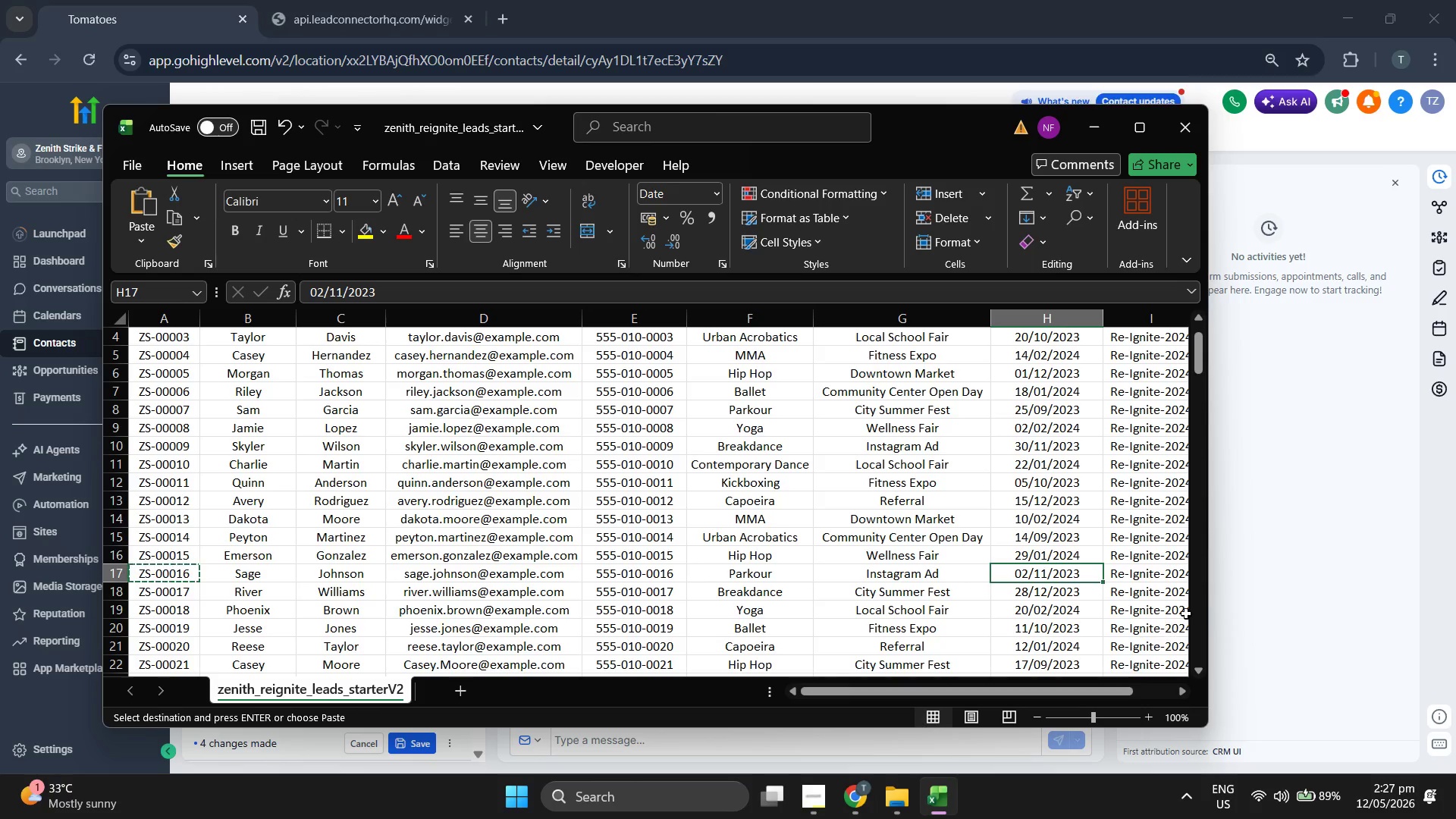 
left_click([1280, 577])
 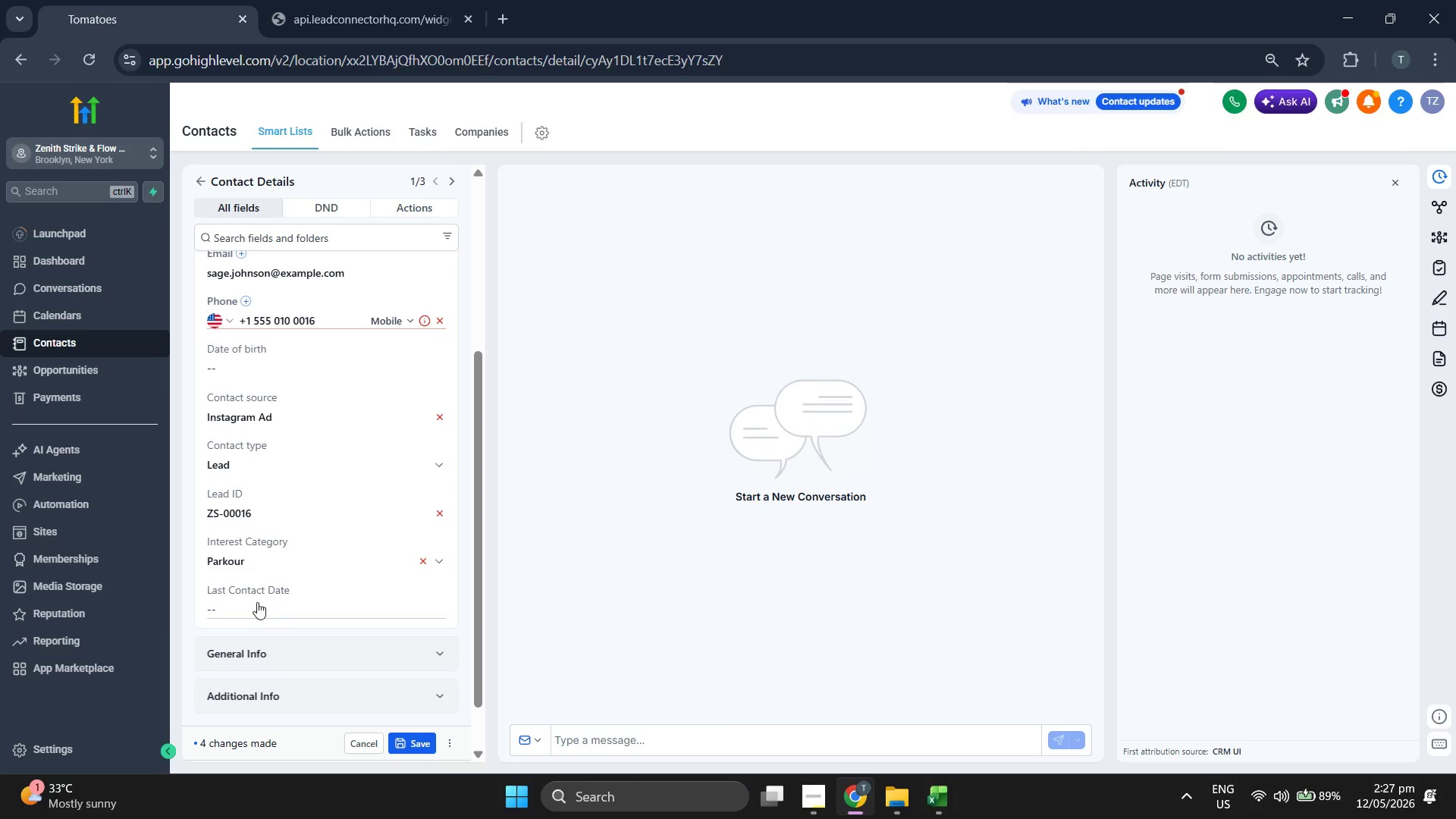 
left_click([256, 610])
 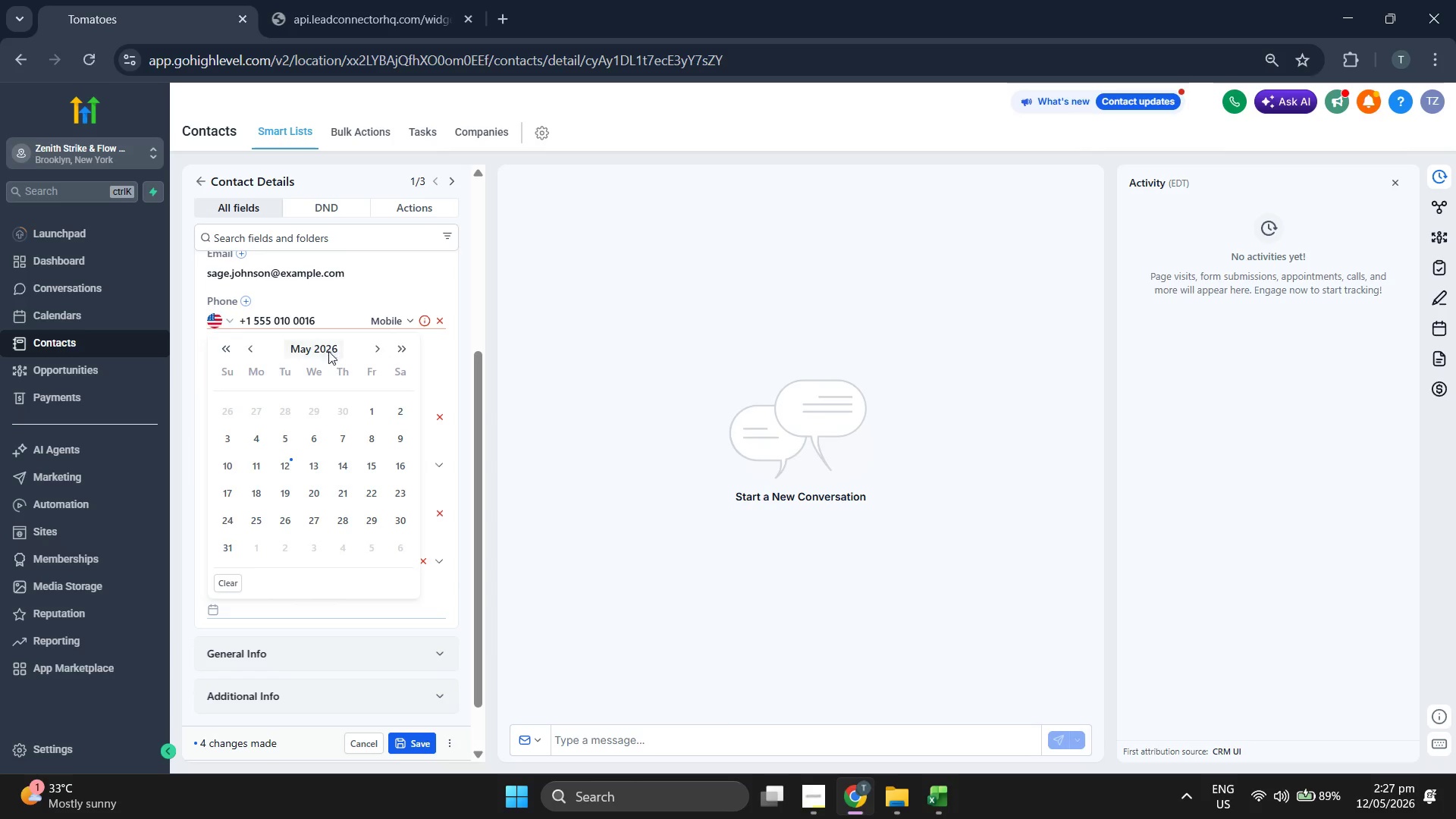 
scroll: coordinate [347, 422], scroll_direction: up, amount: 1.0
 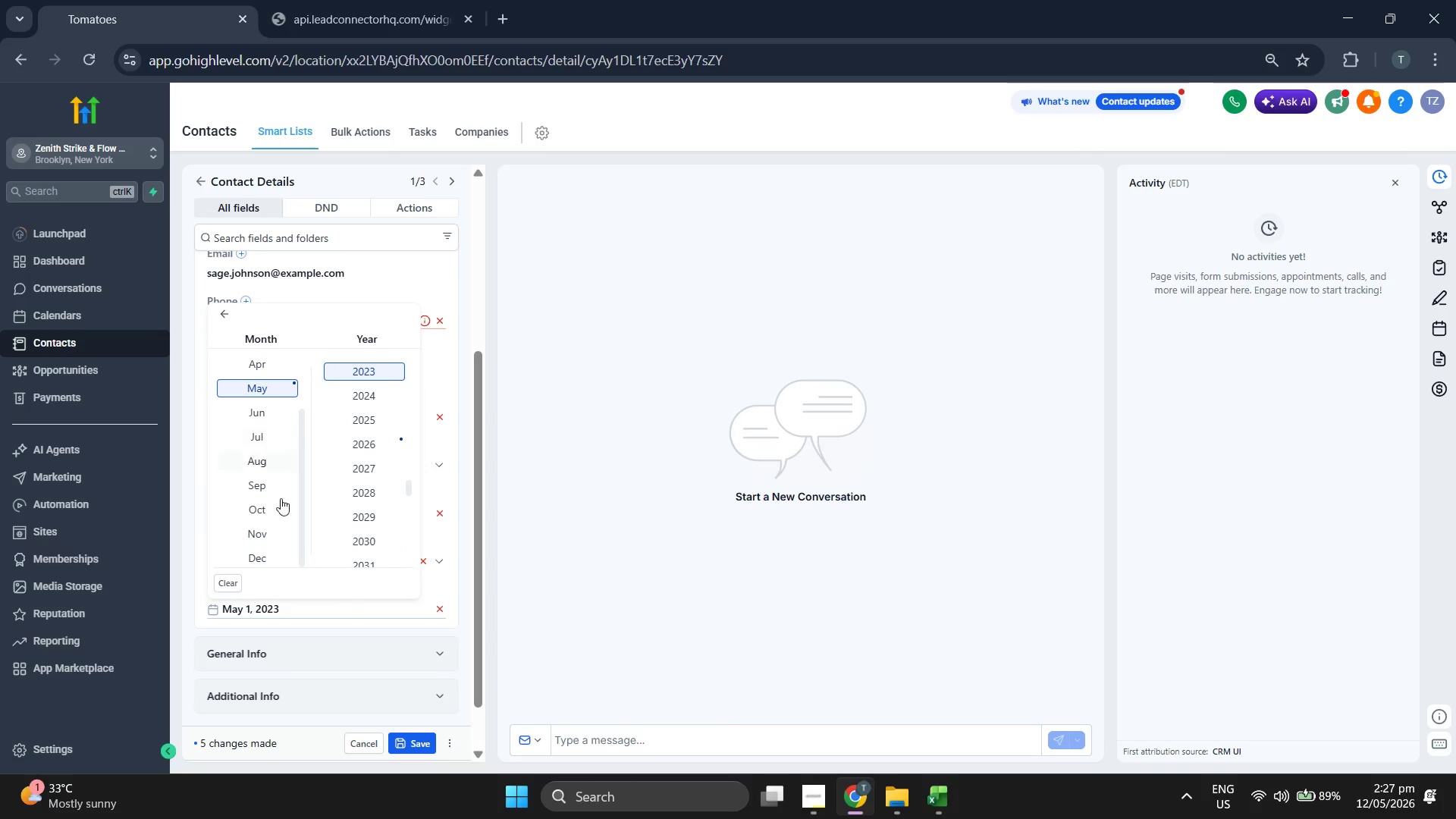 
left_click([271, 534])
 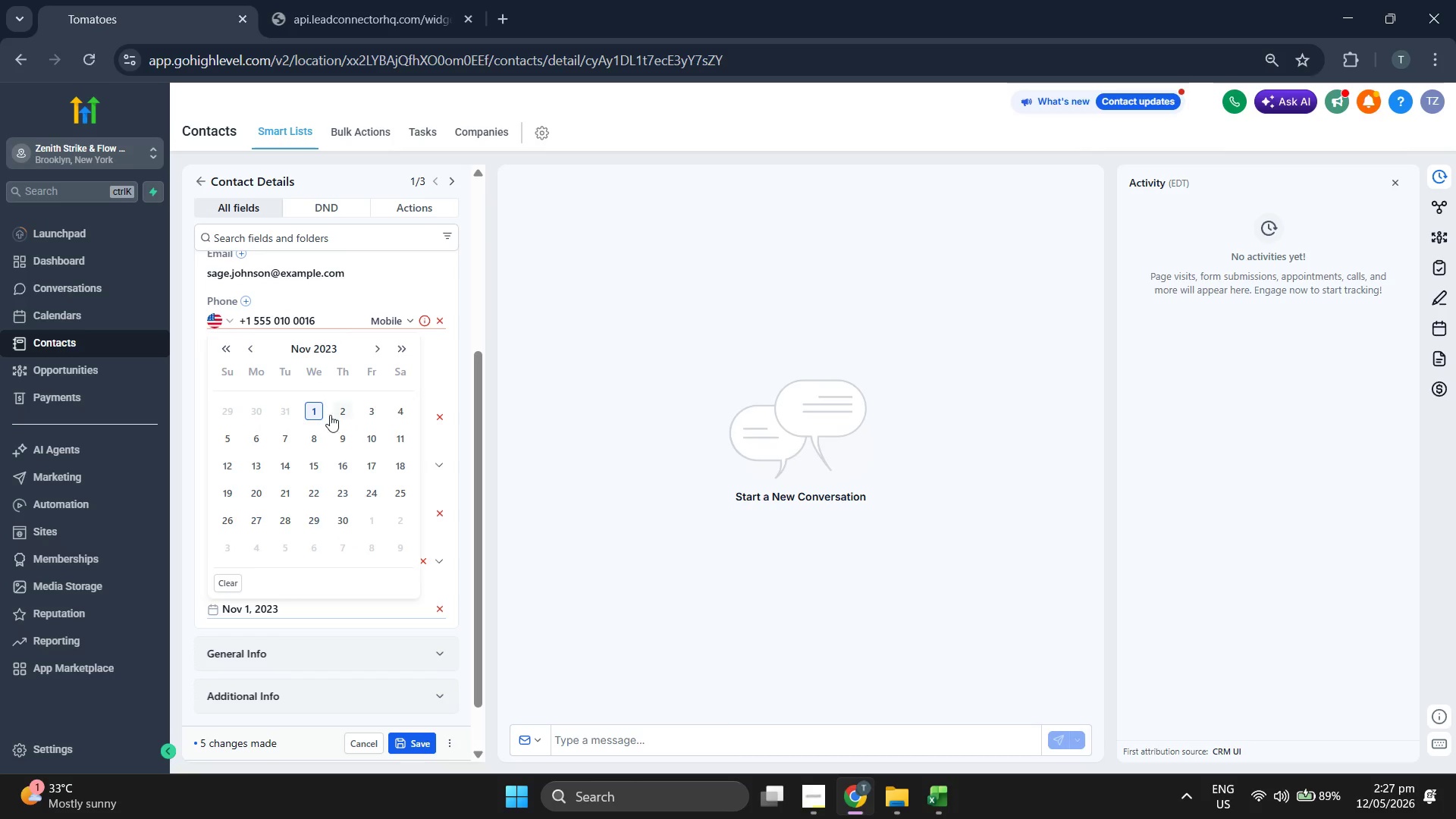 
double_click([833, 544])
 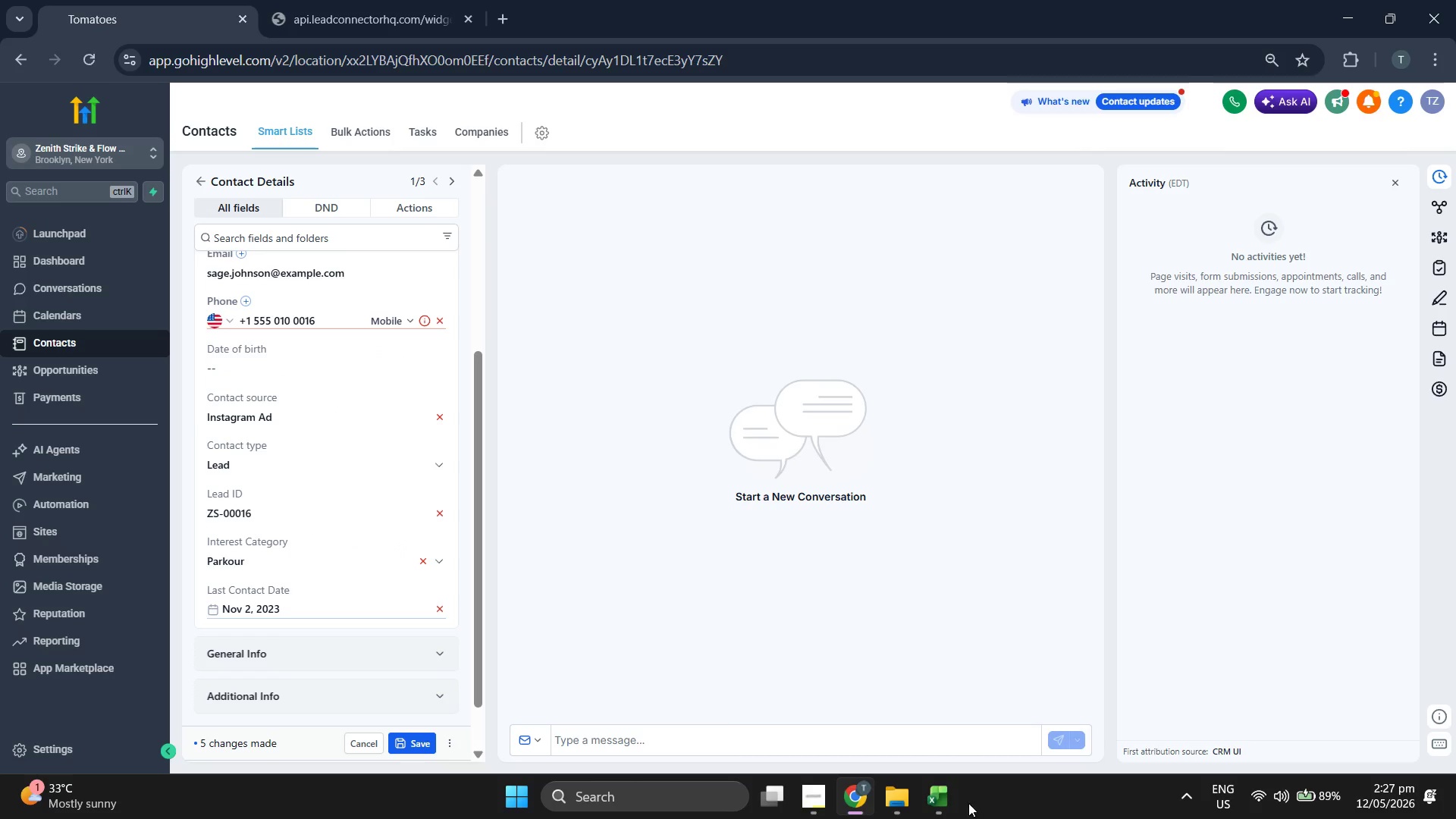 
left_click([951, 803])
 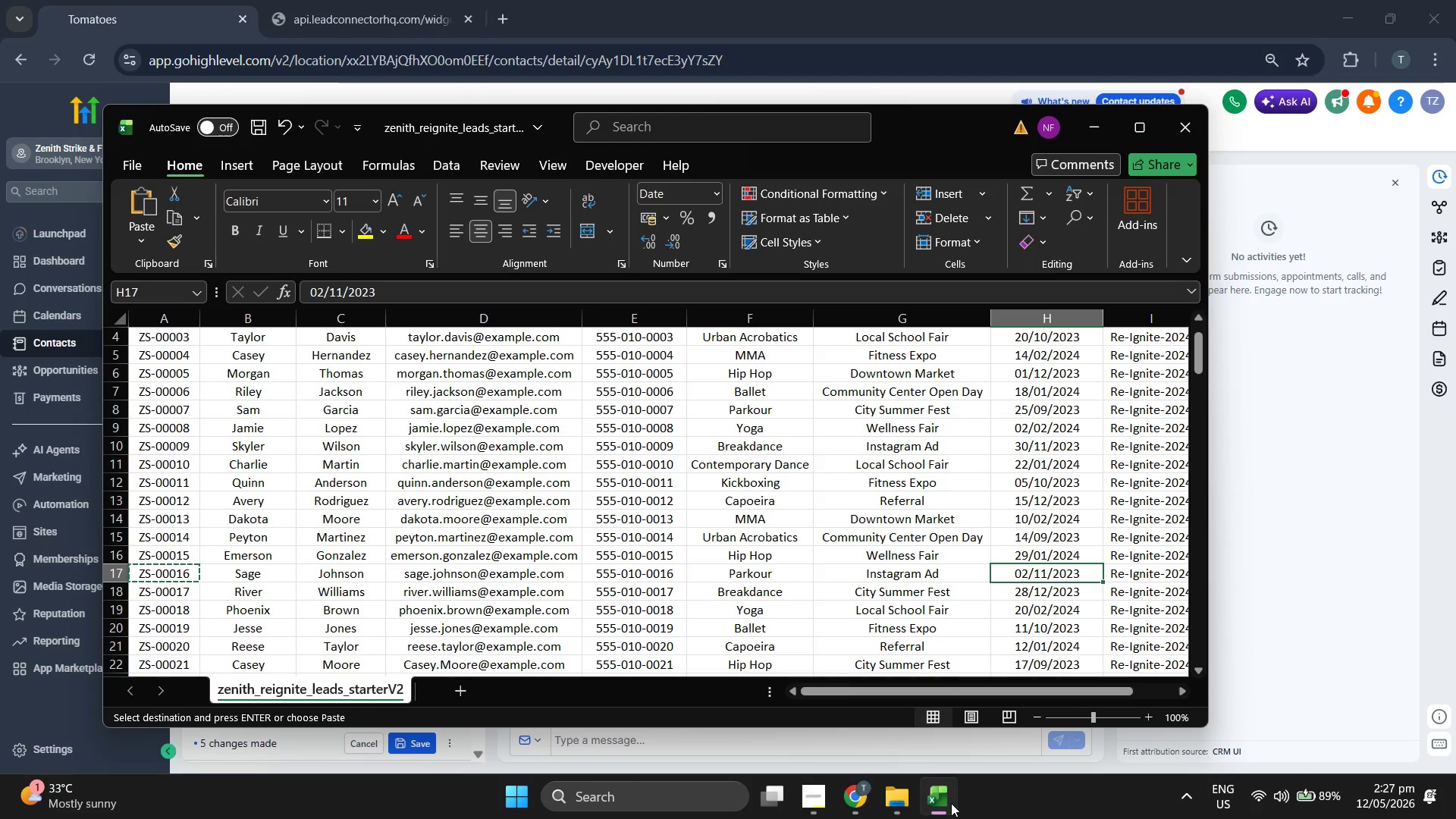 
left_click([951, 803])
 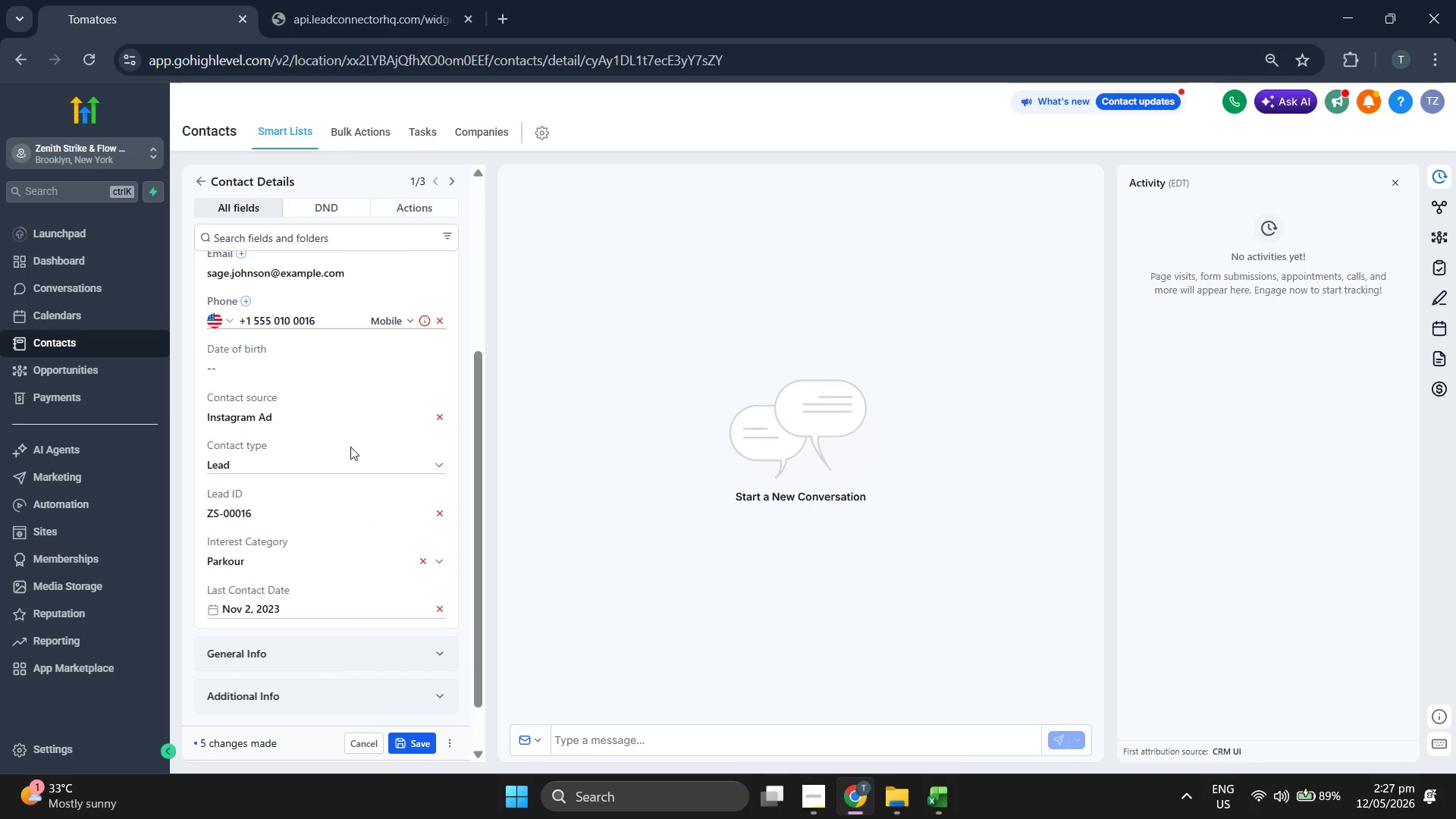 
scroll: coordinate [307, 435], scroll_direction: up, amount: 3.0
 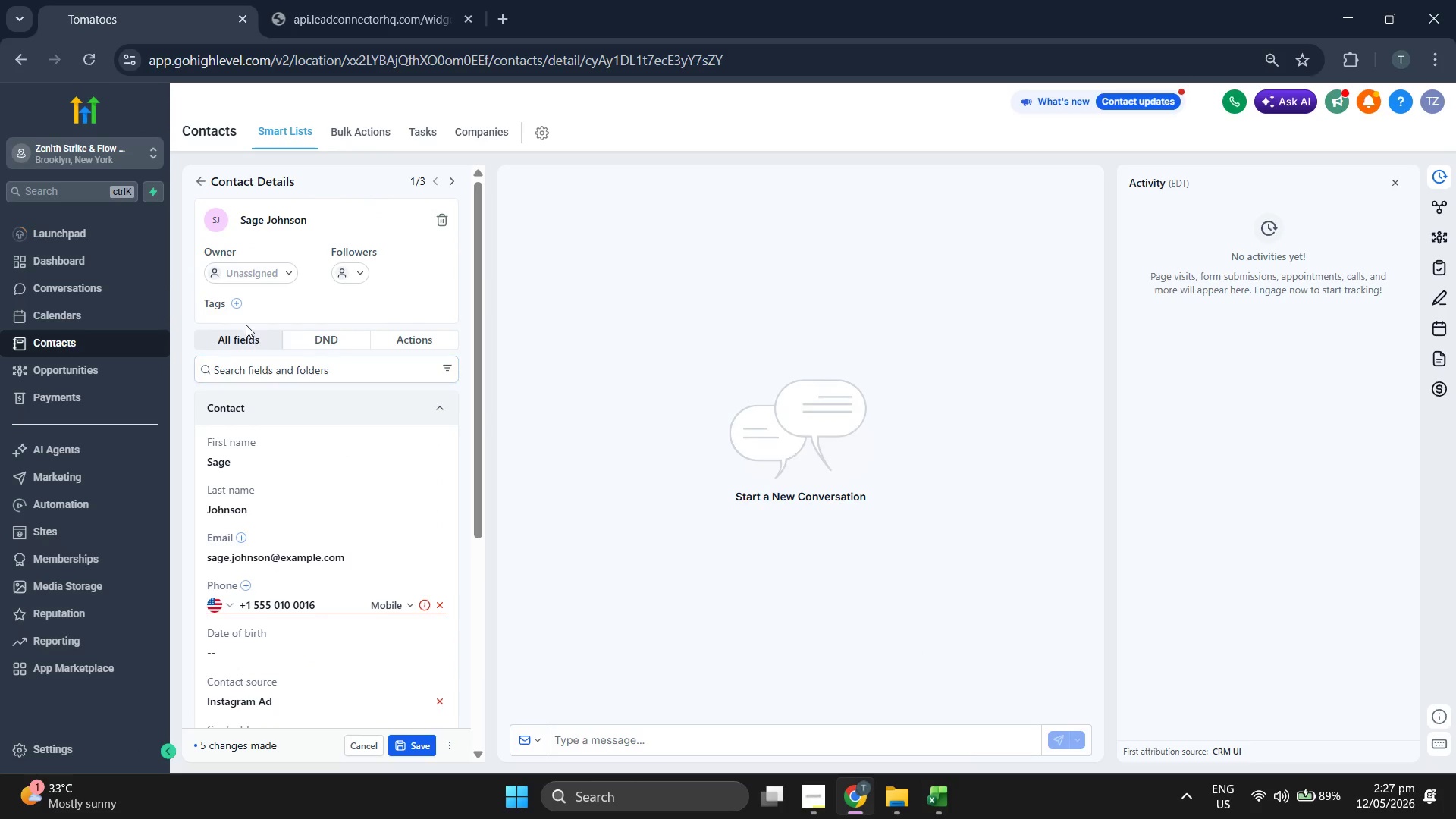 
left_click([233, 299])
 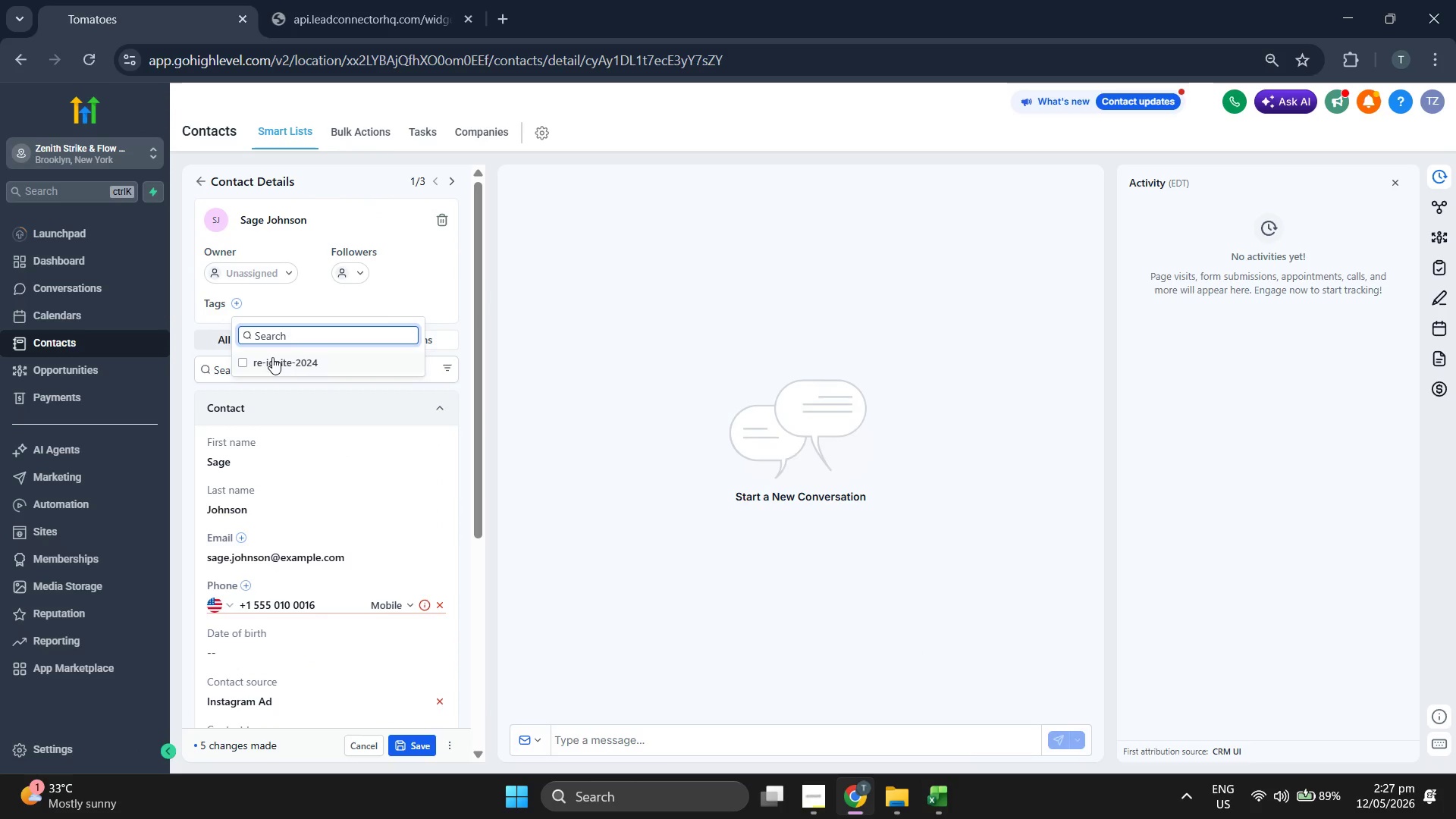 
double_click([420, 311])
 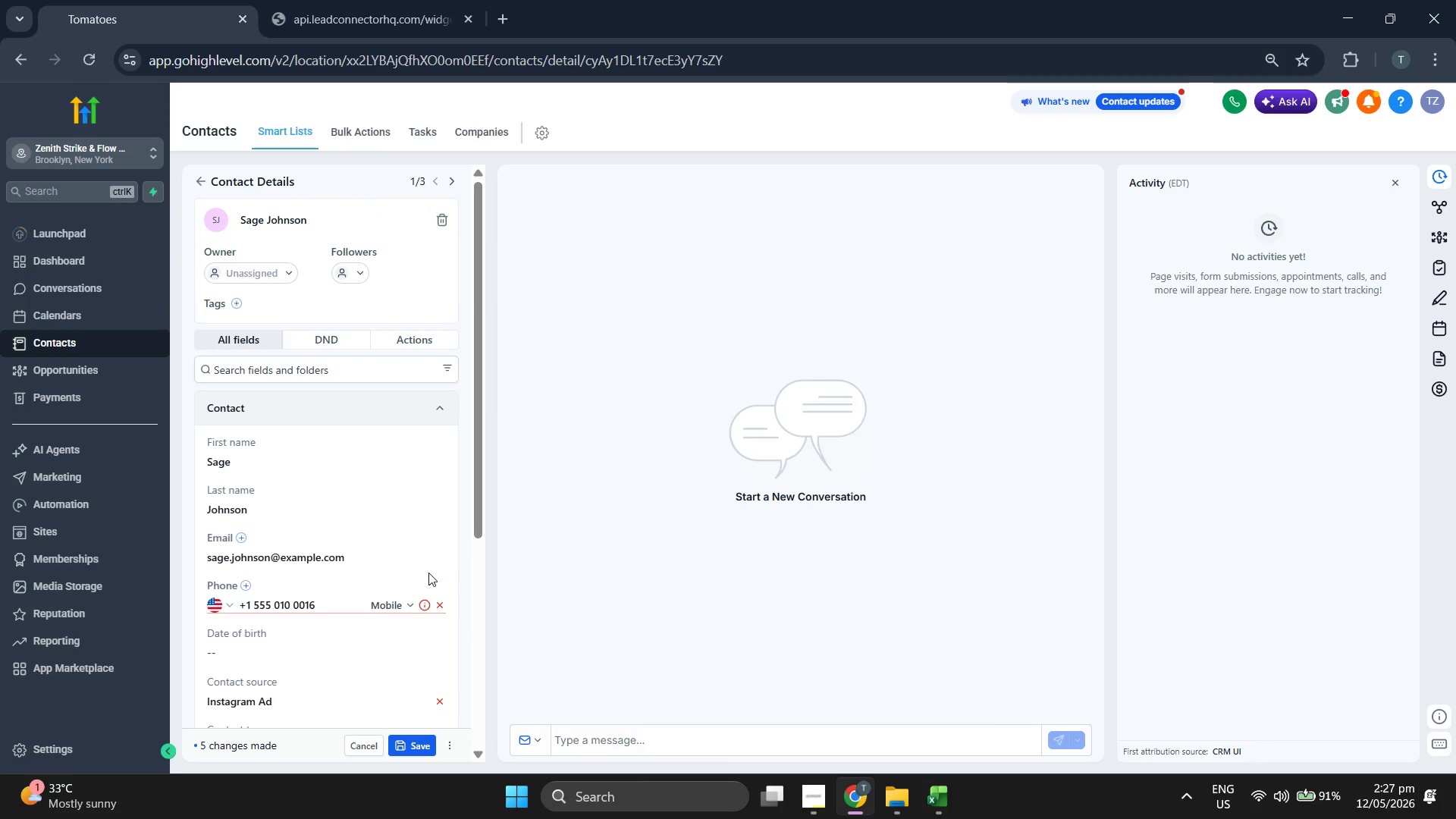 
scroll: coordinate [427, 571], scroll_direction: down, amount: 2.0
 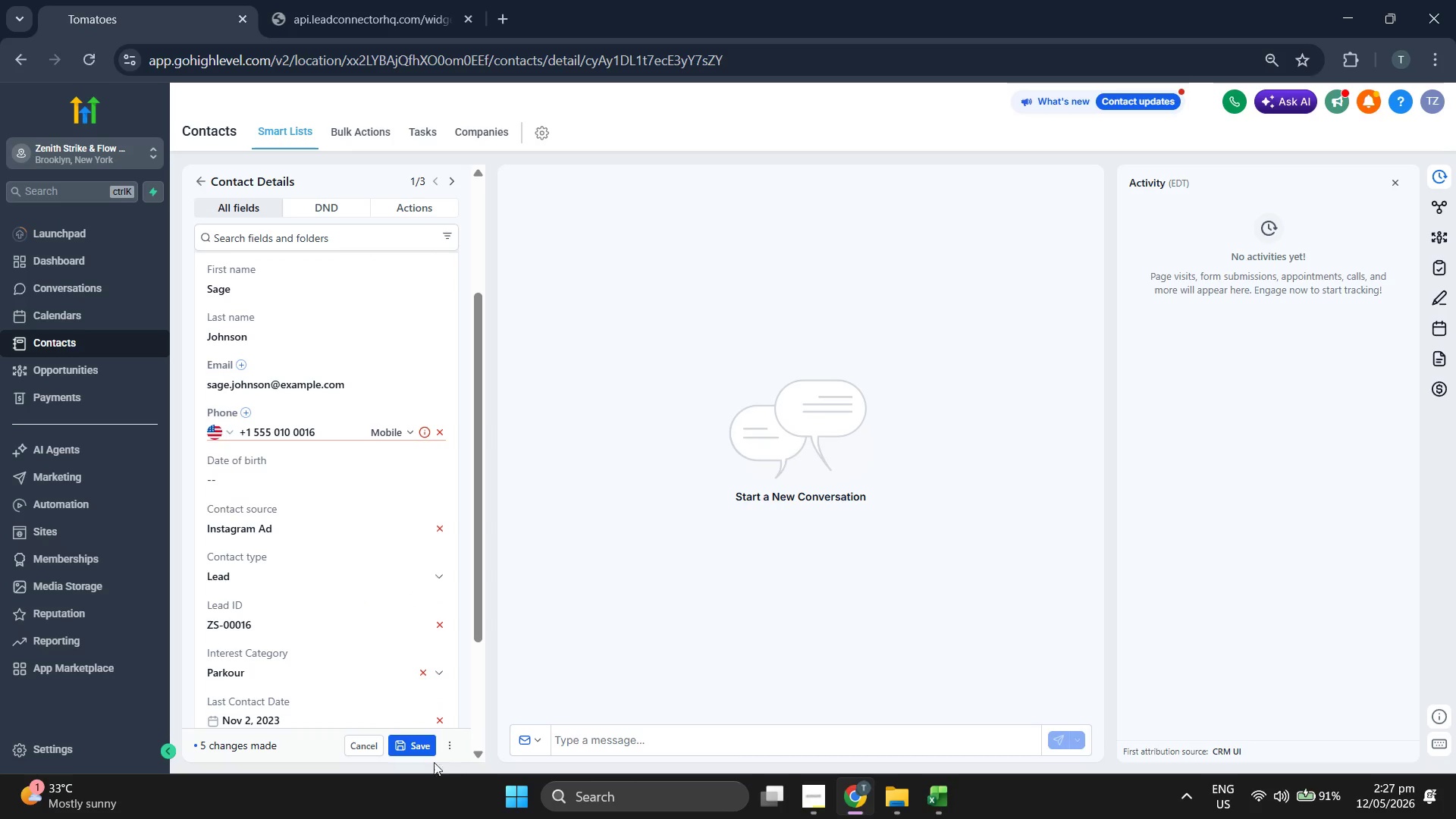 
left_click([430, 749])
 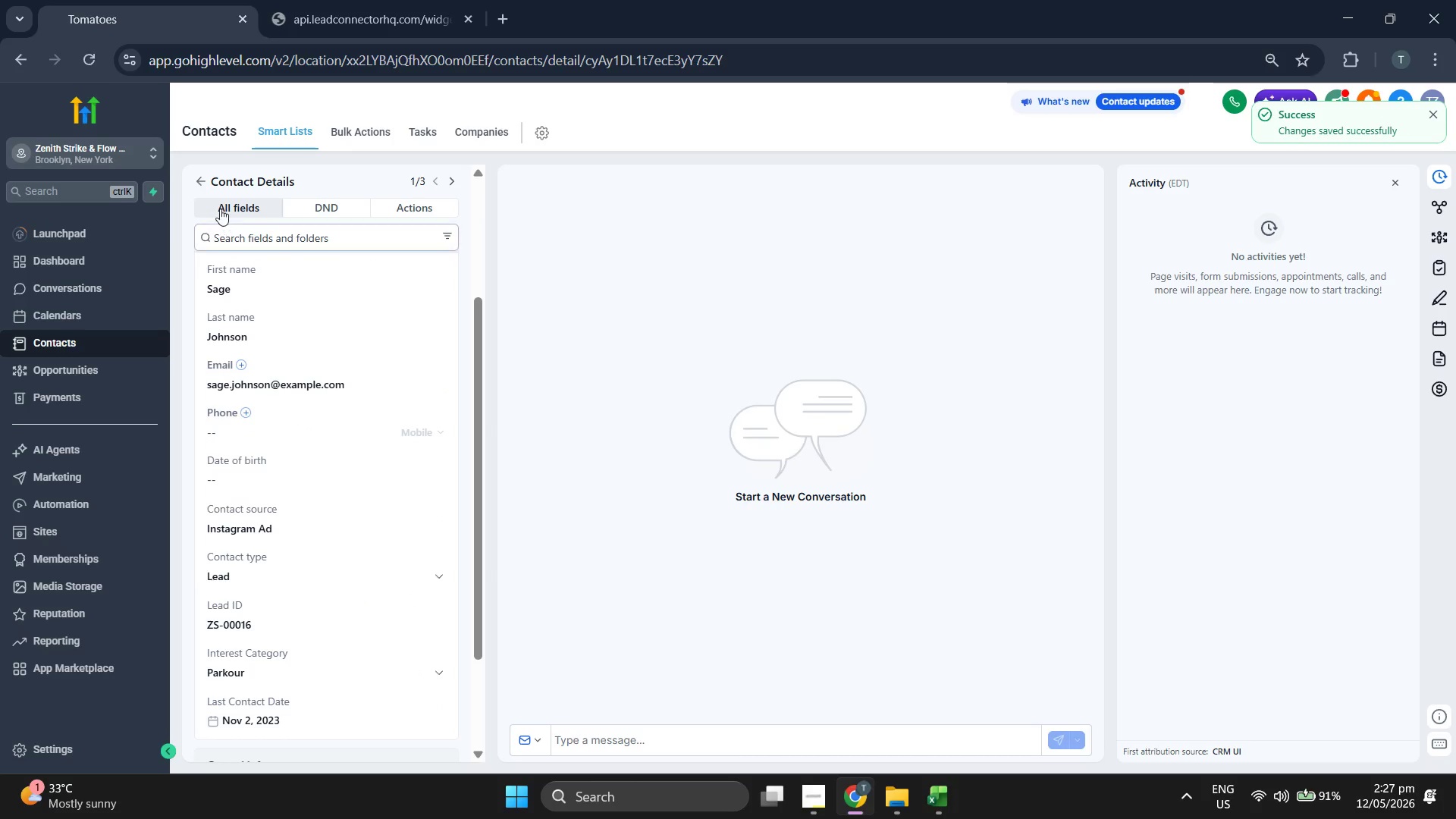 
left_click([199, 175])
 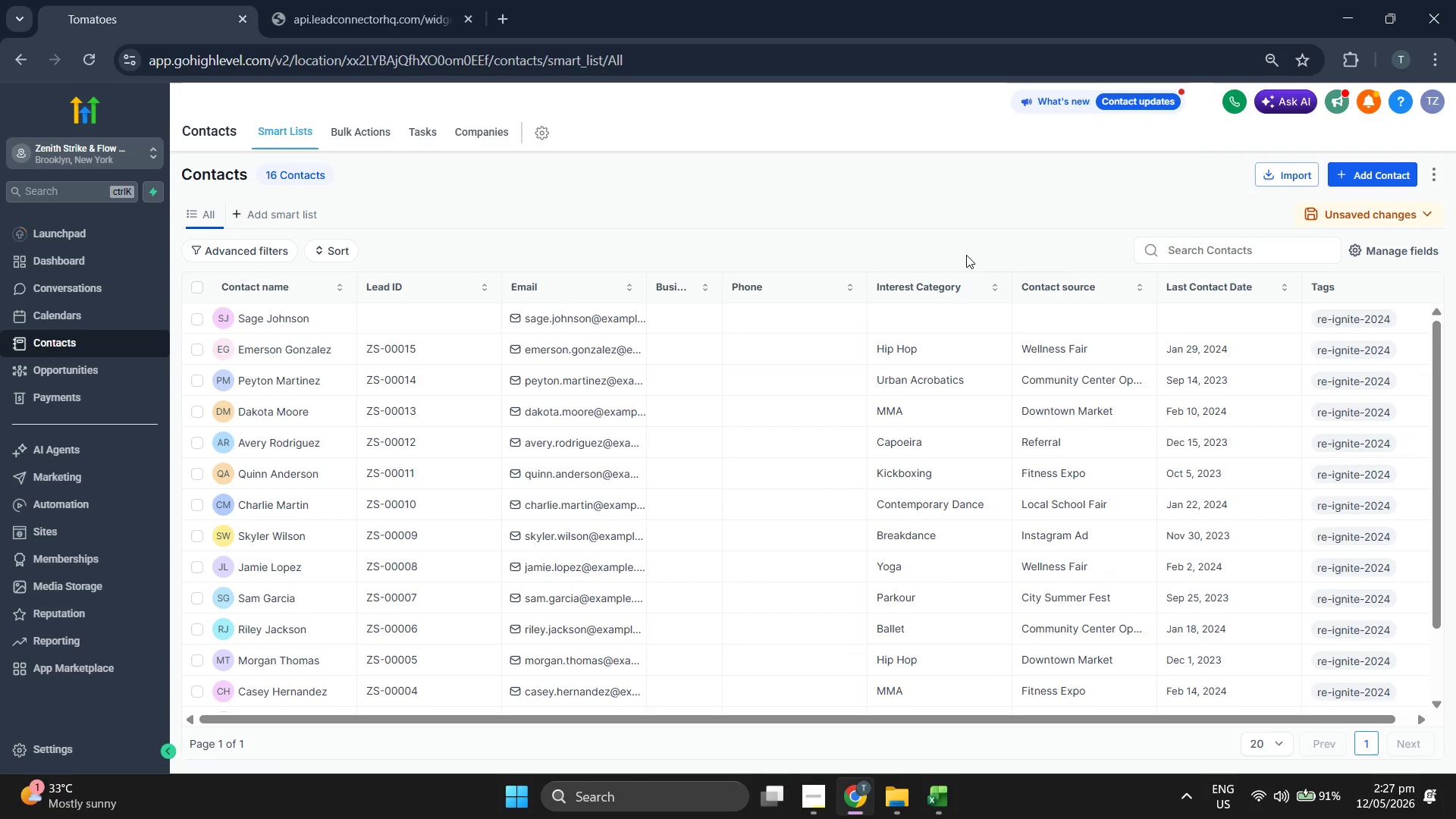 
wait(5.62)
 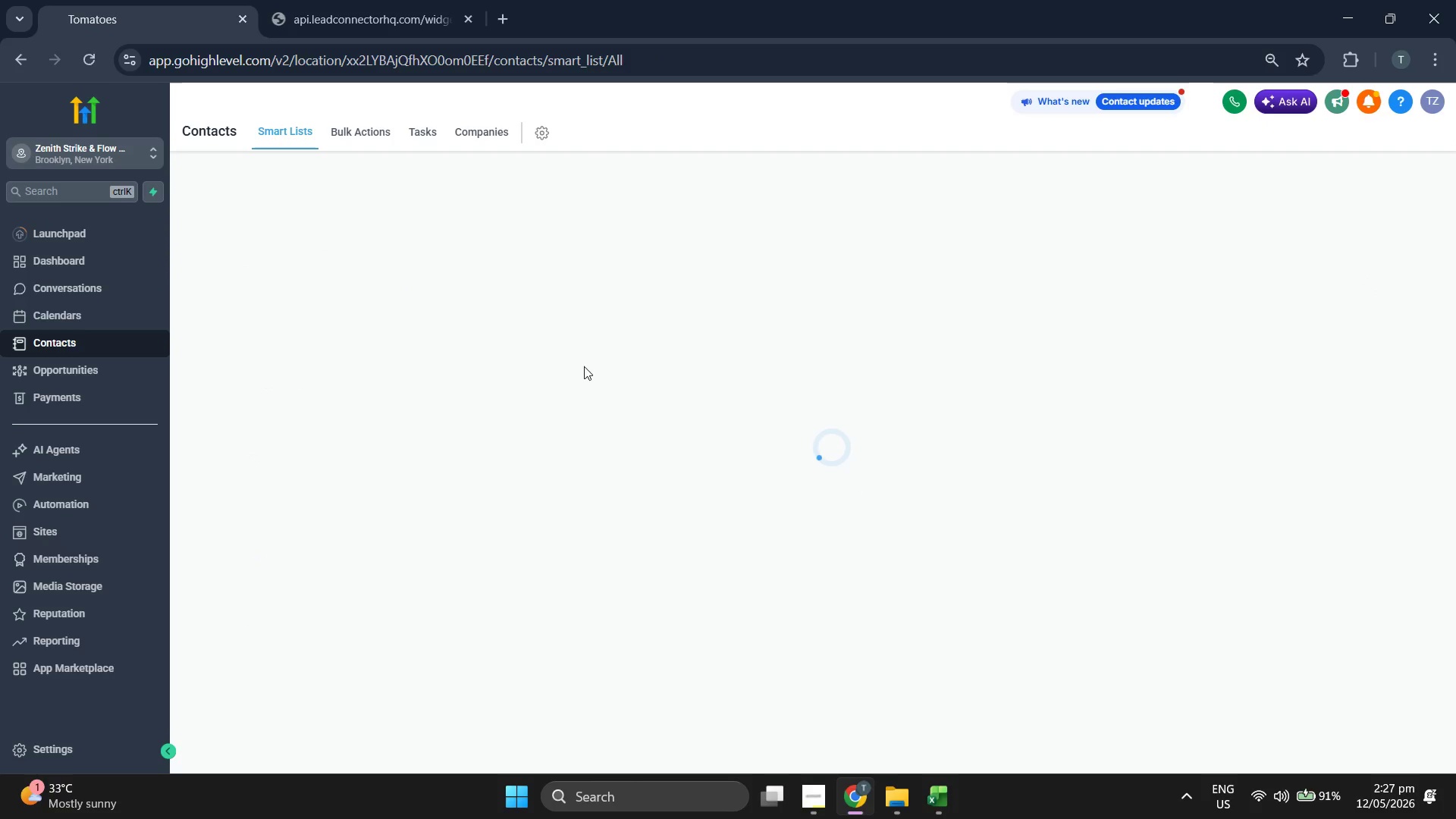 
left_click([1377, 162])
 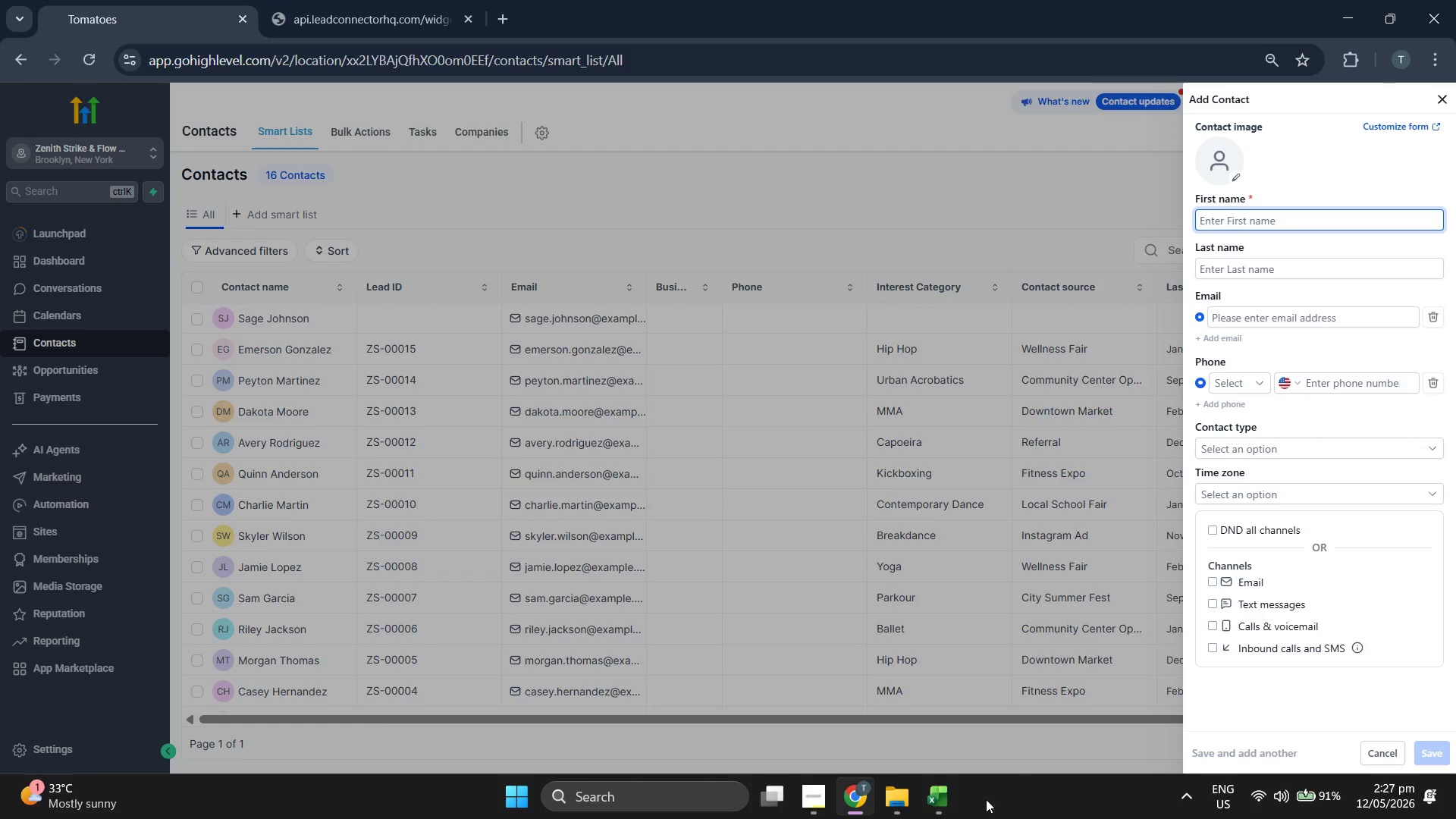 
left_click([930, 800])
 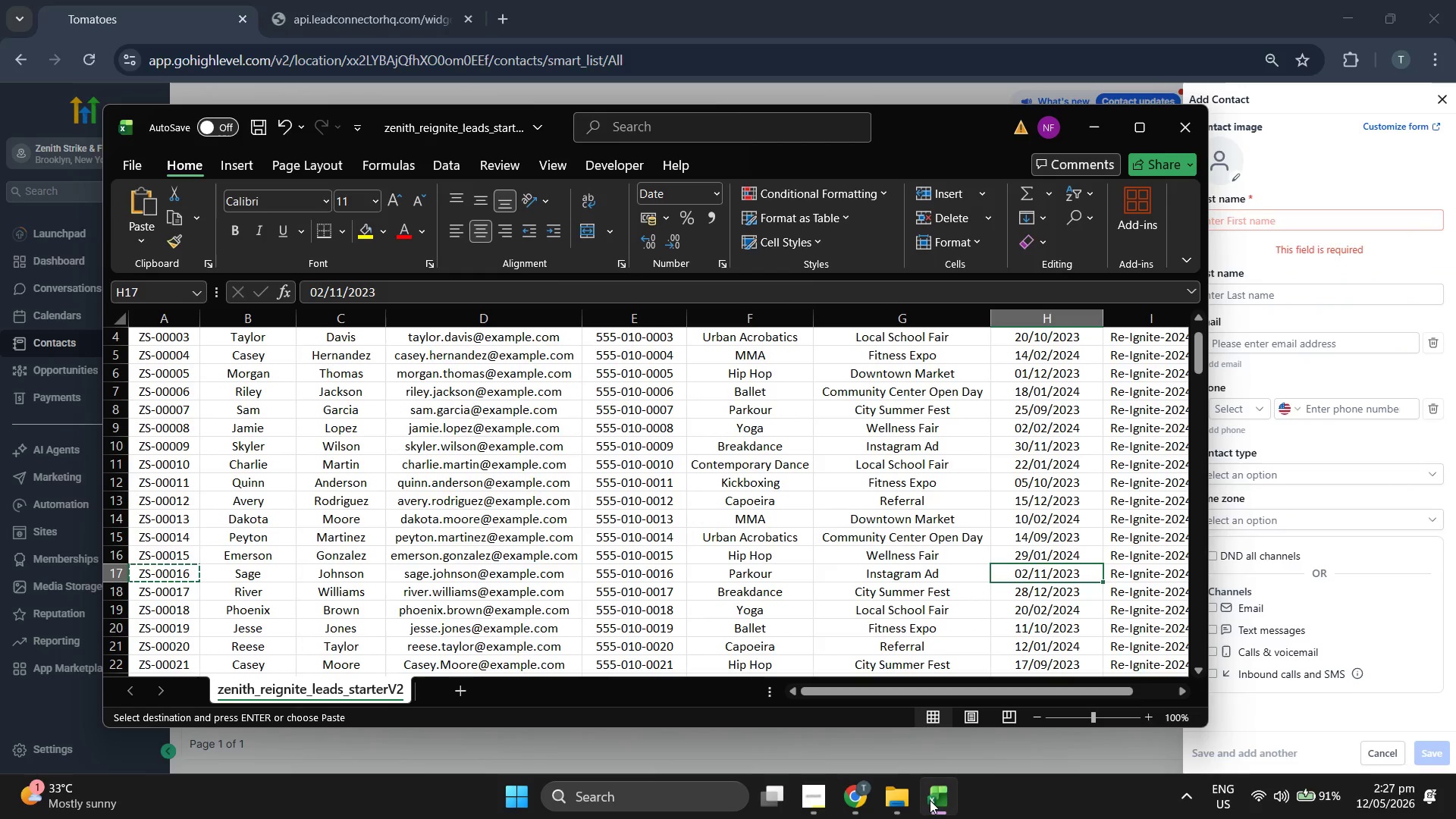 
key(ArrowDown)
 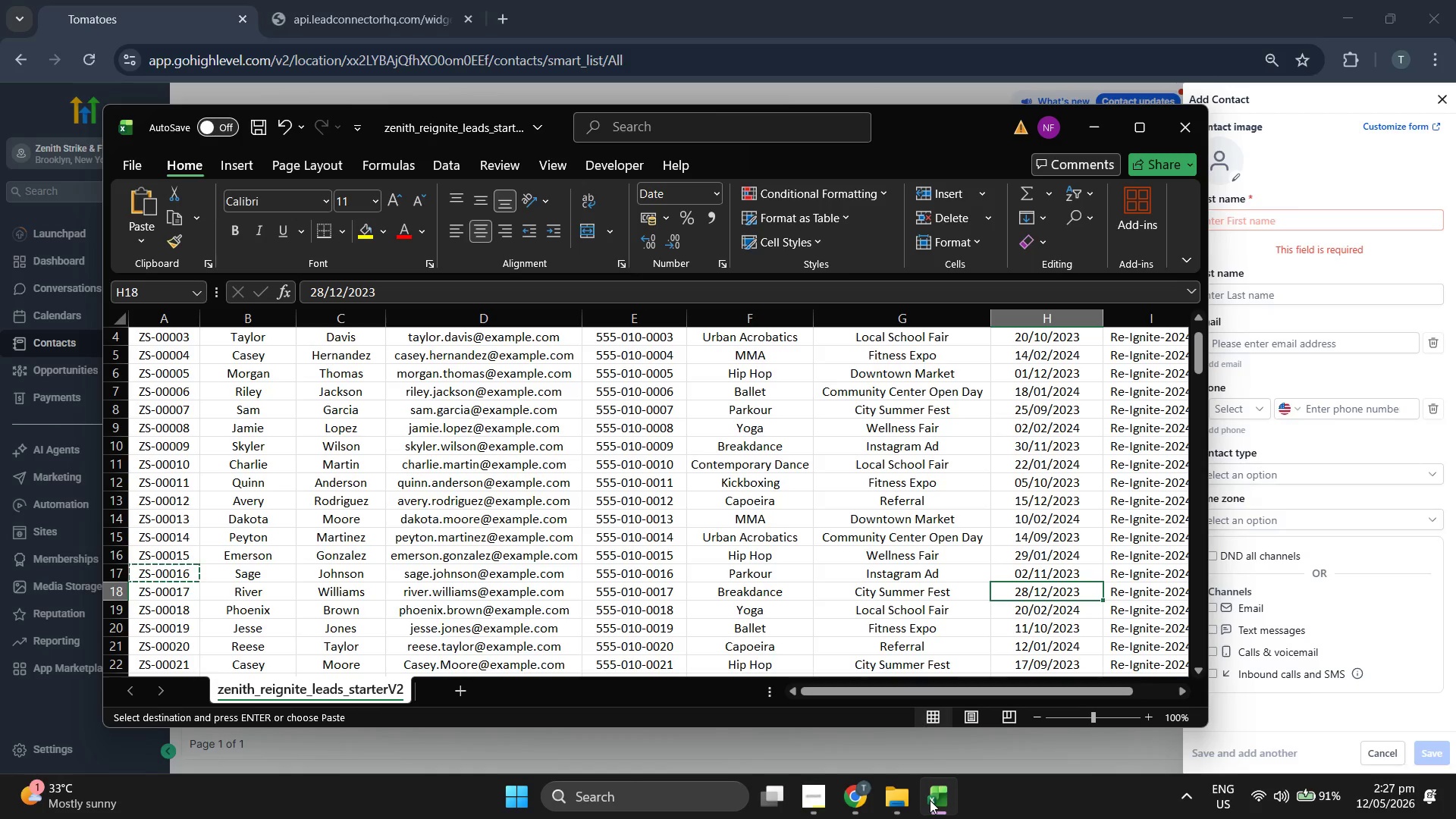 
key(ArrowLeft)
 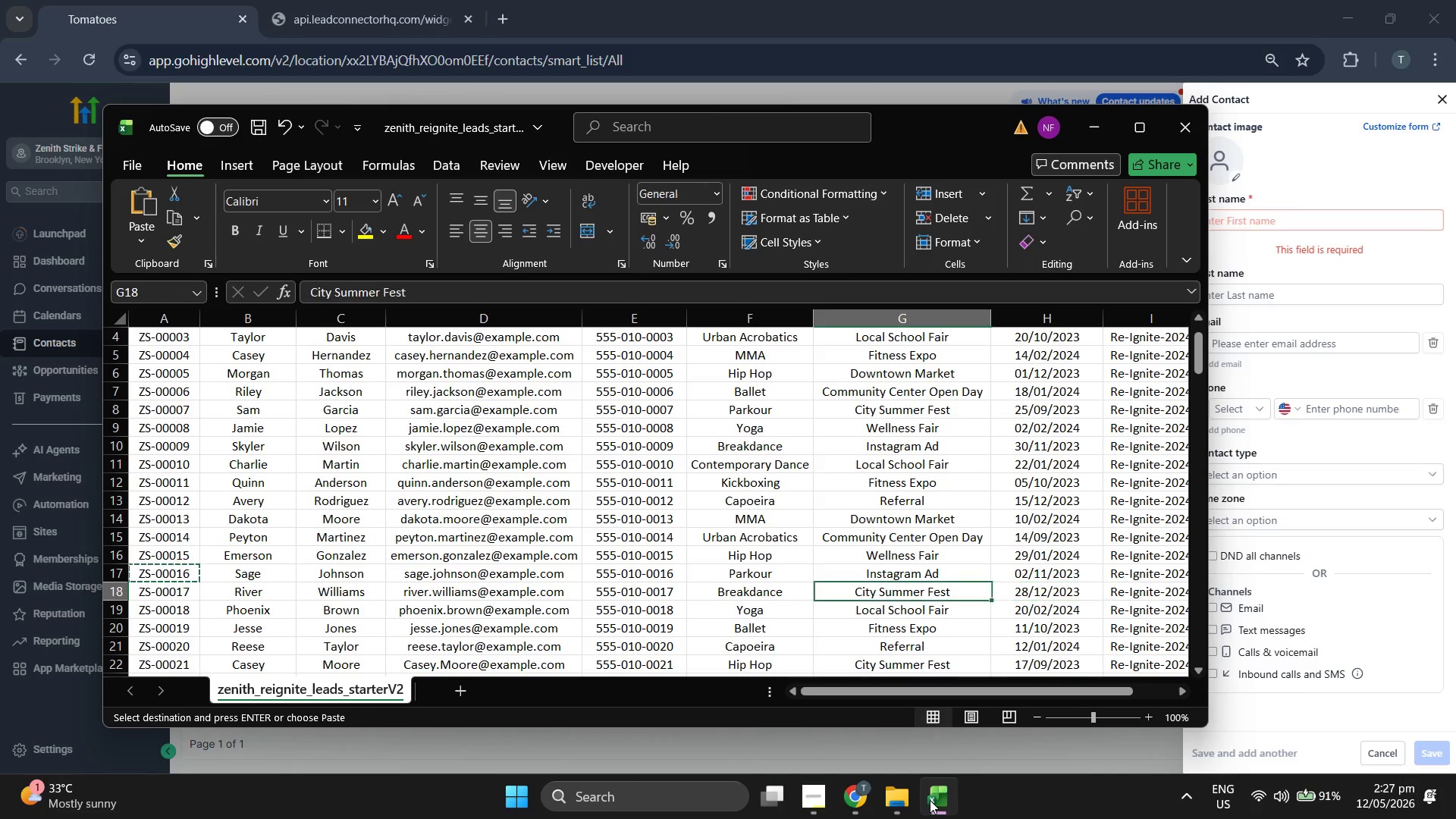 
key(ArrowLeft)
 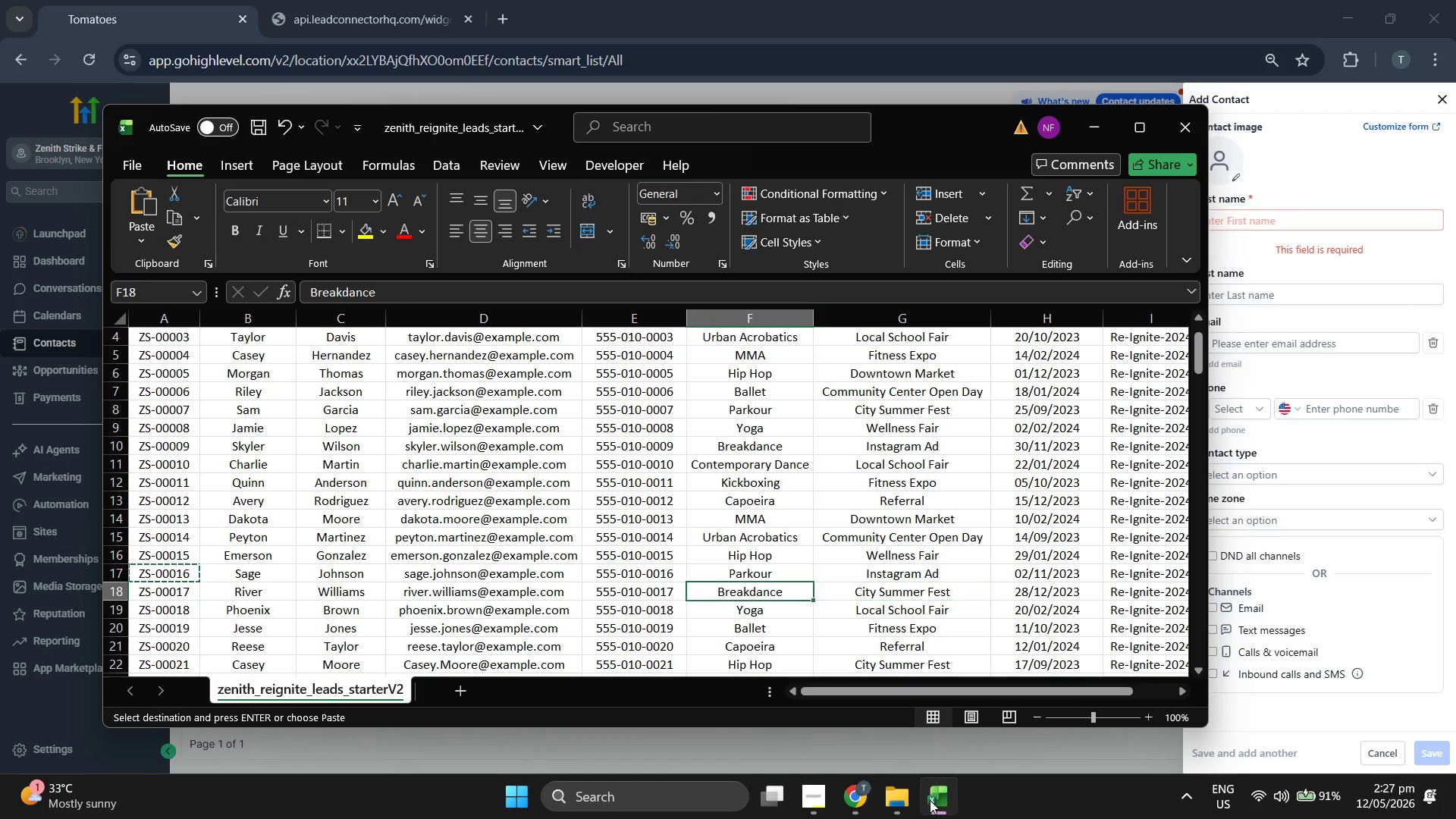 
key(ArrowLeft)
 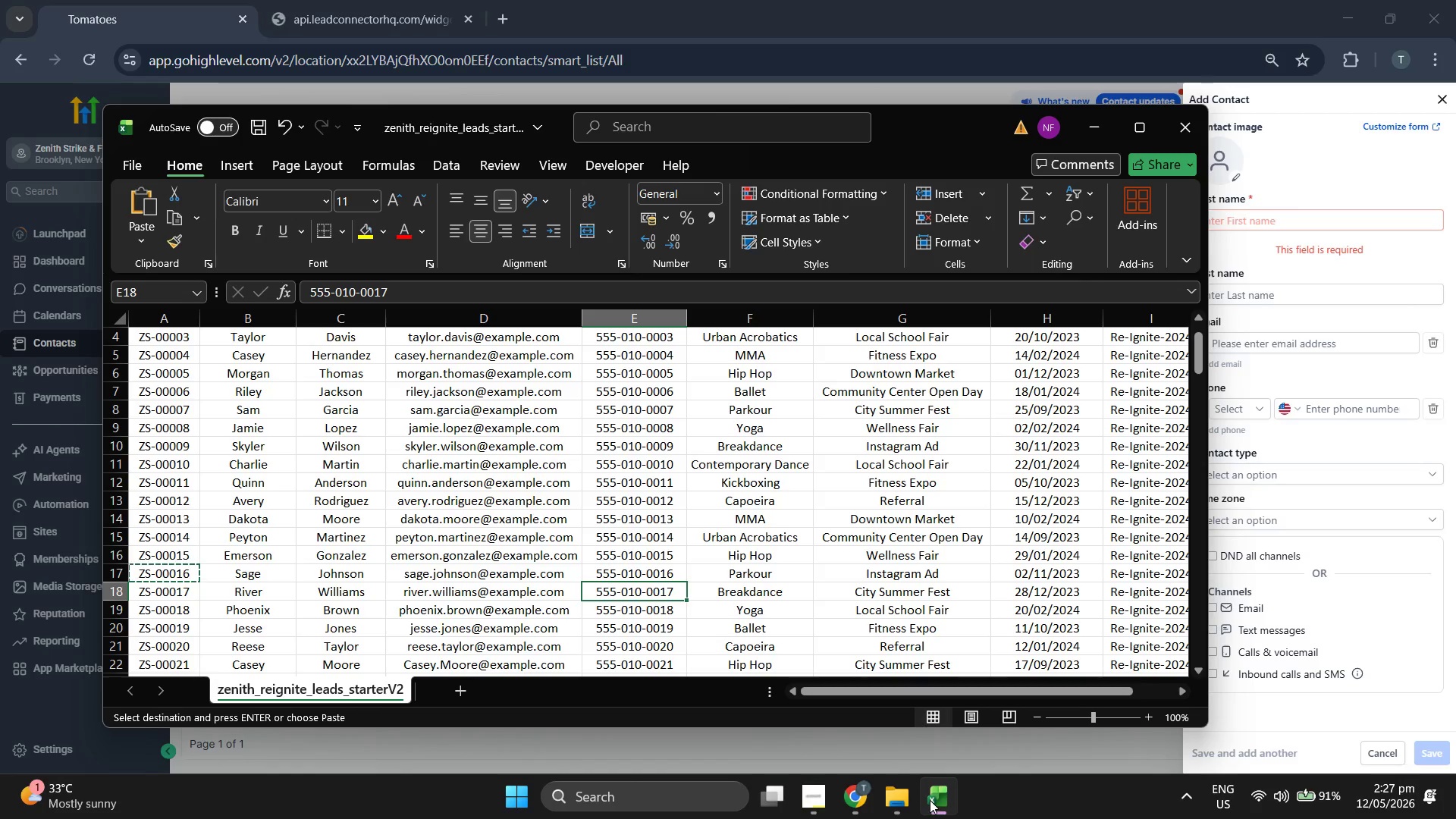 
key(ArrowLeft)
 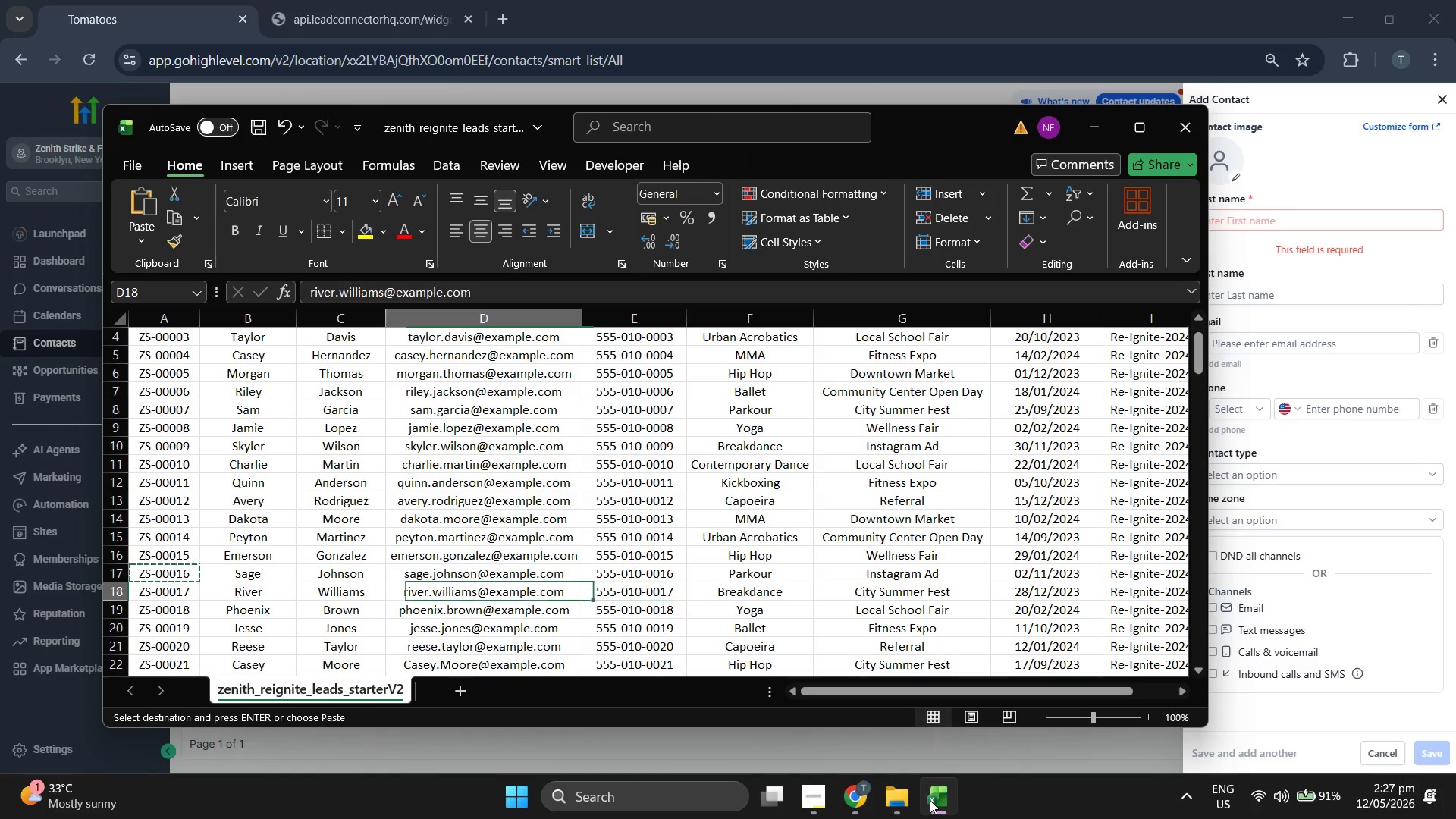 
key(Control+ControlLeft)
 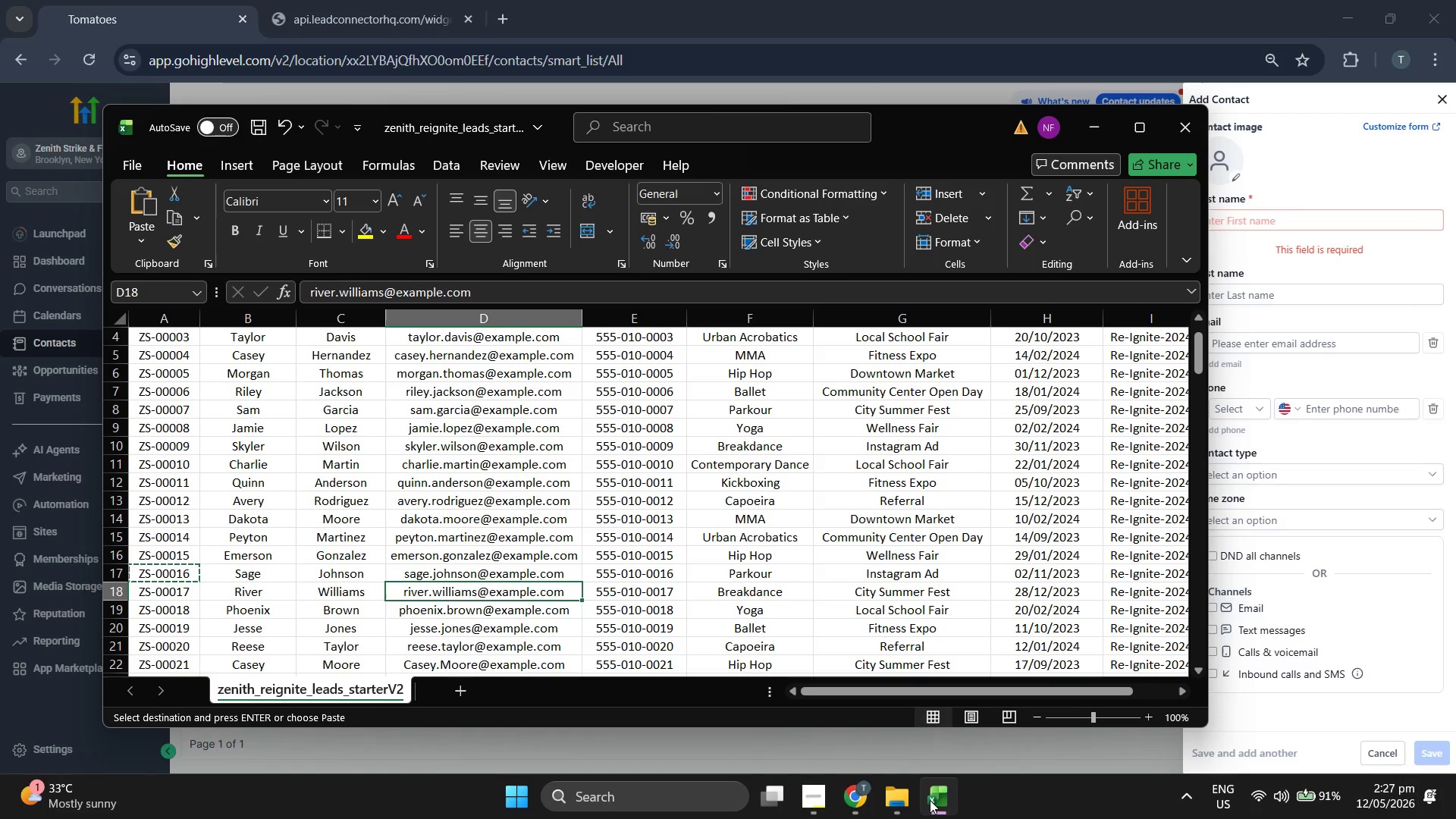 
key(Control+C)
 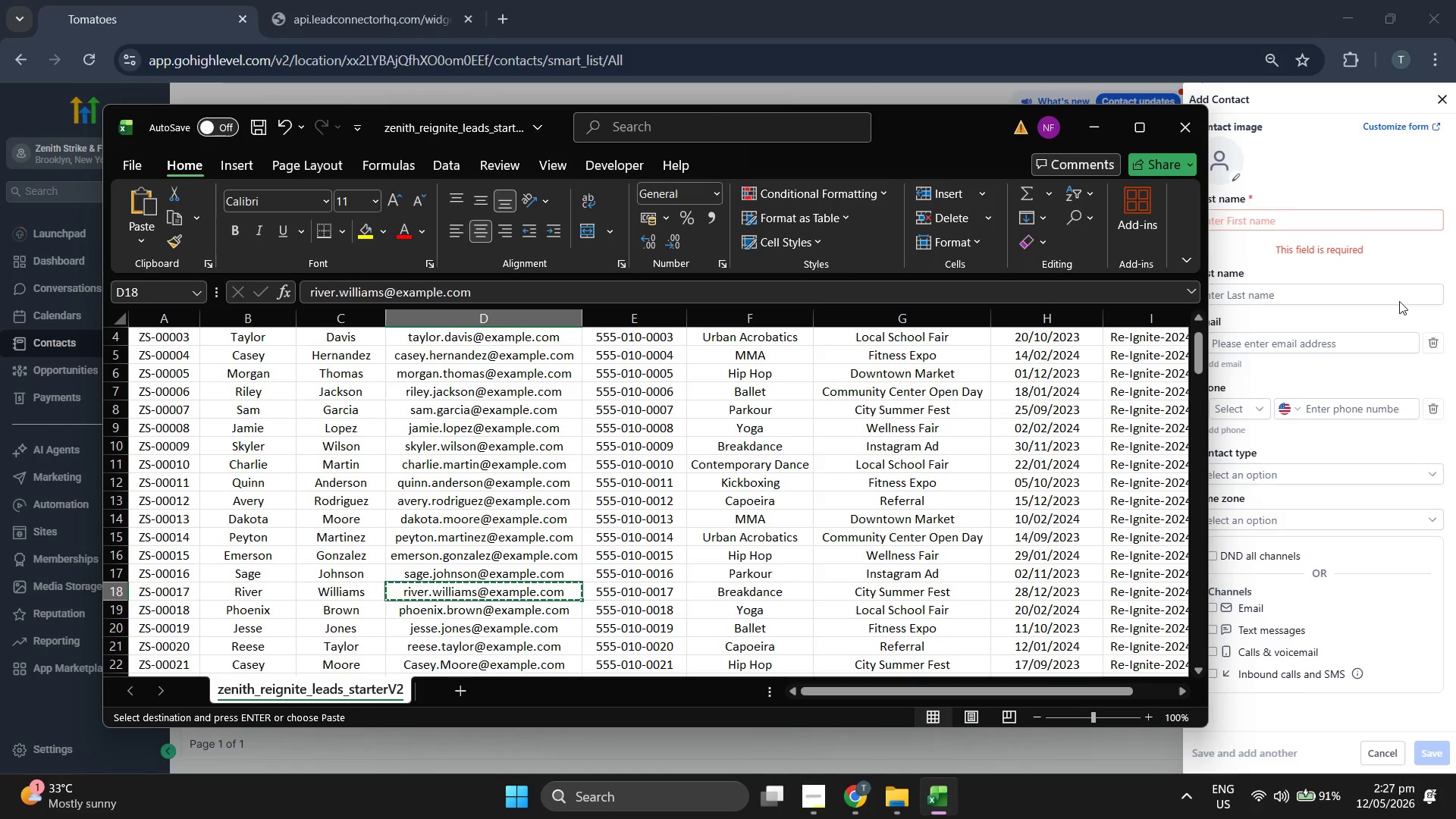 
left_click([1335, 165])
 